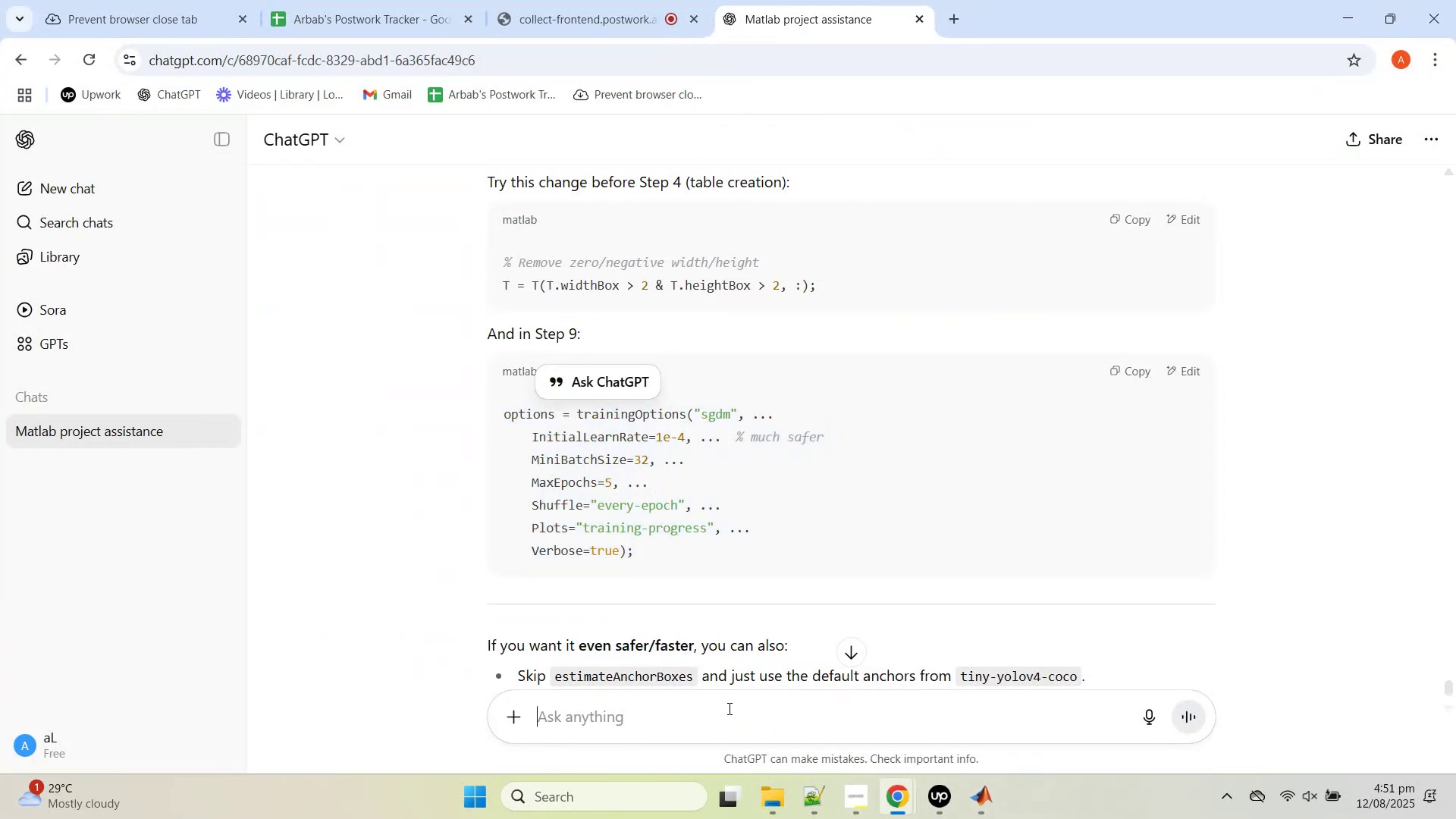 
key(Control+V)
 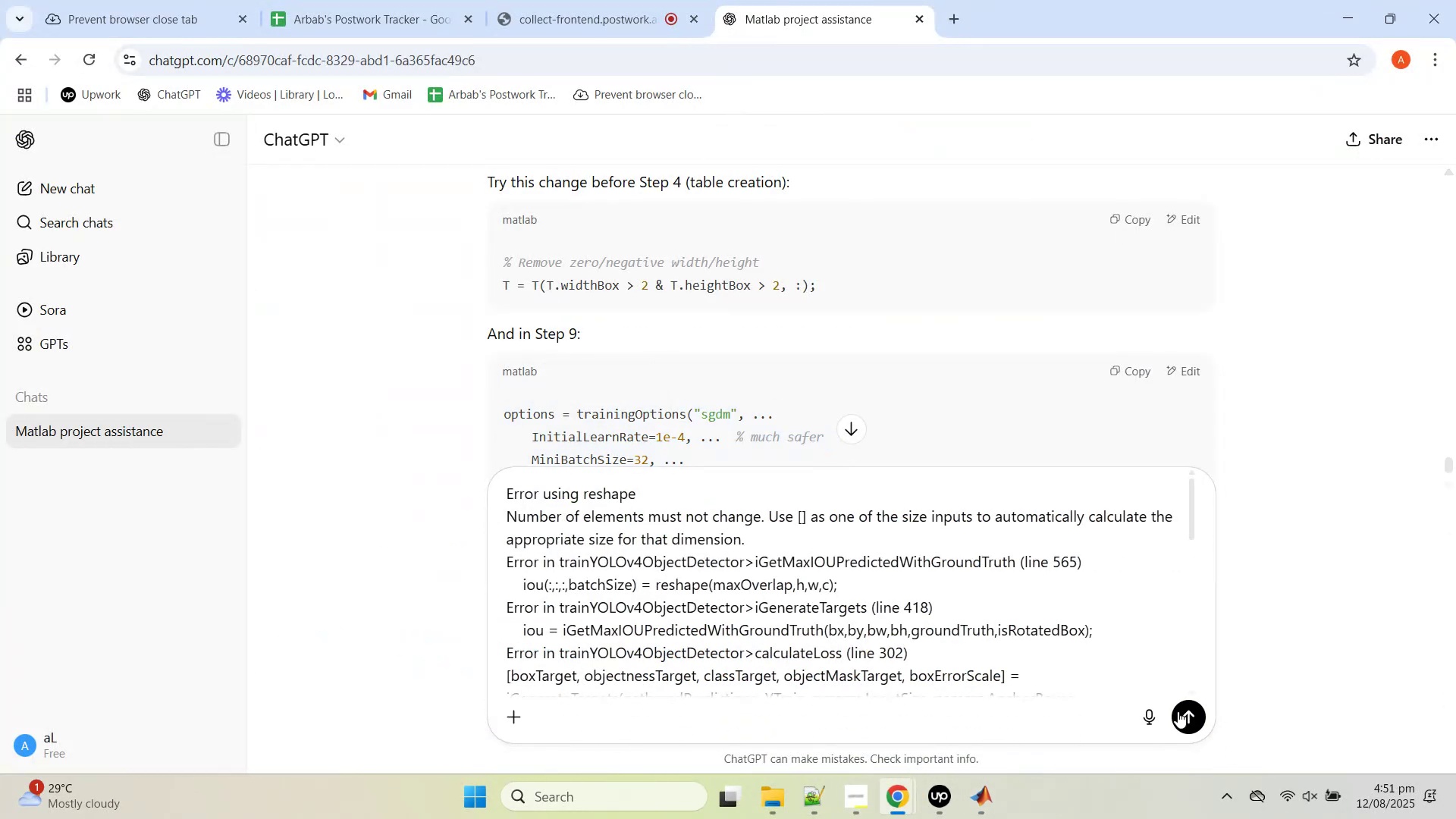 
left_click([1180, 711])
 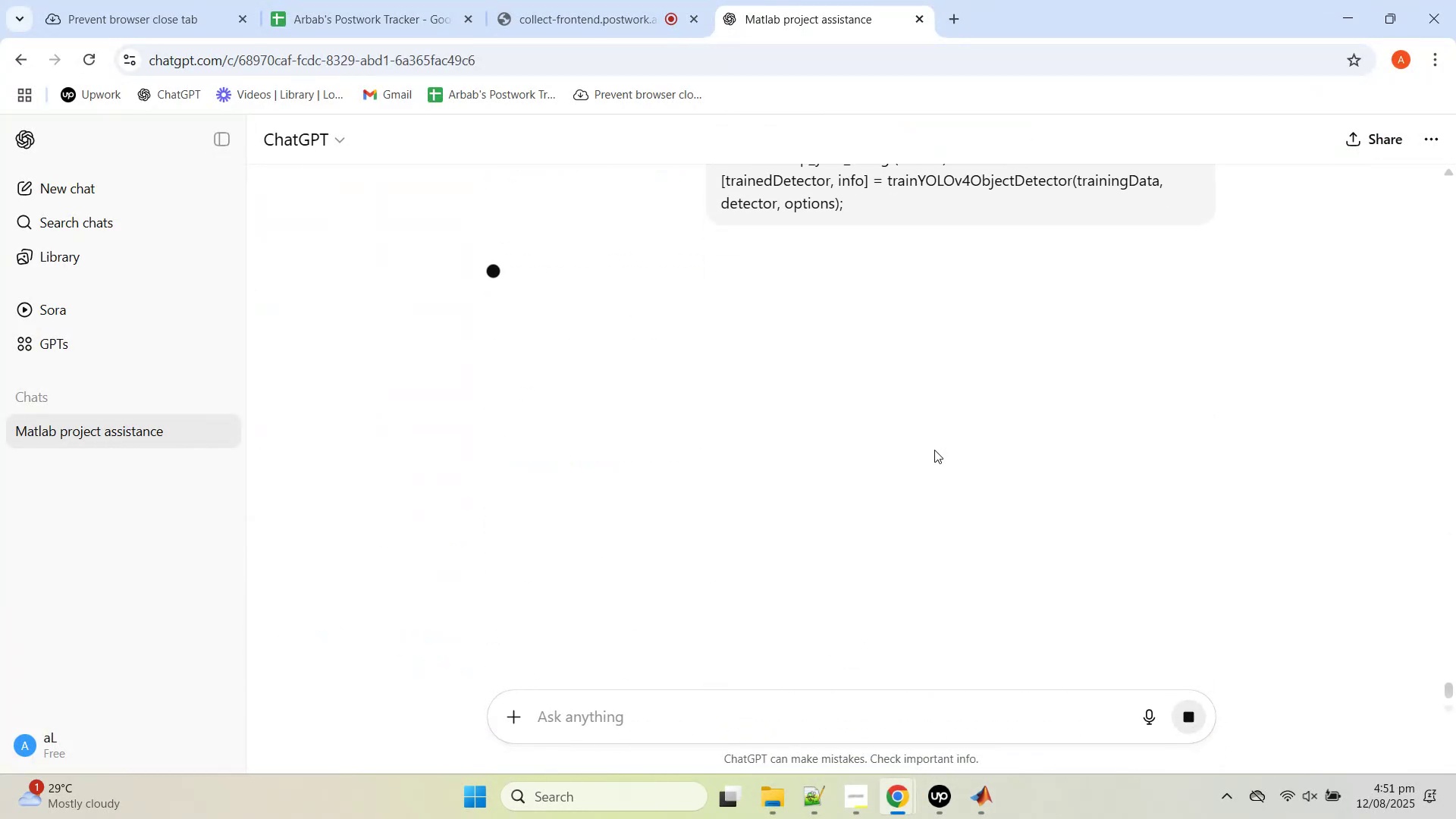 
scroll: coordinate [927, 453], scroll_direction: none, amount: 0.0
 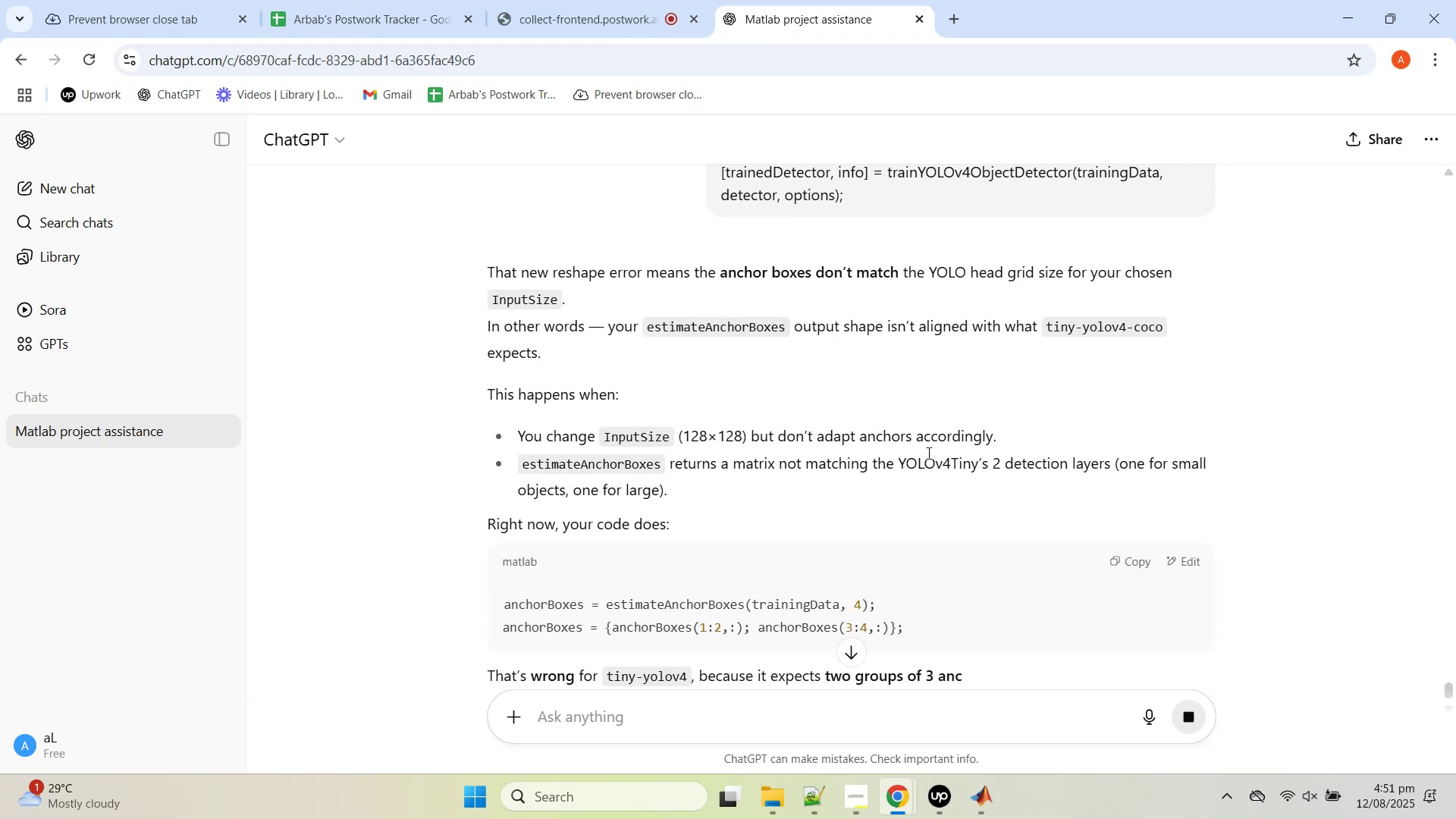 
wait(6.0)
 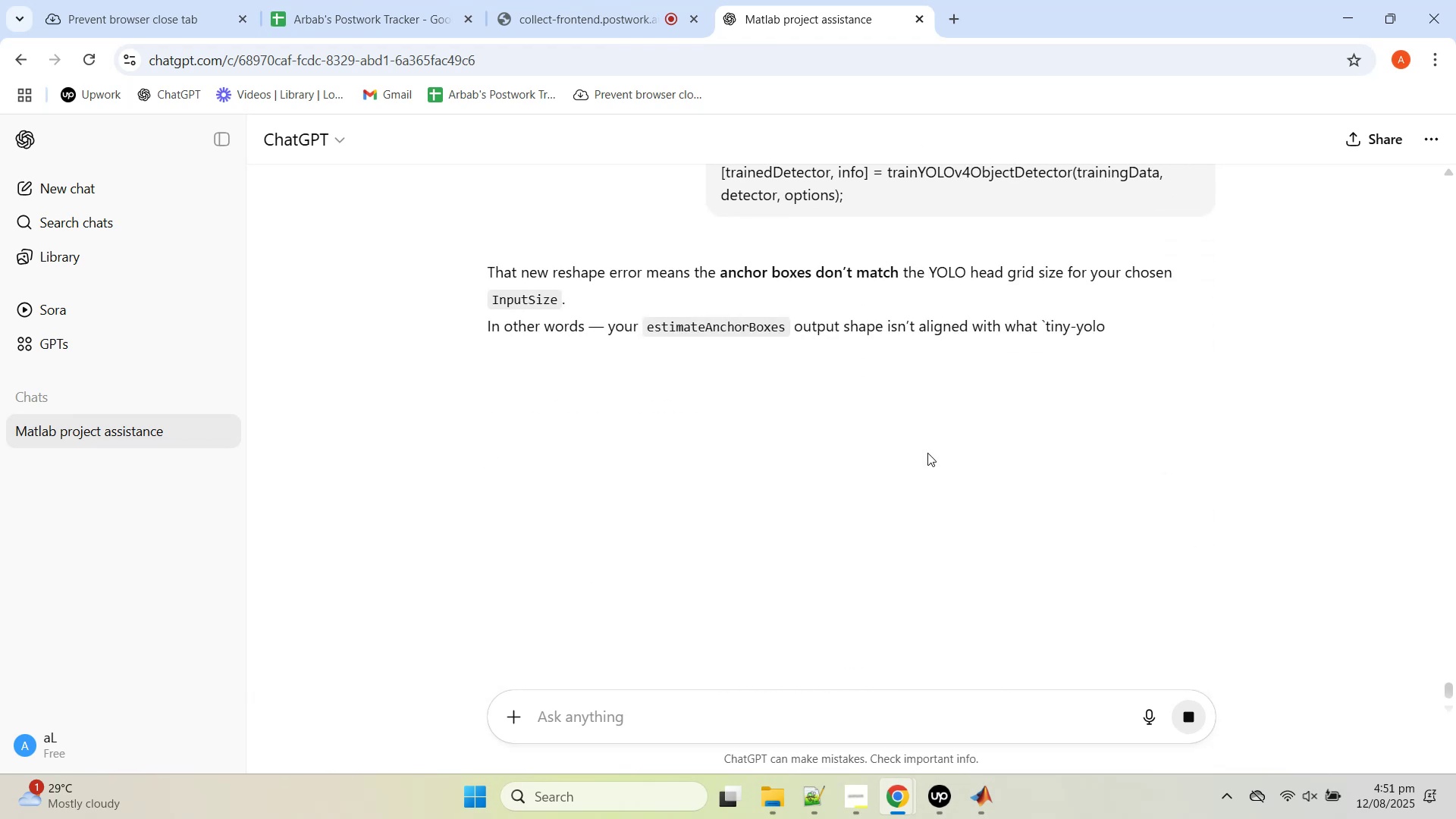 
scroll: coordinate [927, 453], scroll_direction: down, amount: 3.0
 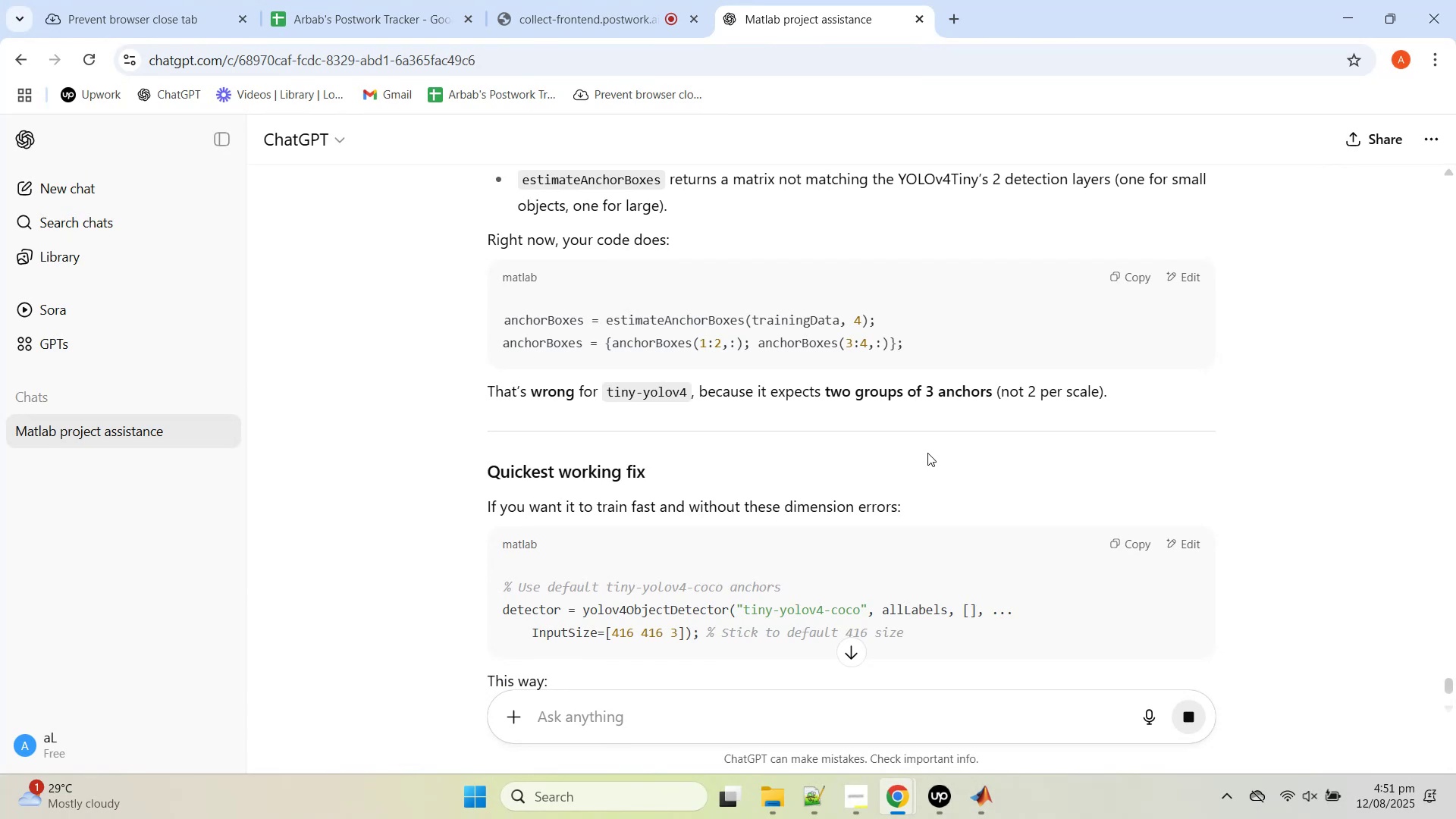 
wait(7.23)
 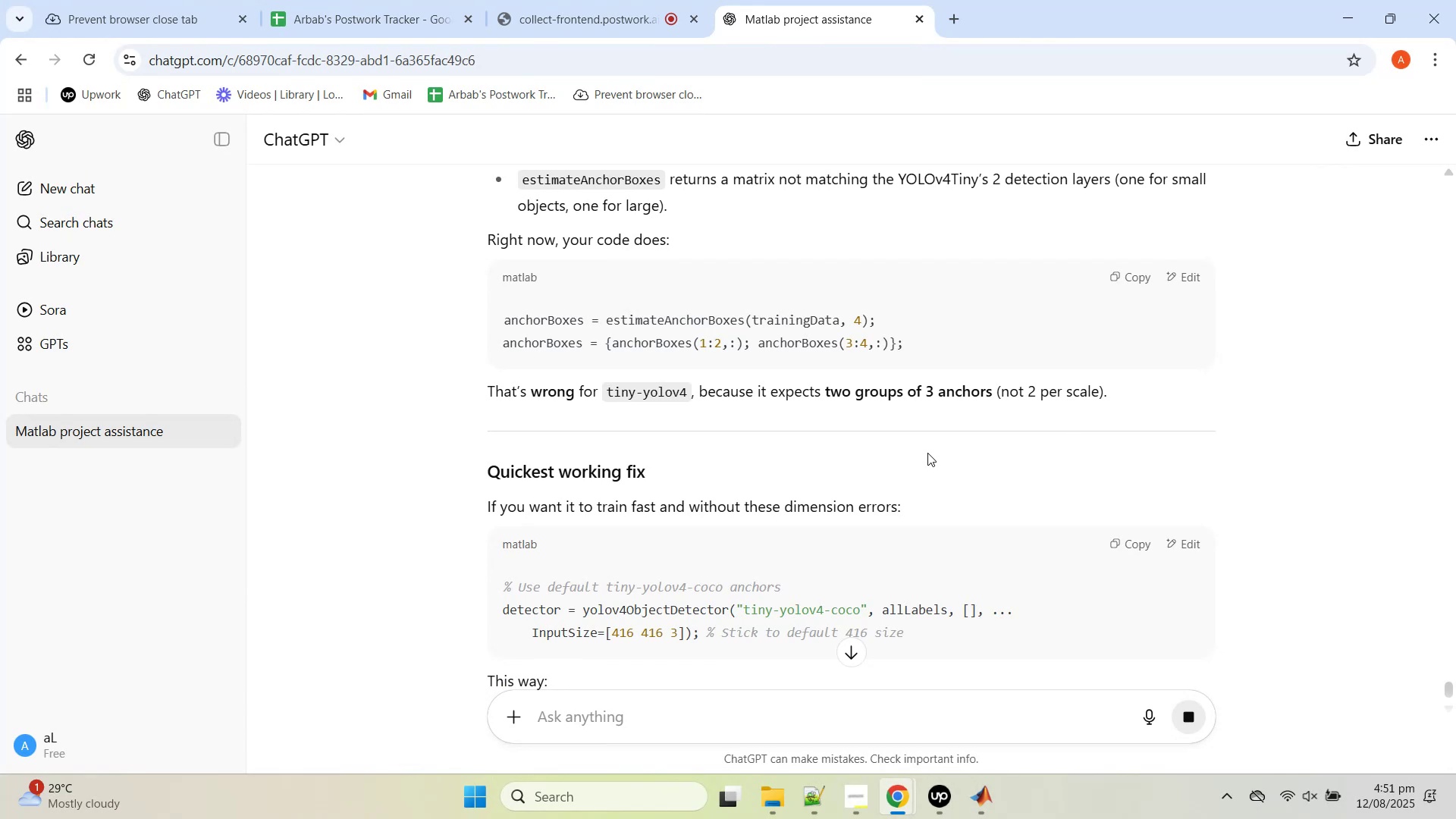 
scroll: coordinate [927, 453], scroll_direction: down, amount: 2.0
 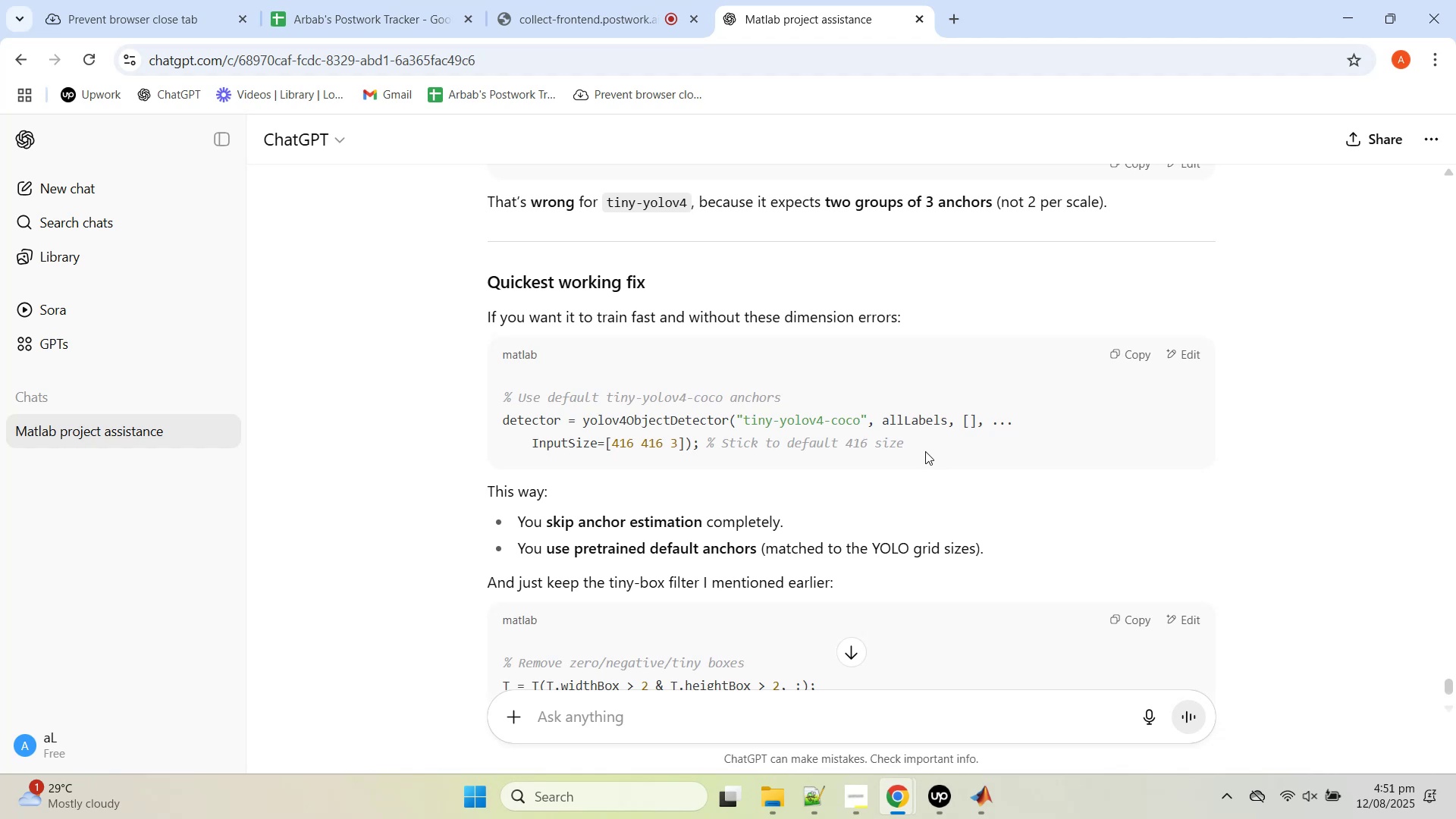 
left_click_drag(start_coordinate=[924, 447], to_coordinate=[496, 419])
 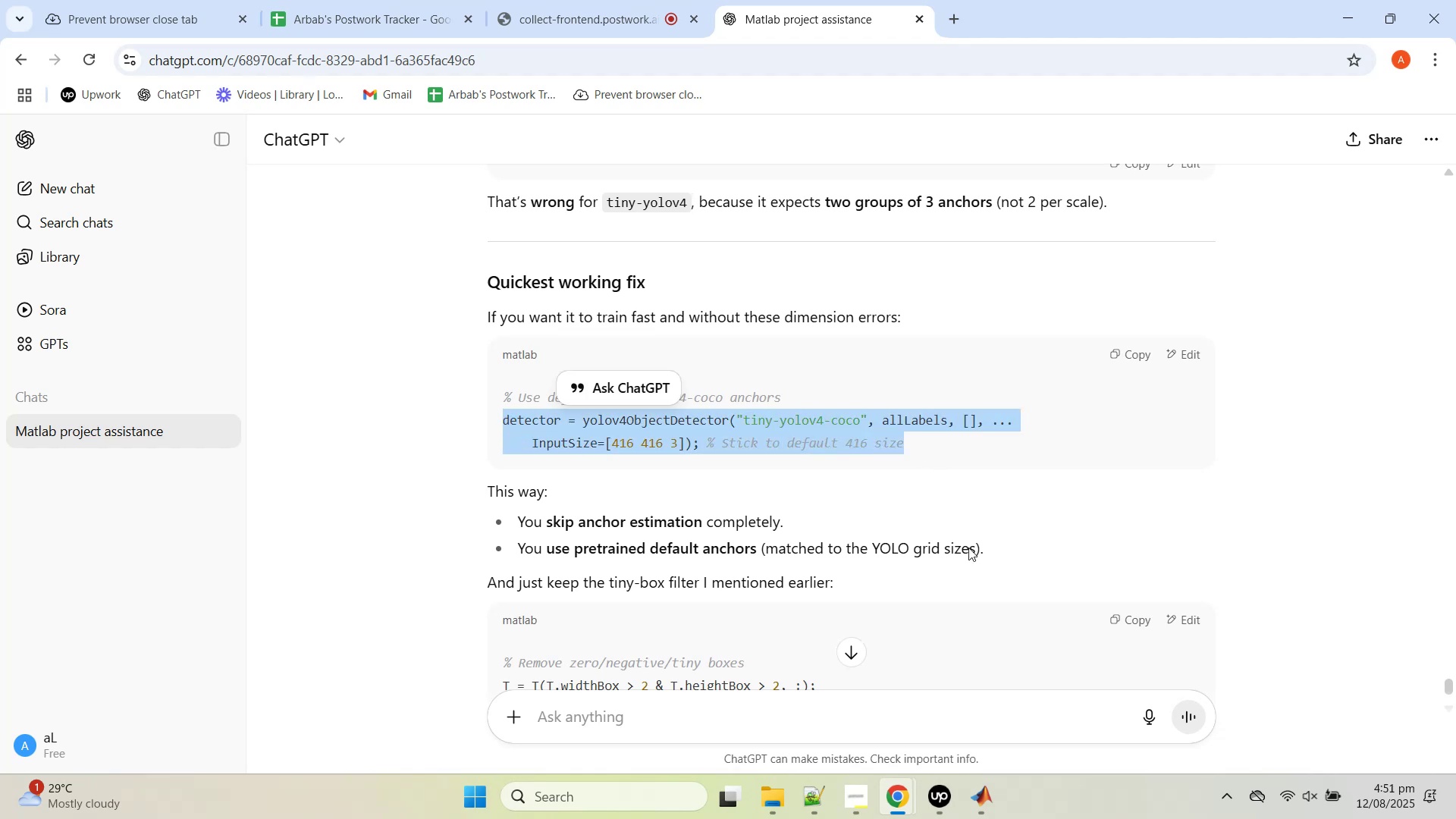 
key(Control+X)
 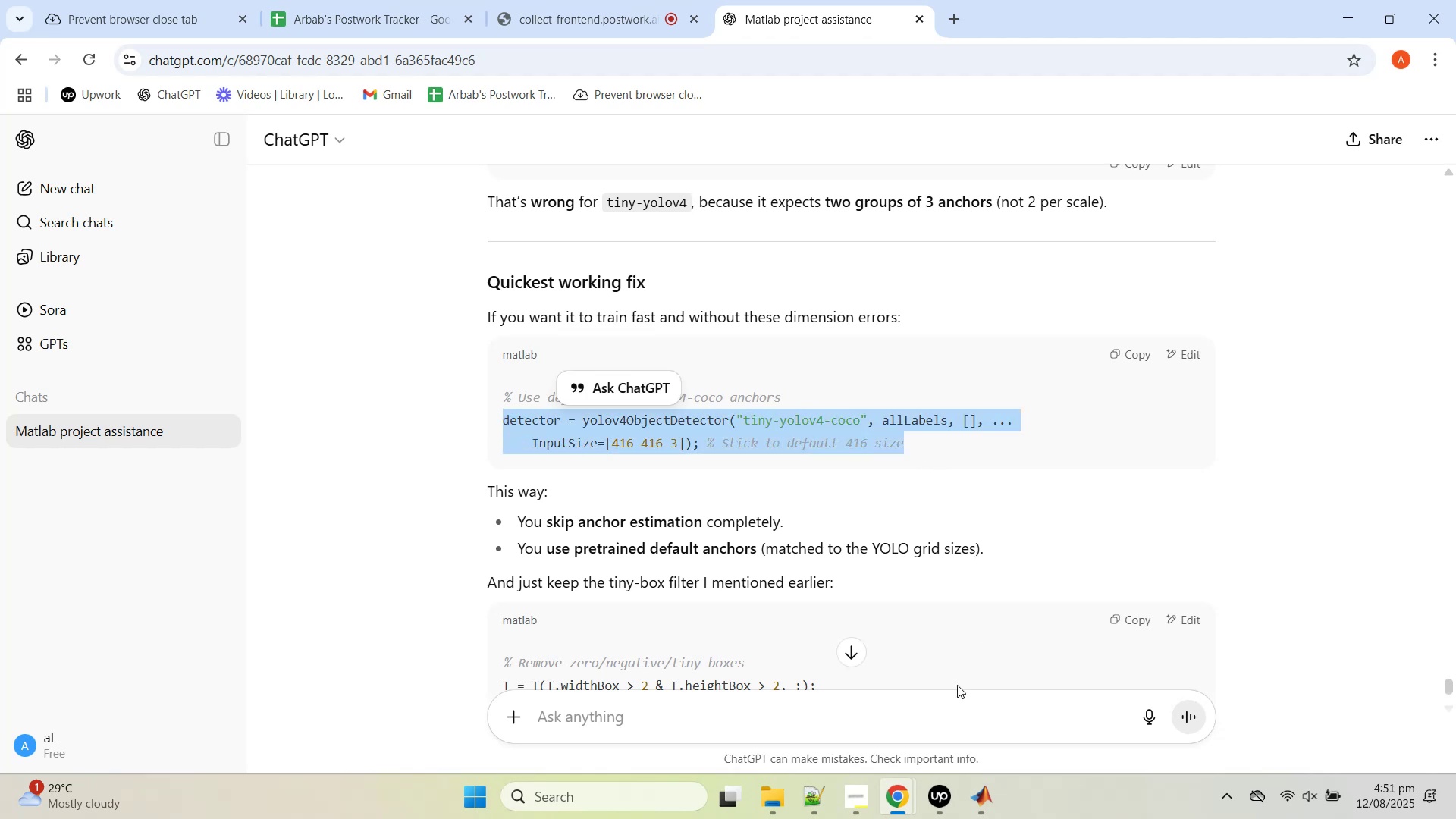 
key(Control+C)
 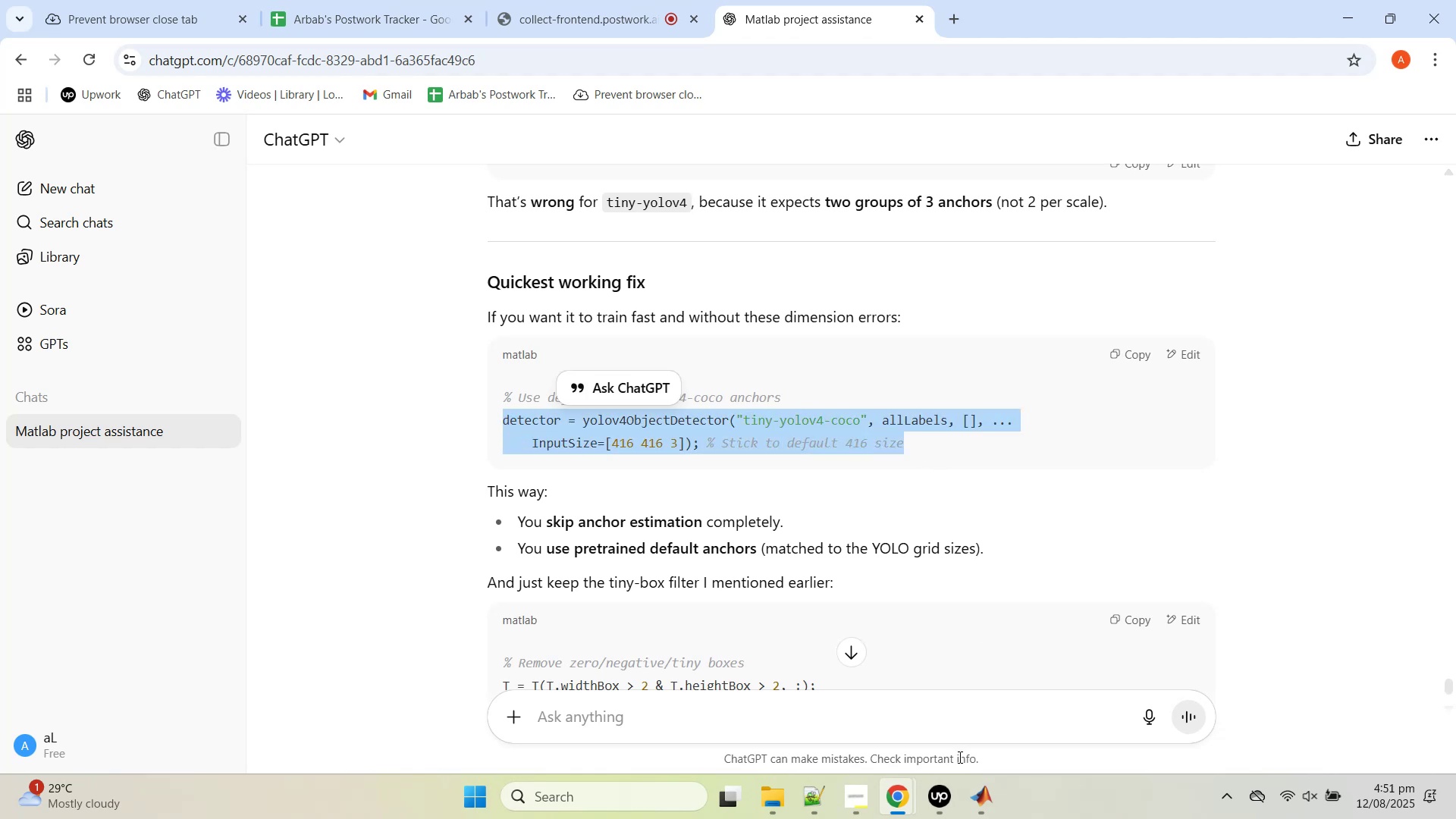 
key(Control+C)
 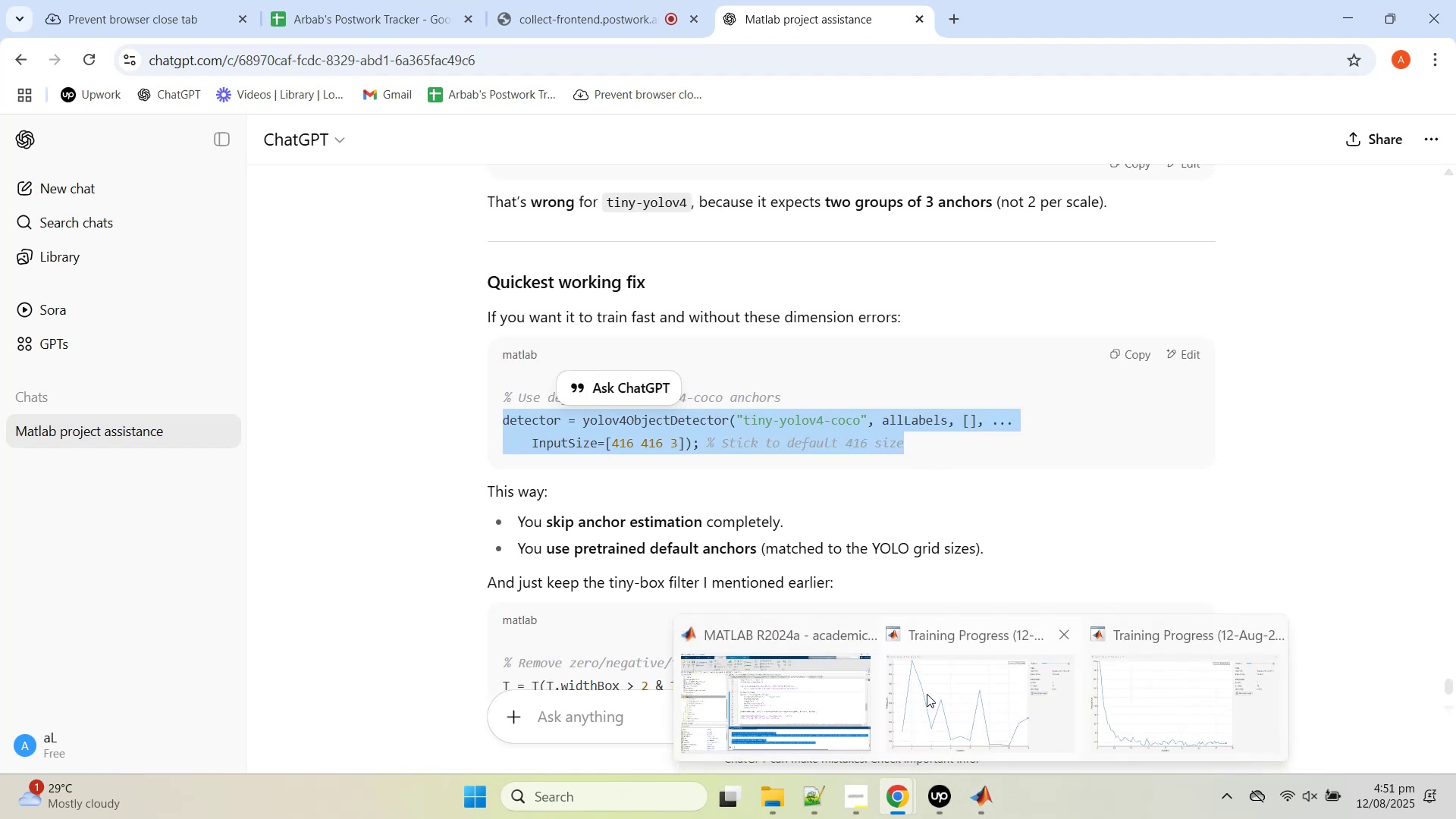 
left_click([822, 692])
 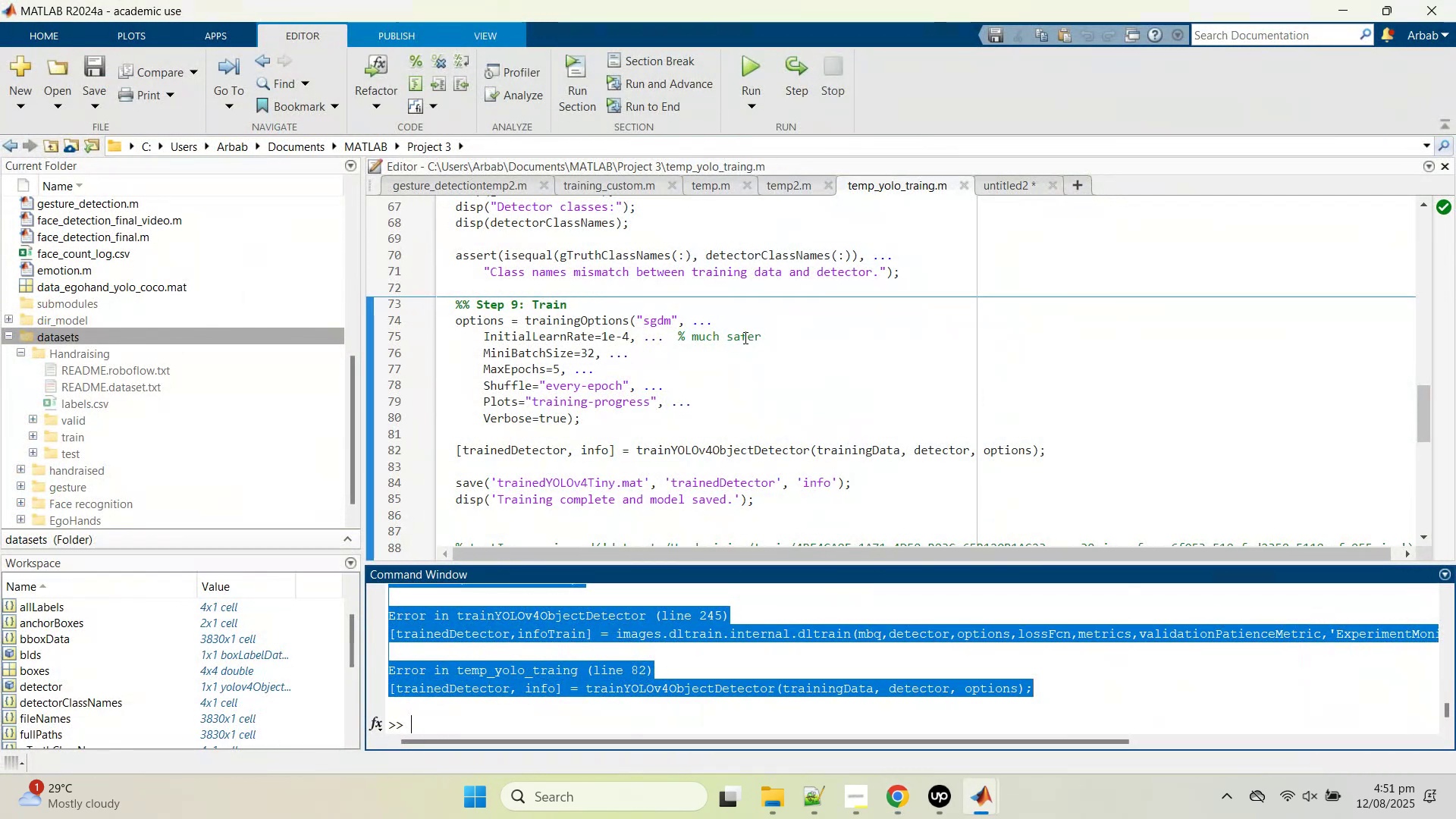 
scroll: coordinate [750, 362], scroll_direction: up, amount: 4.0
 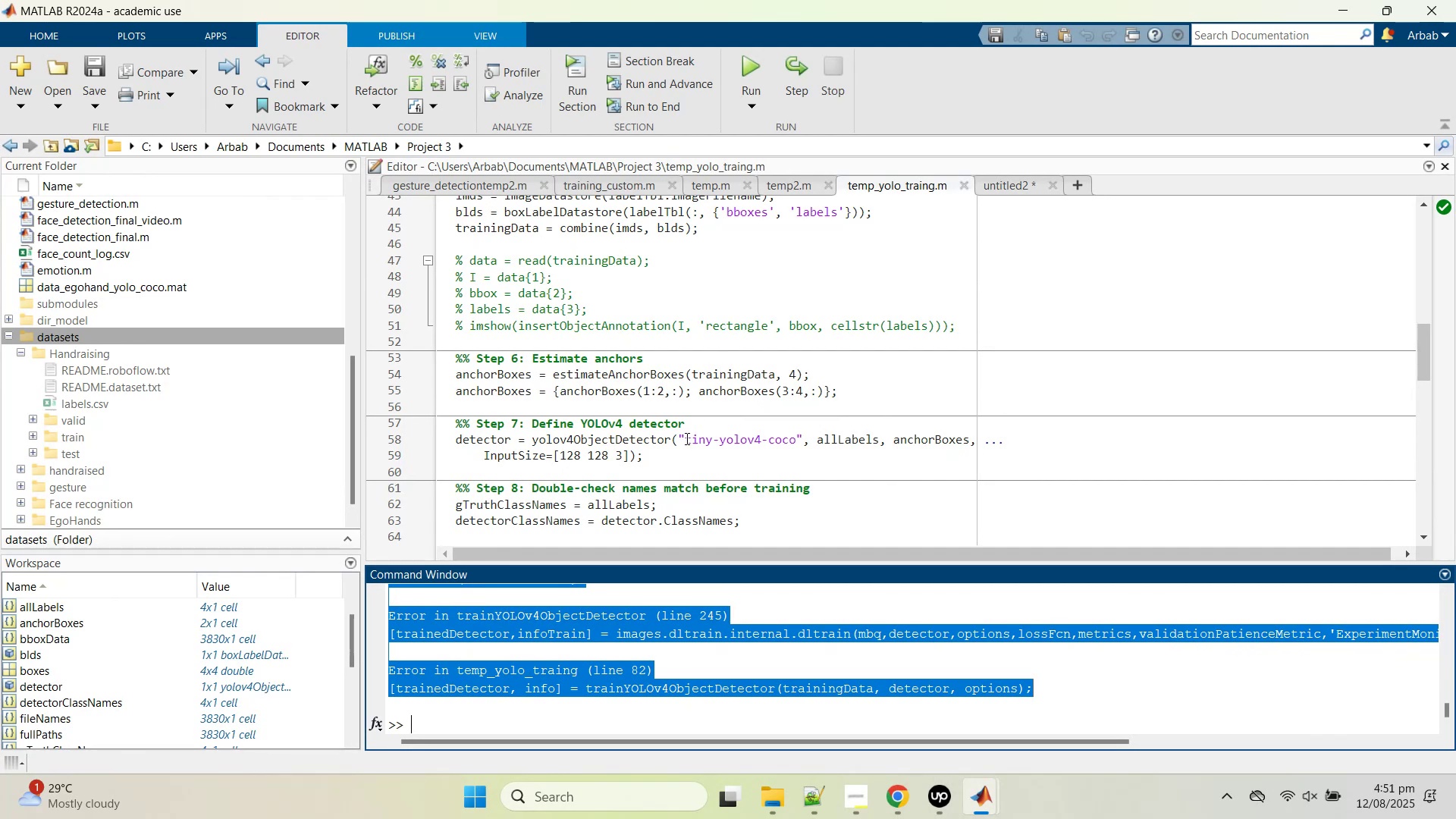 
left_click_drag(start_coordinate=[683, 449], to_coordinate=[450, 435])
 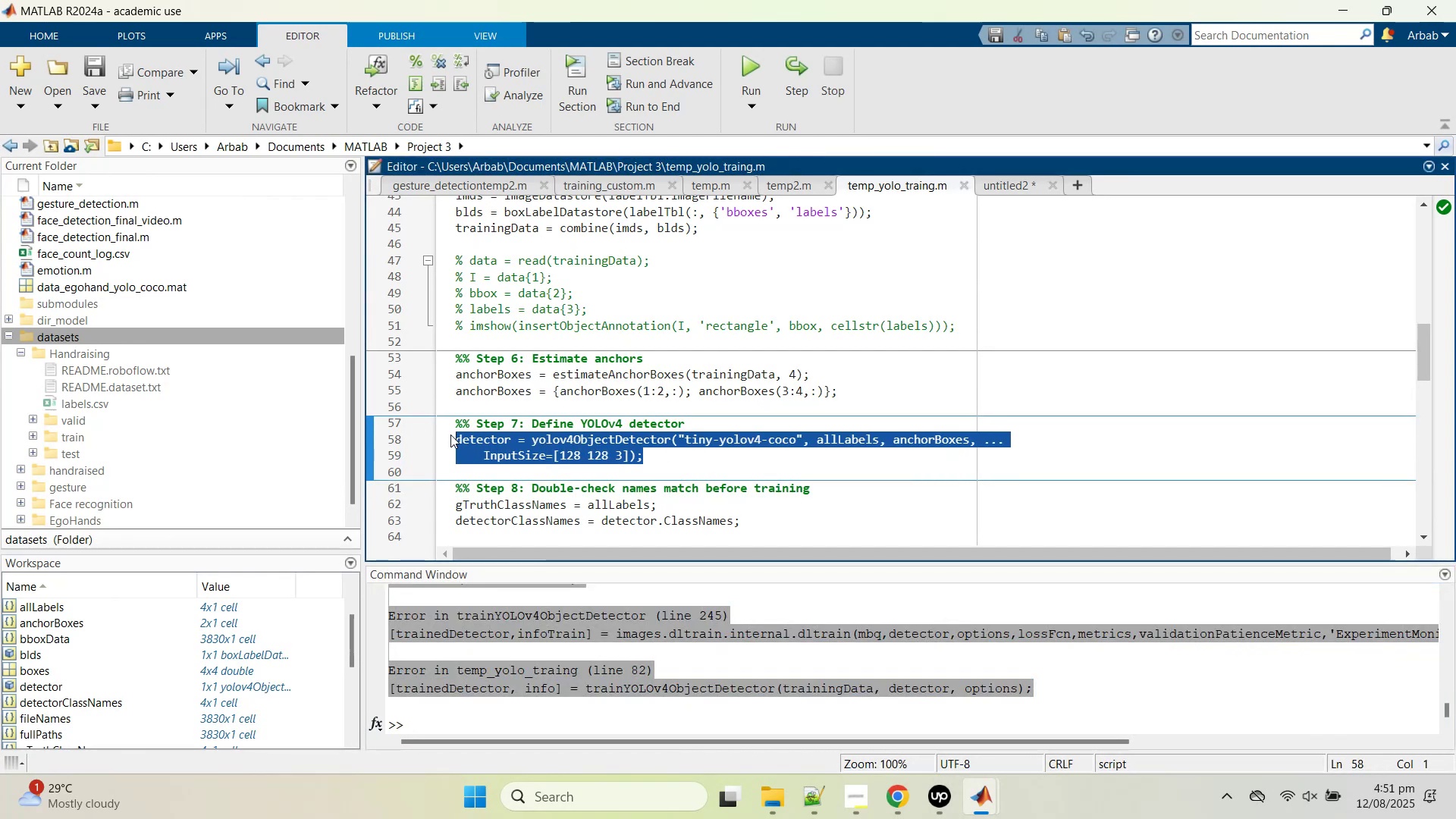 
key(Control+V)
 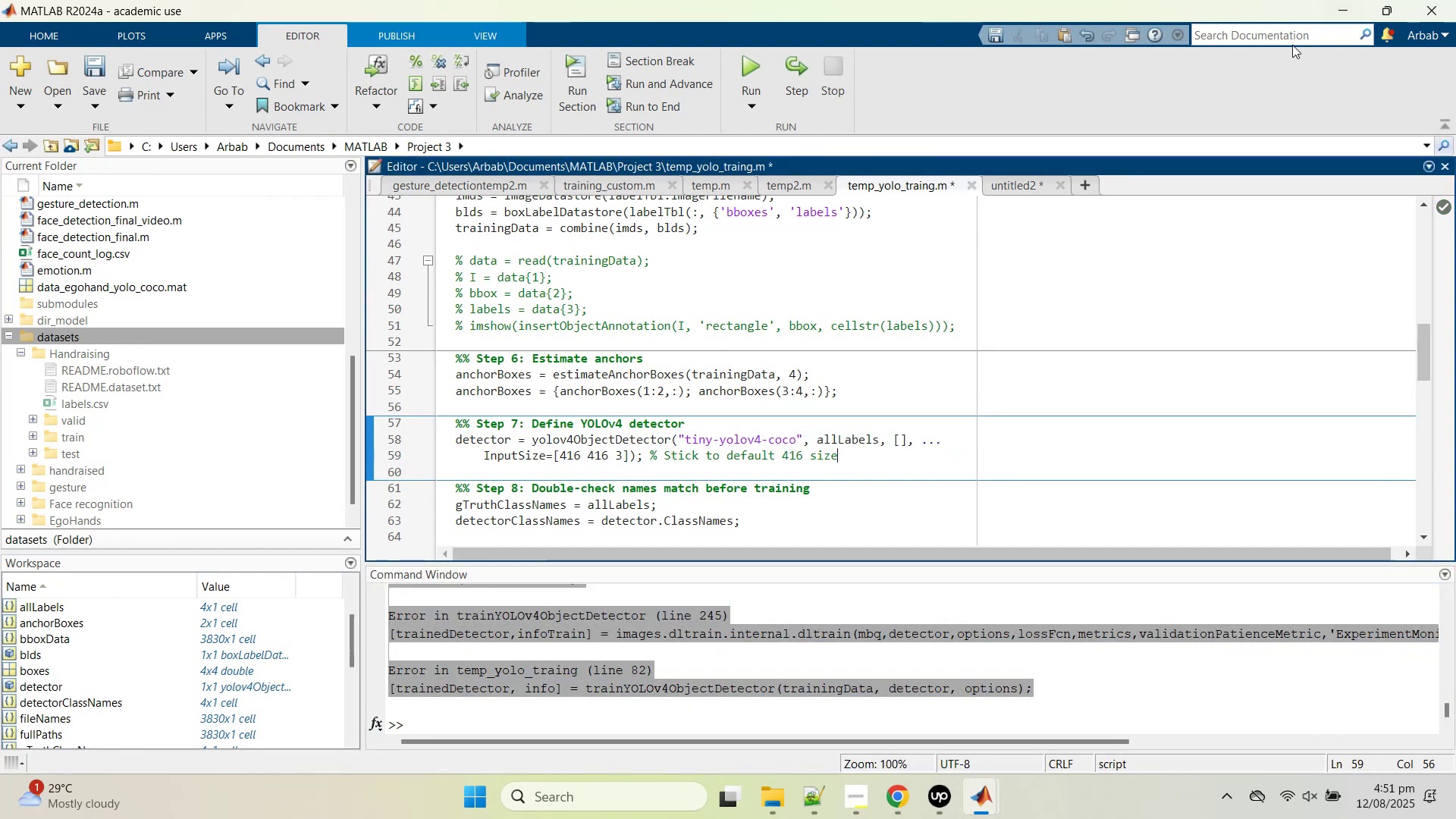 
hold_key(key=S, duration=0.3)
 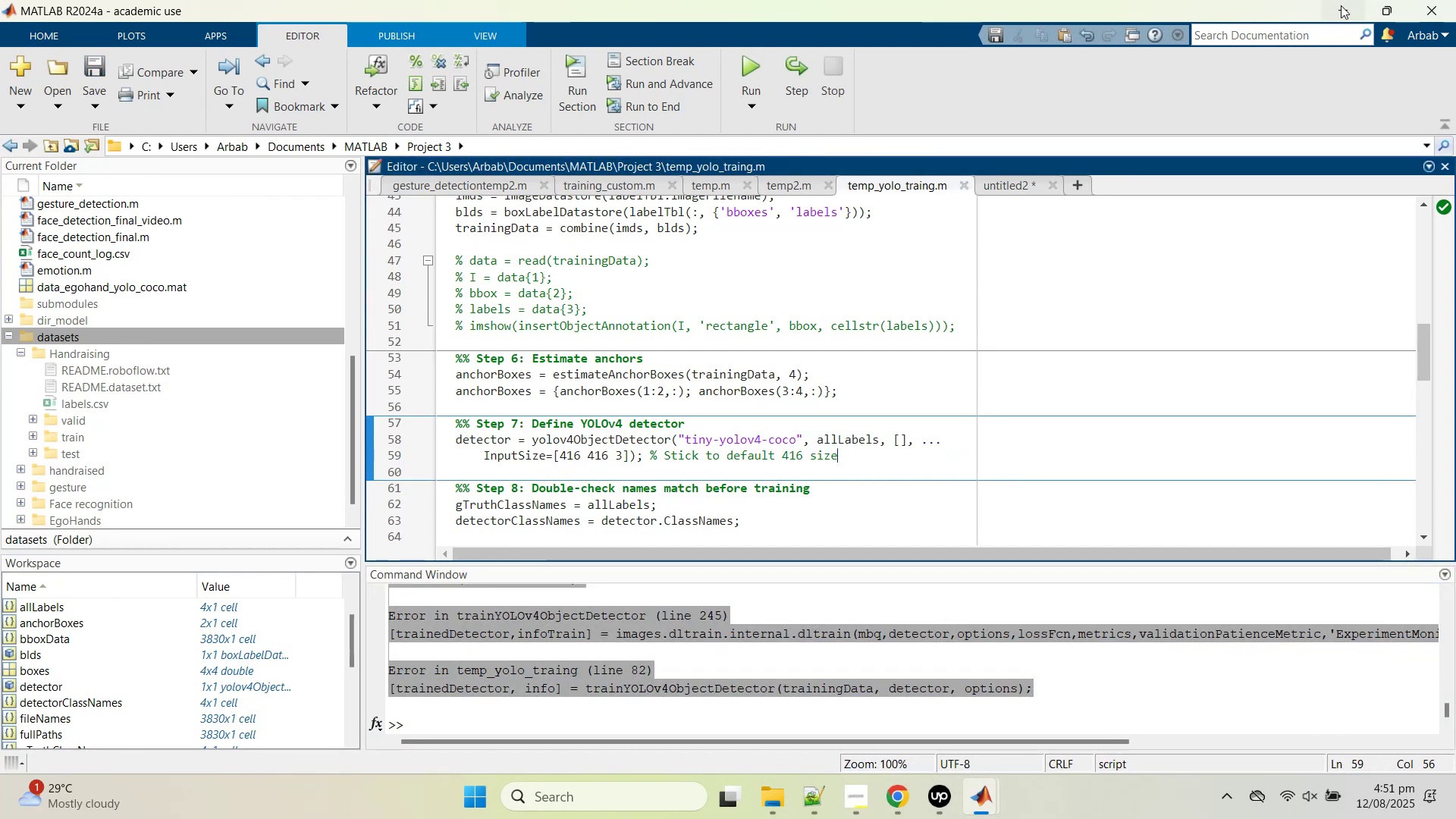 
left_click([1341, 5])
 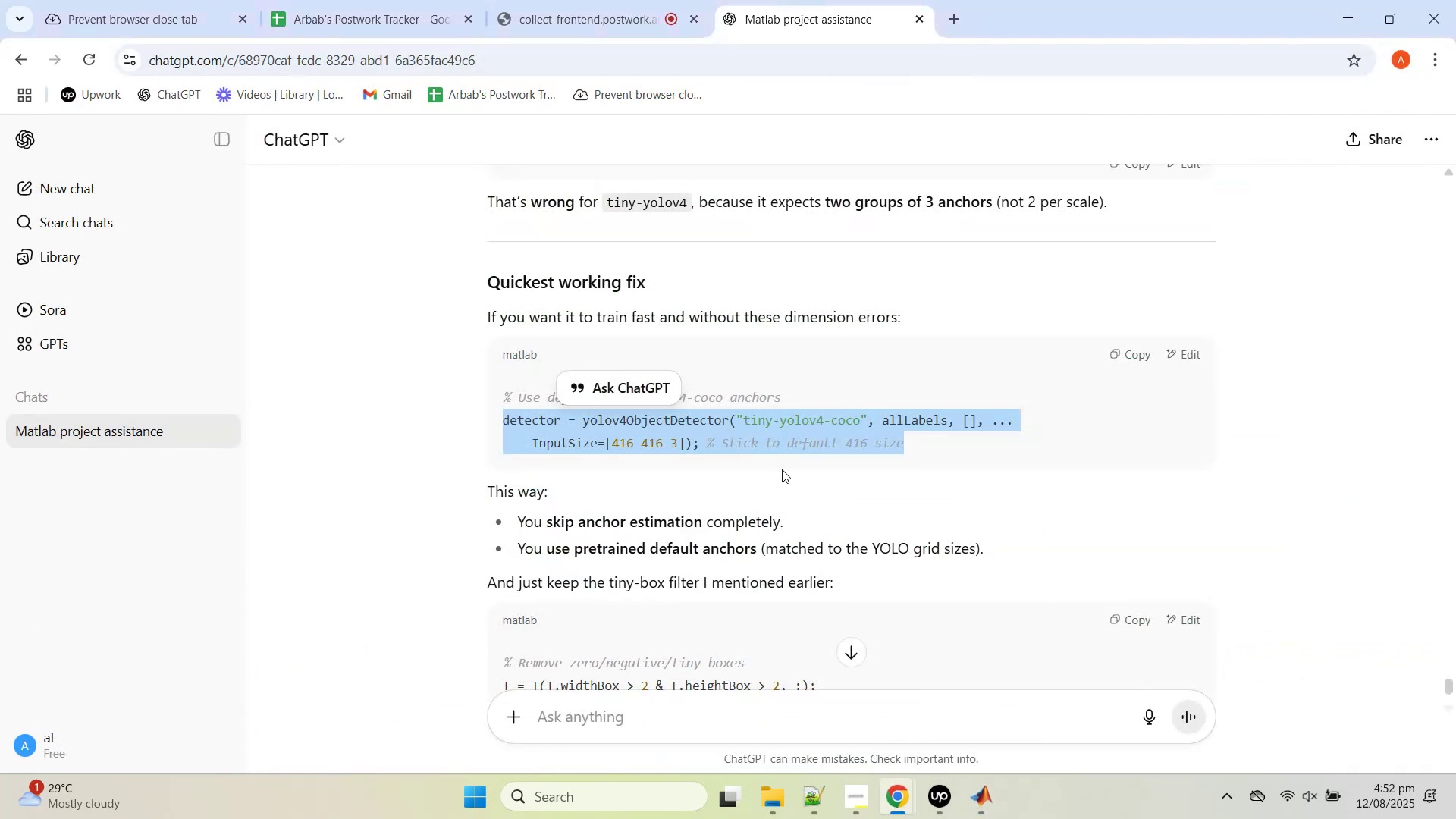 
scroll: coordinate [827, 497], scroll_direction: down, amount: 7.0
 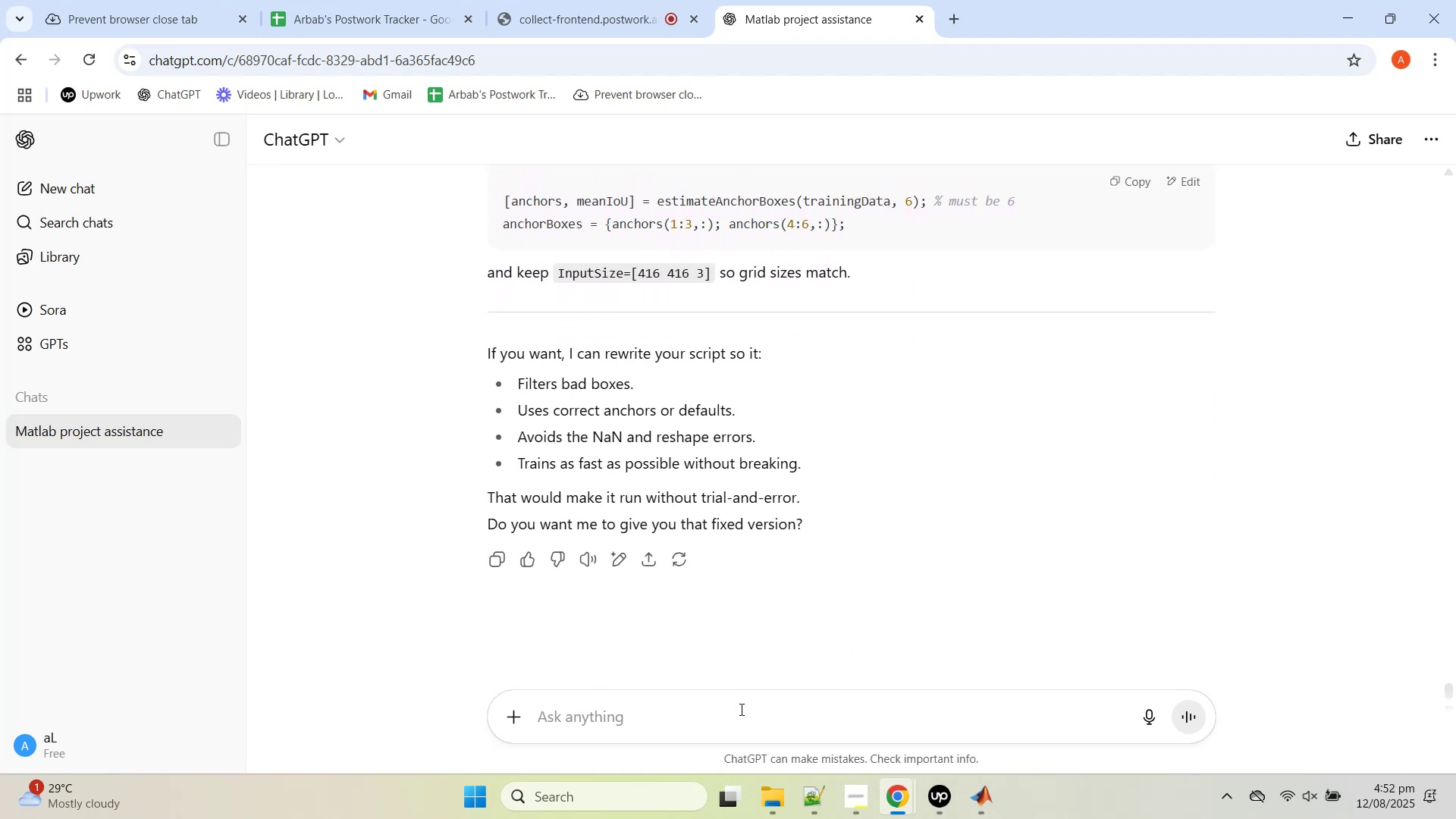 
left_click([740, 712])
 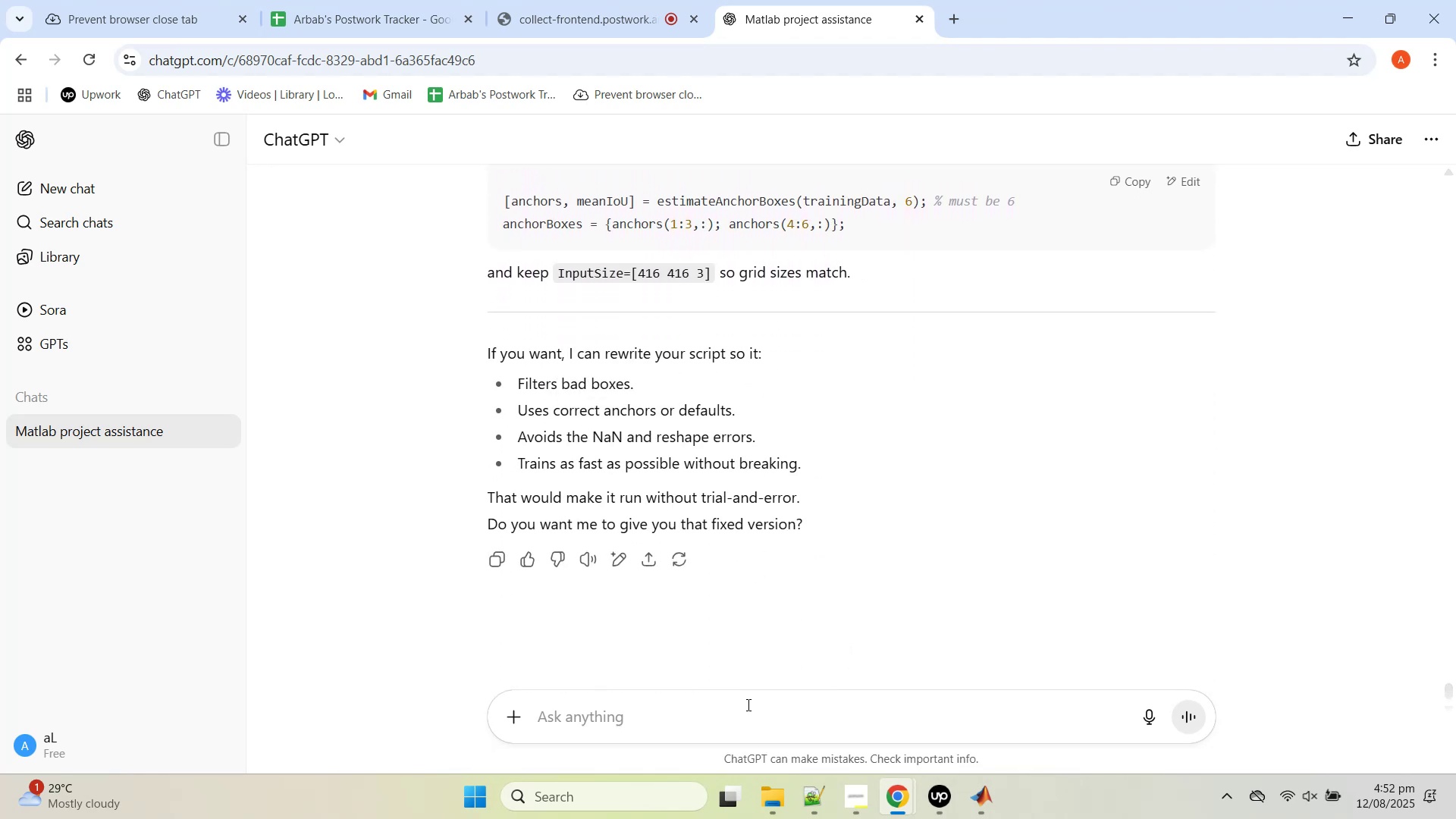 
left_click([748, 703])
 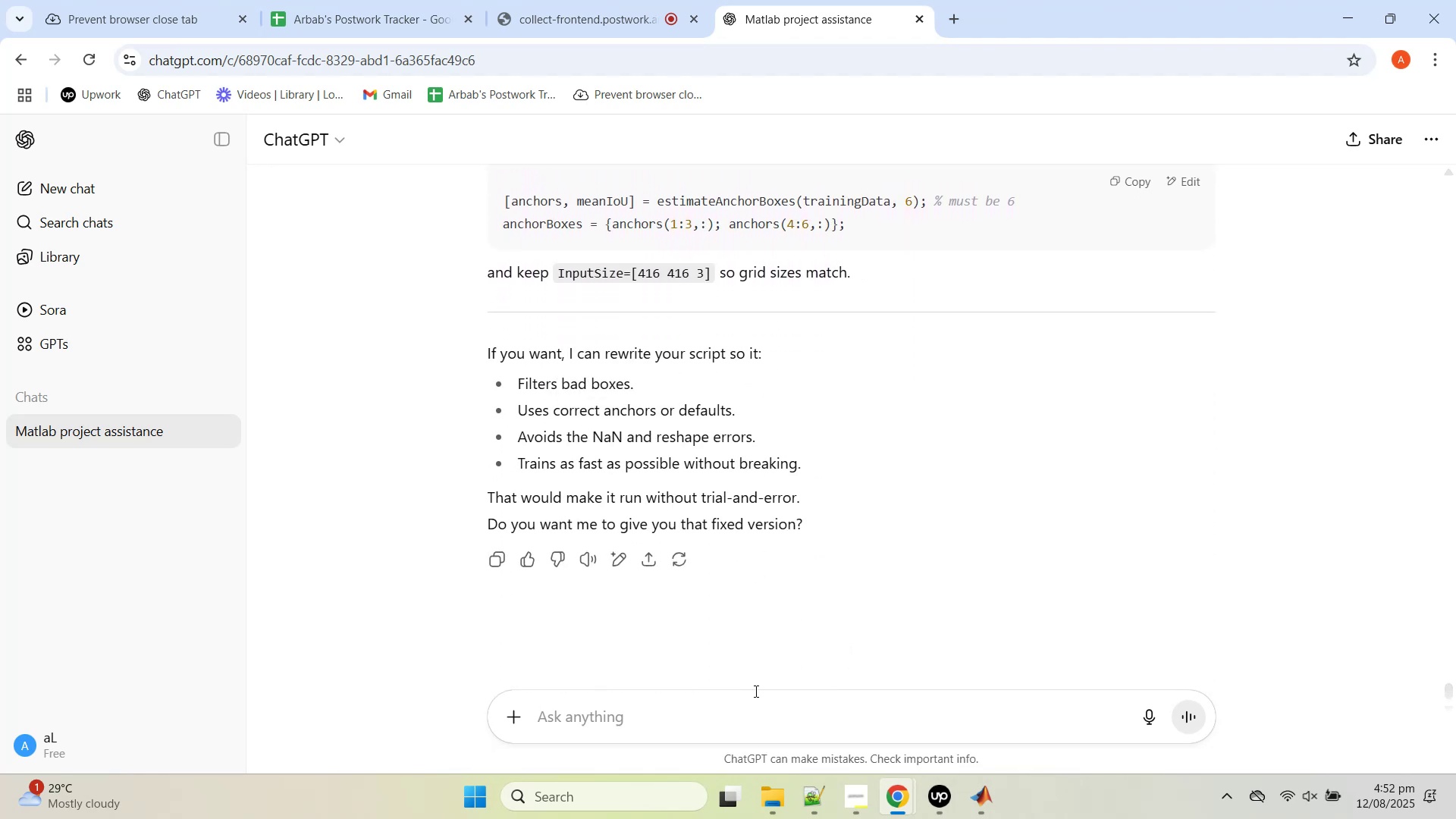 
type(give me the fixed version)
 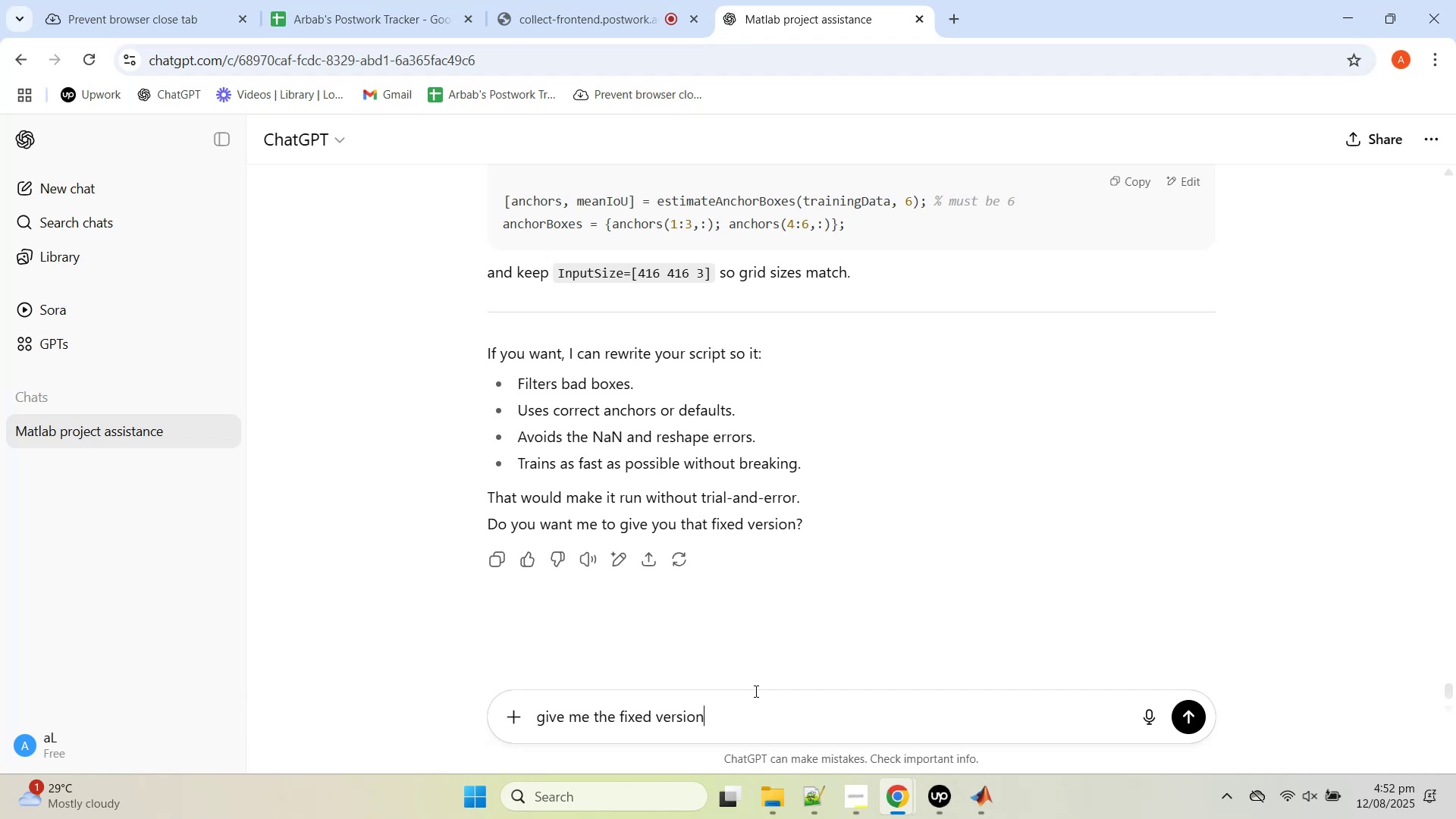 
key(Enter)
 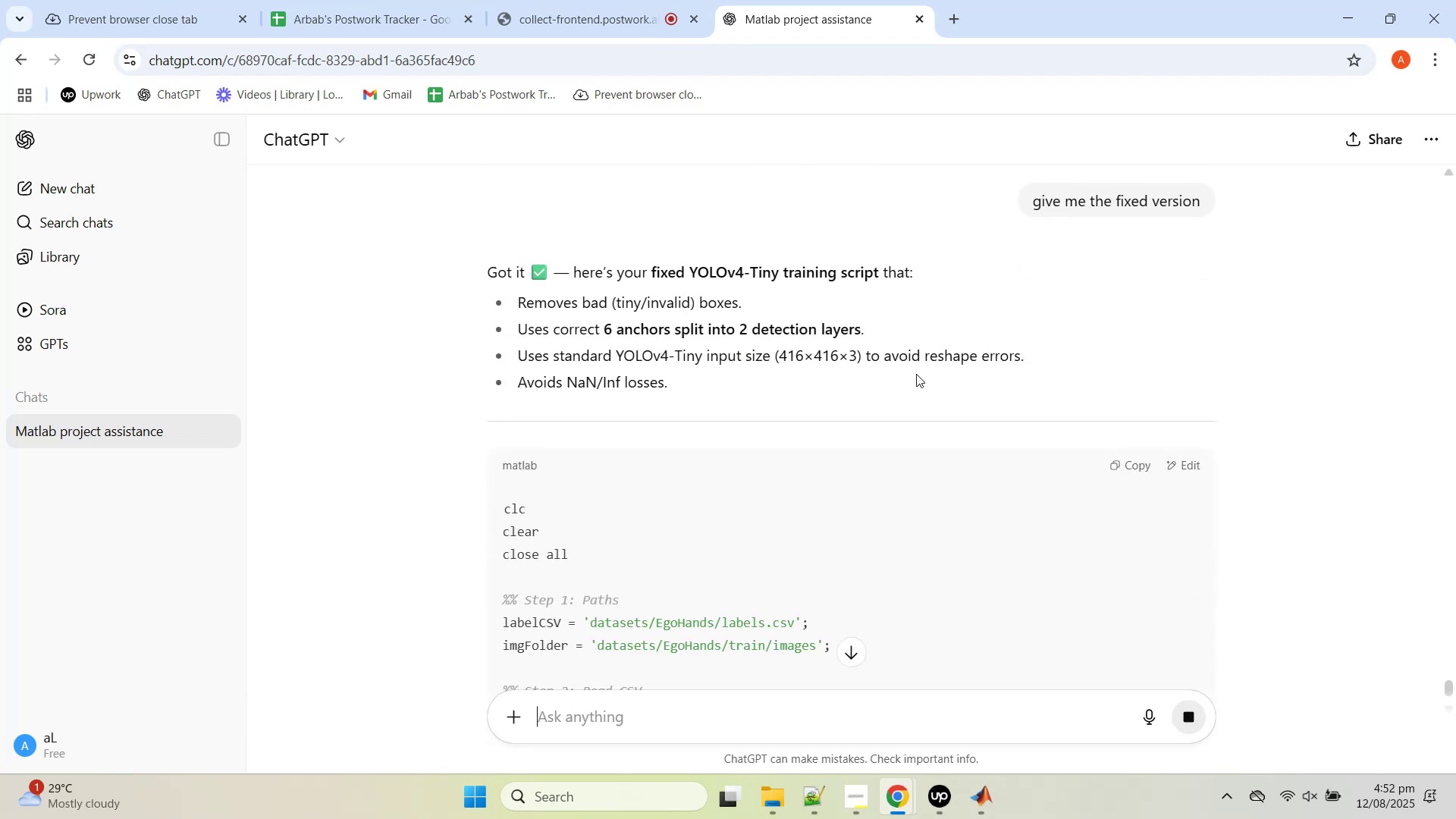 
wait(11.13)
 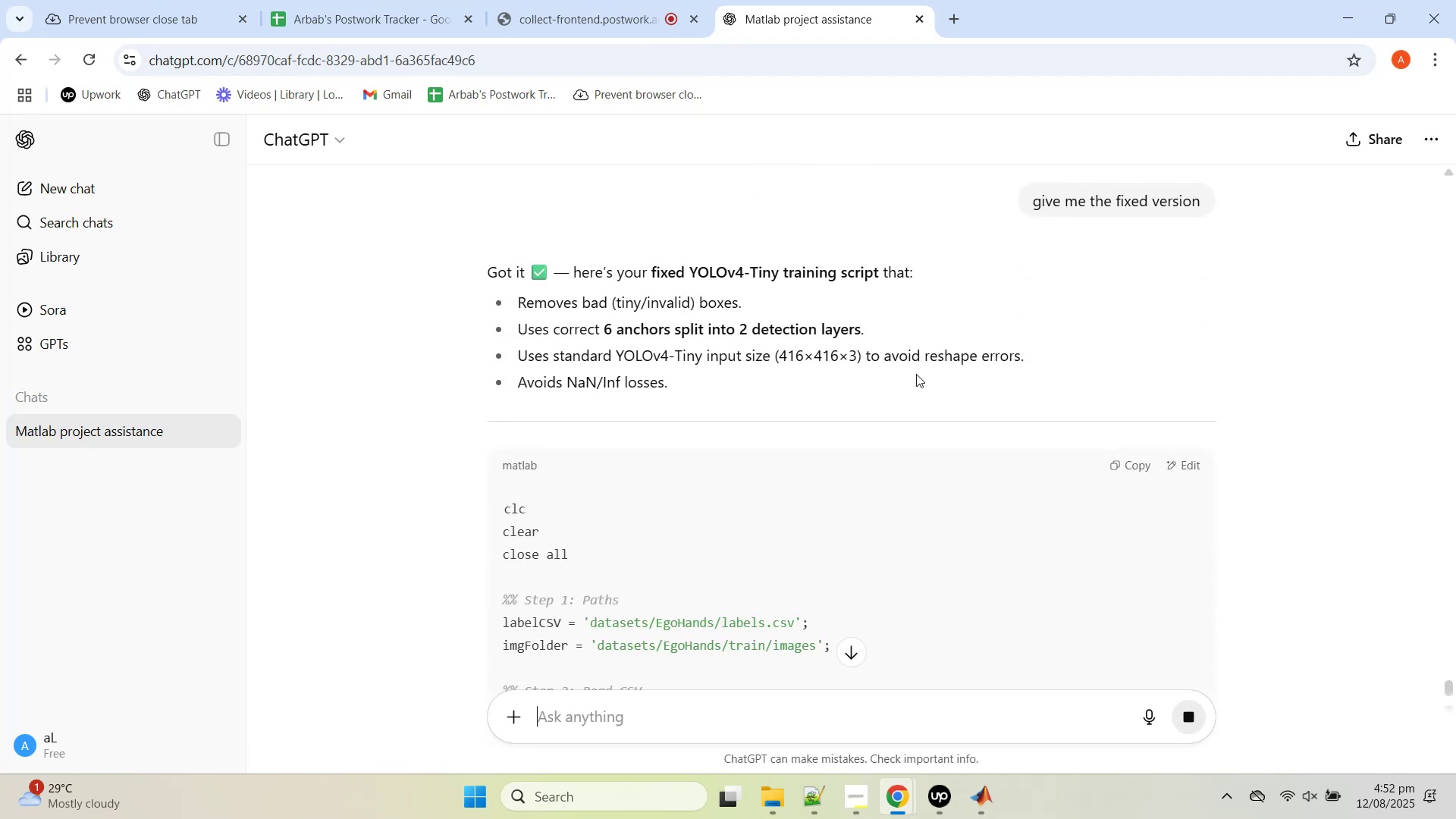 
scroll: coordinate [1037, 403], scroll_direction: down, amount: 47.0
 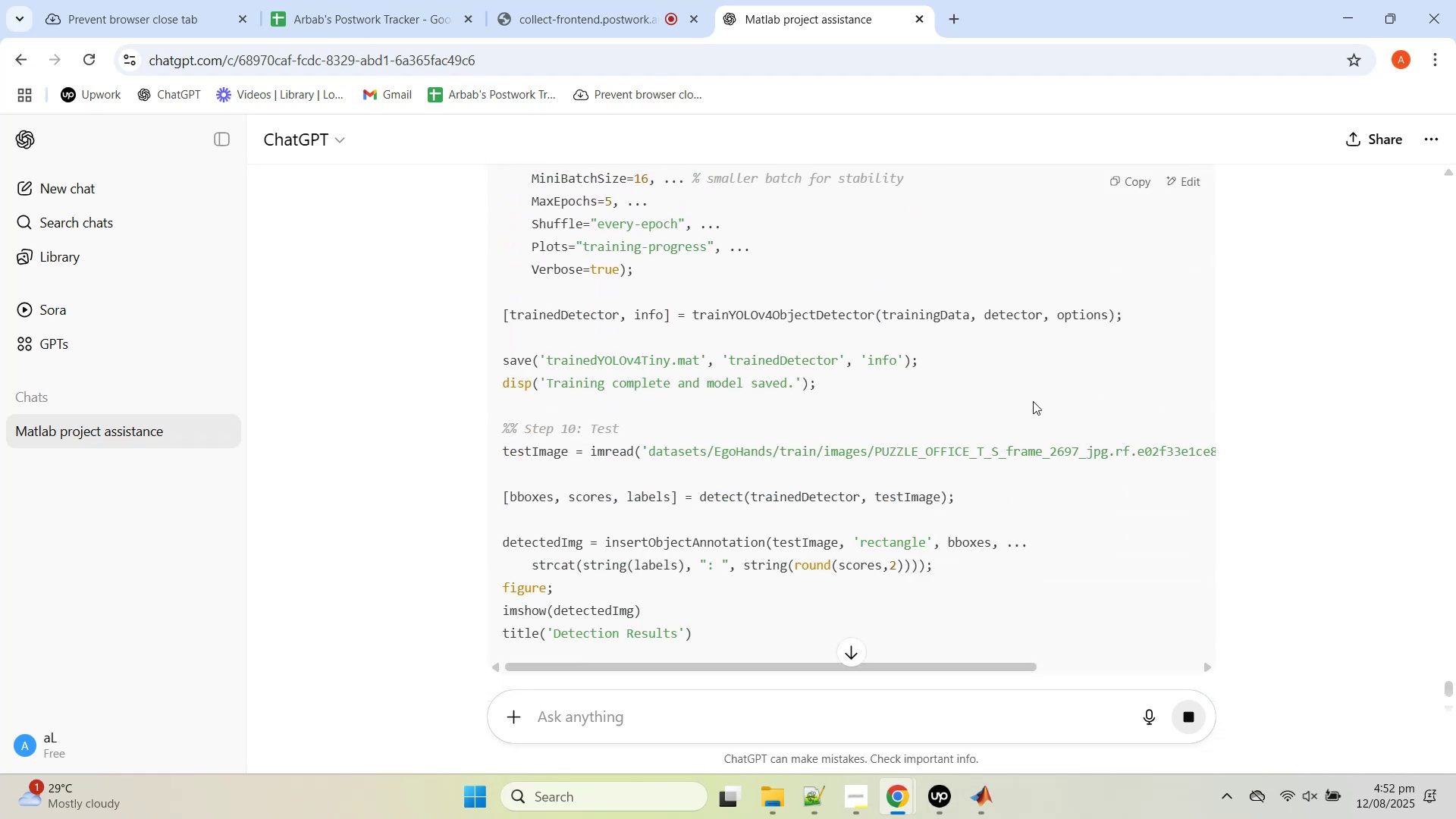 
scroll: coordinate [1033, 401], scroll_direction: up, amount: 12.0
 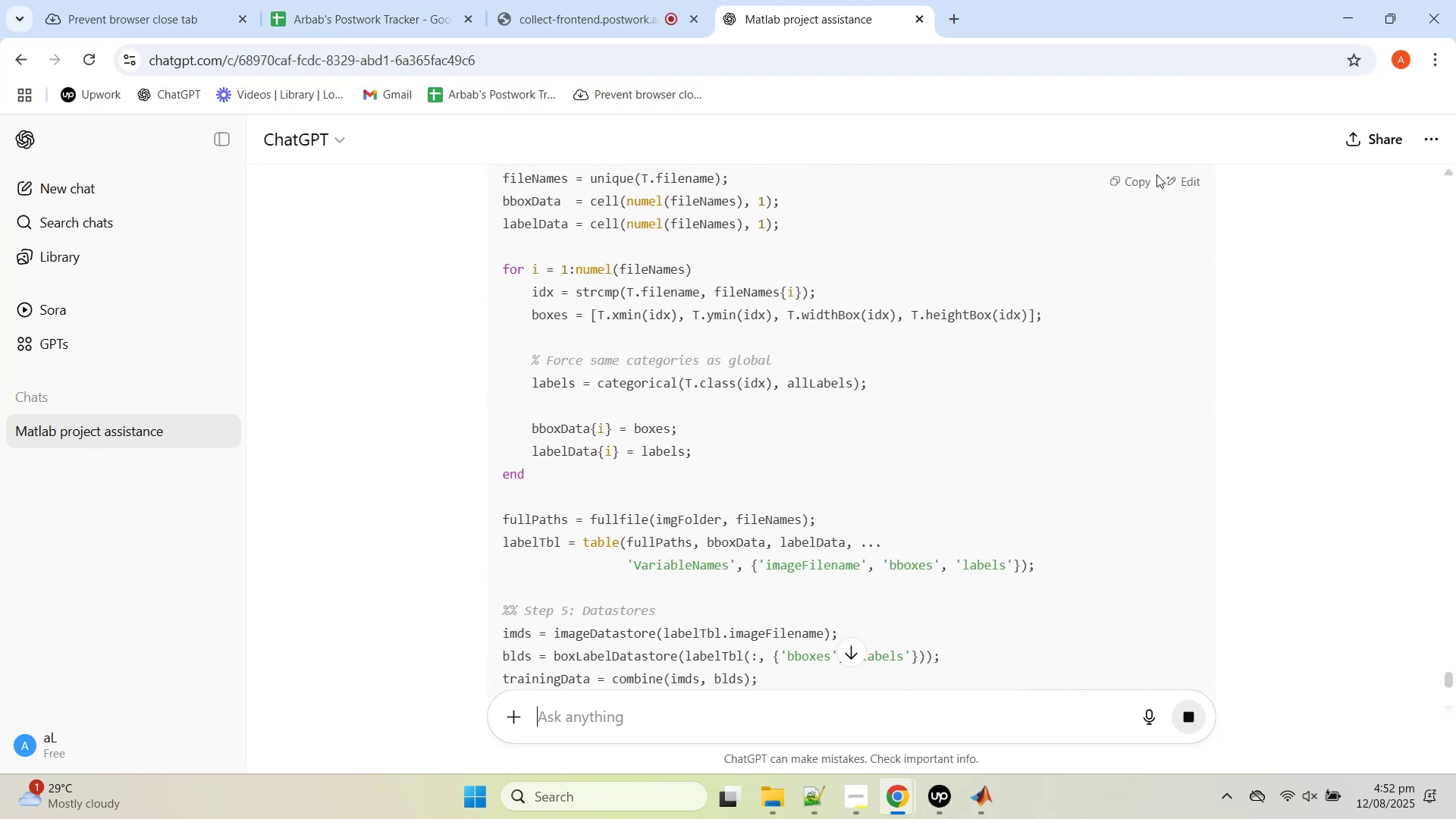 
left_click([1138, 185])
 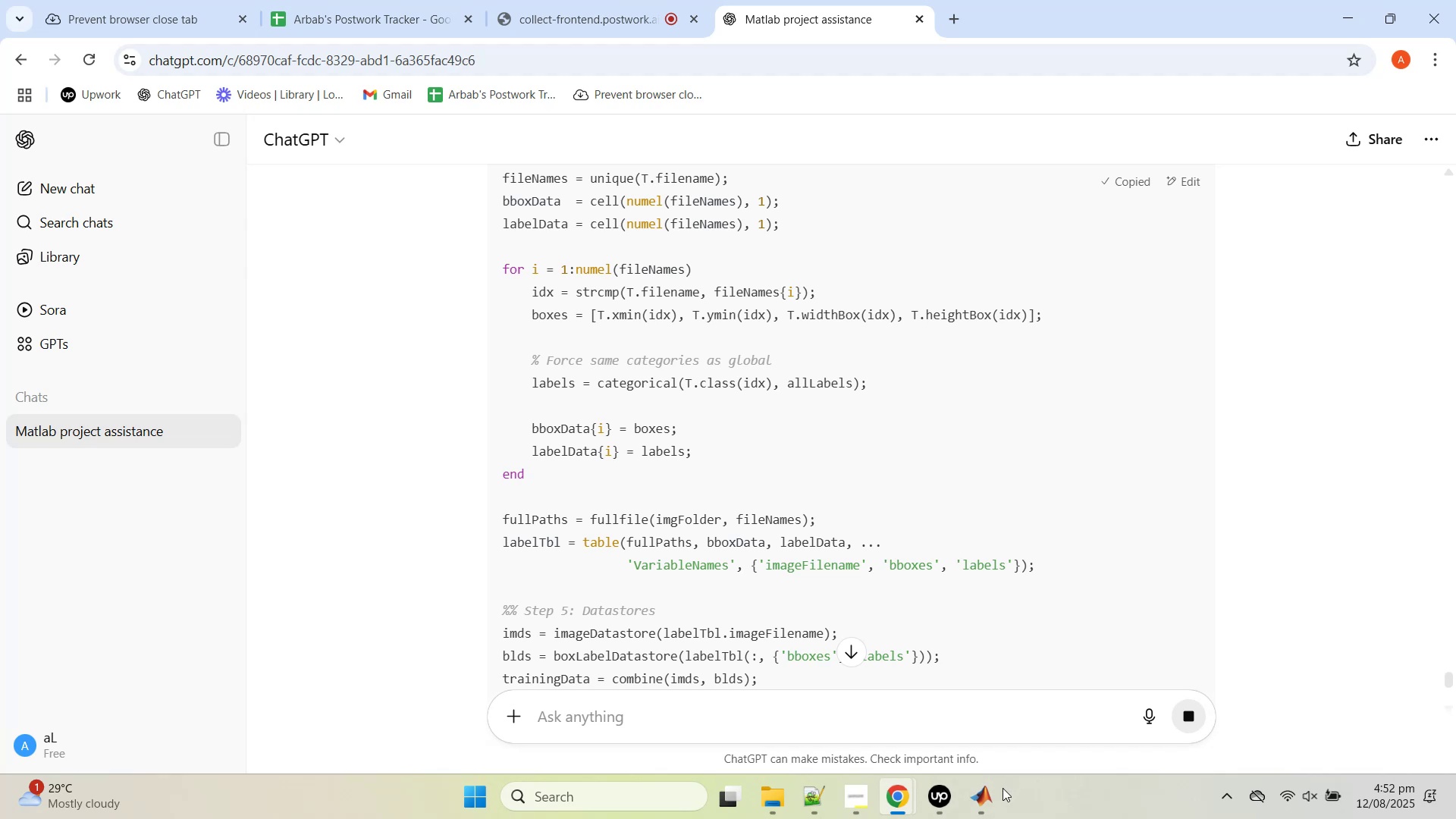 
left_click([991, 794])
 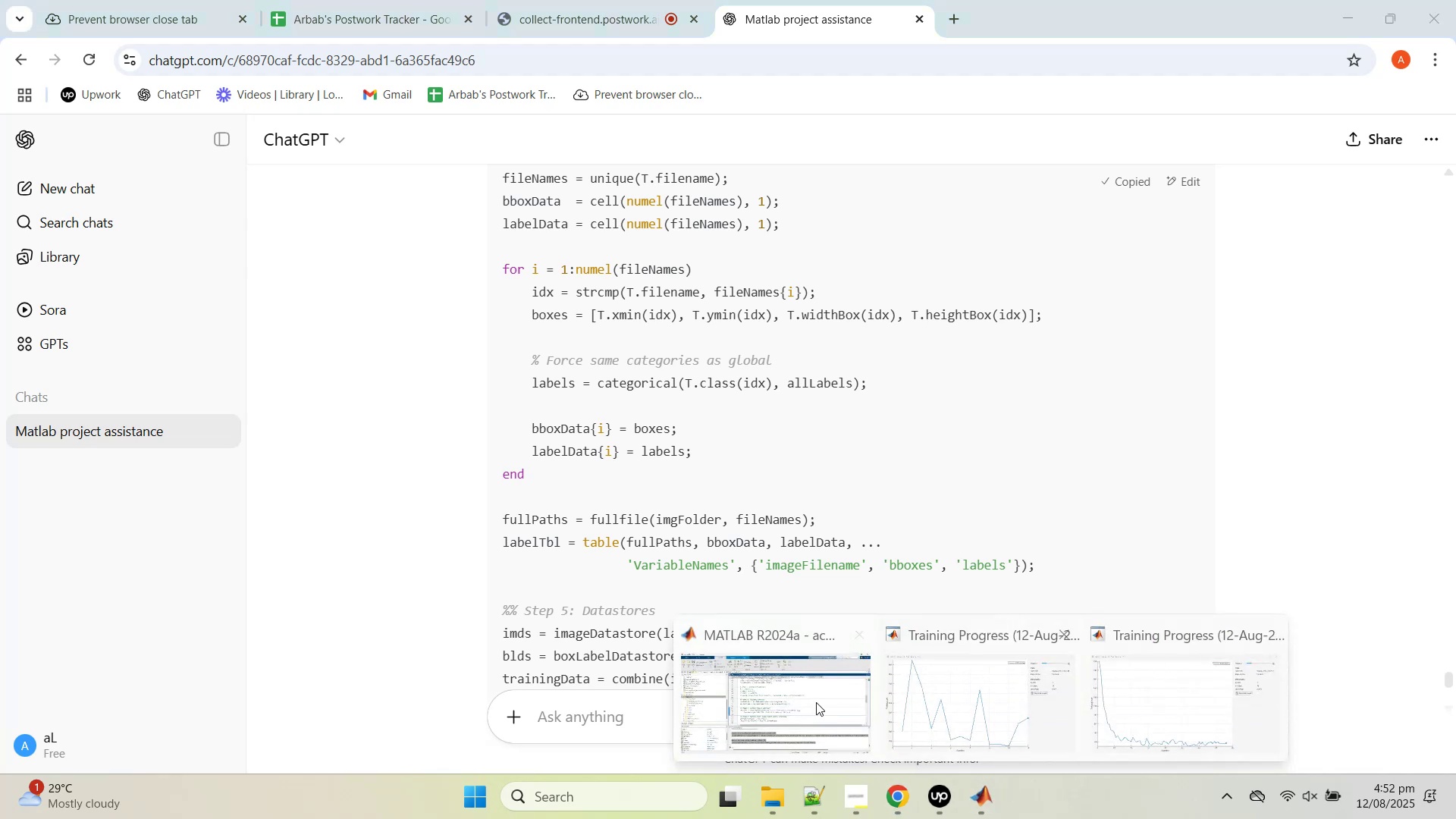 
left_click([808, 702])
 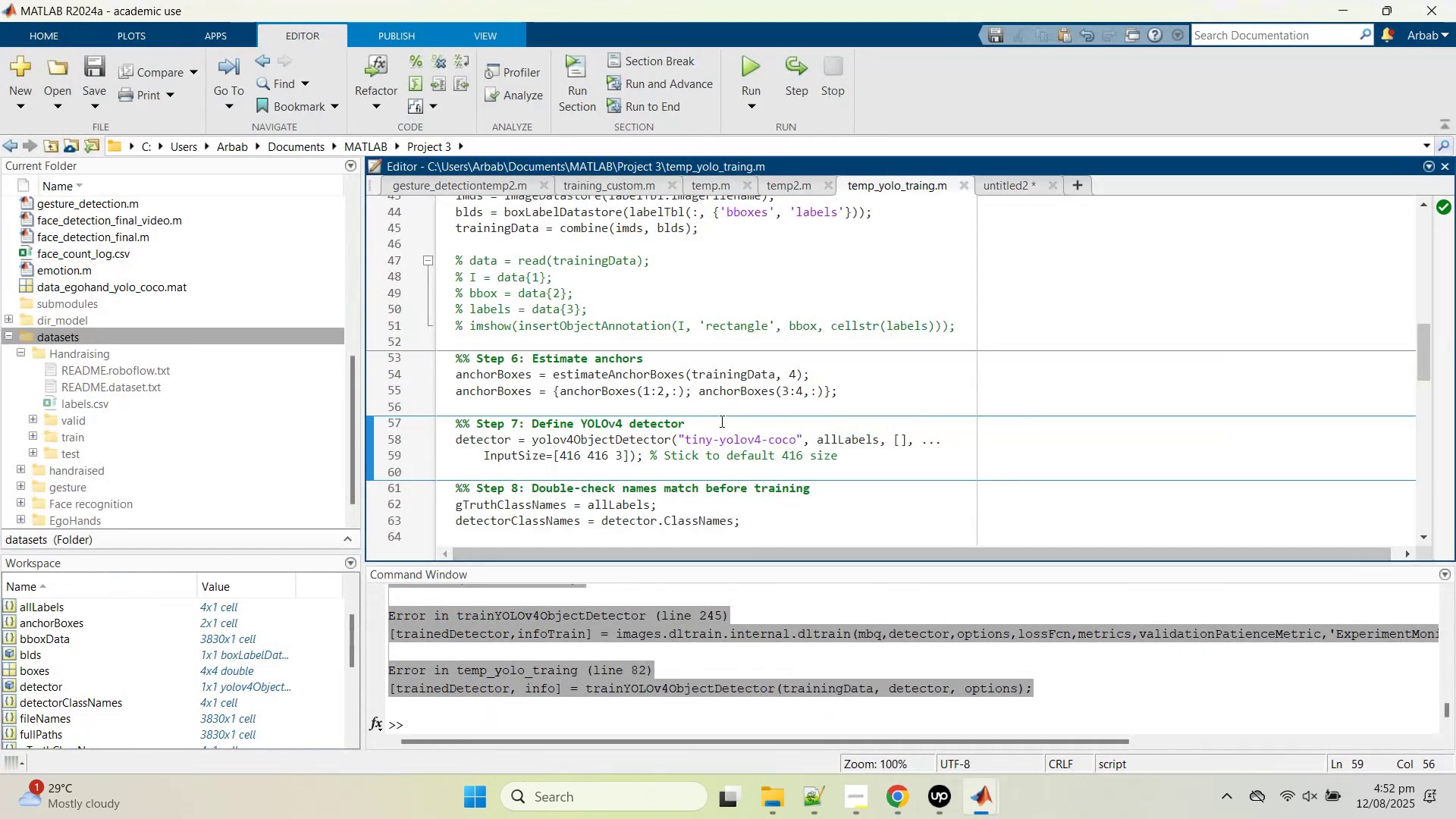 
left_click([720, 416])
 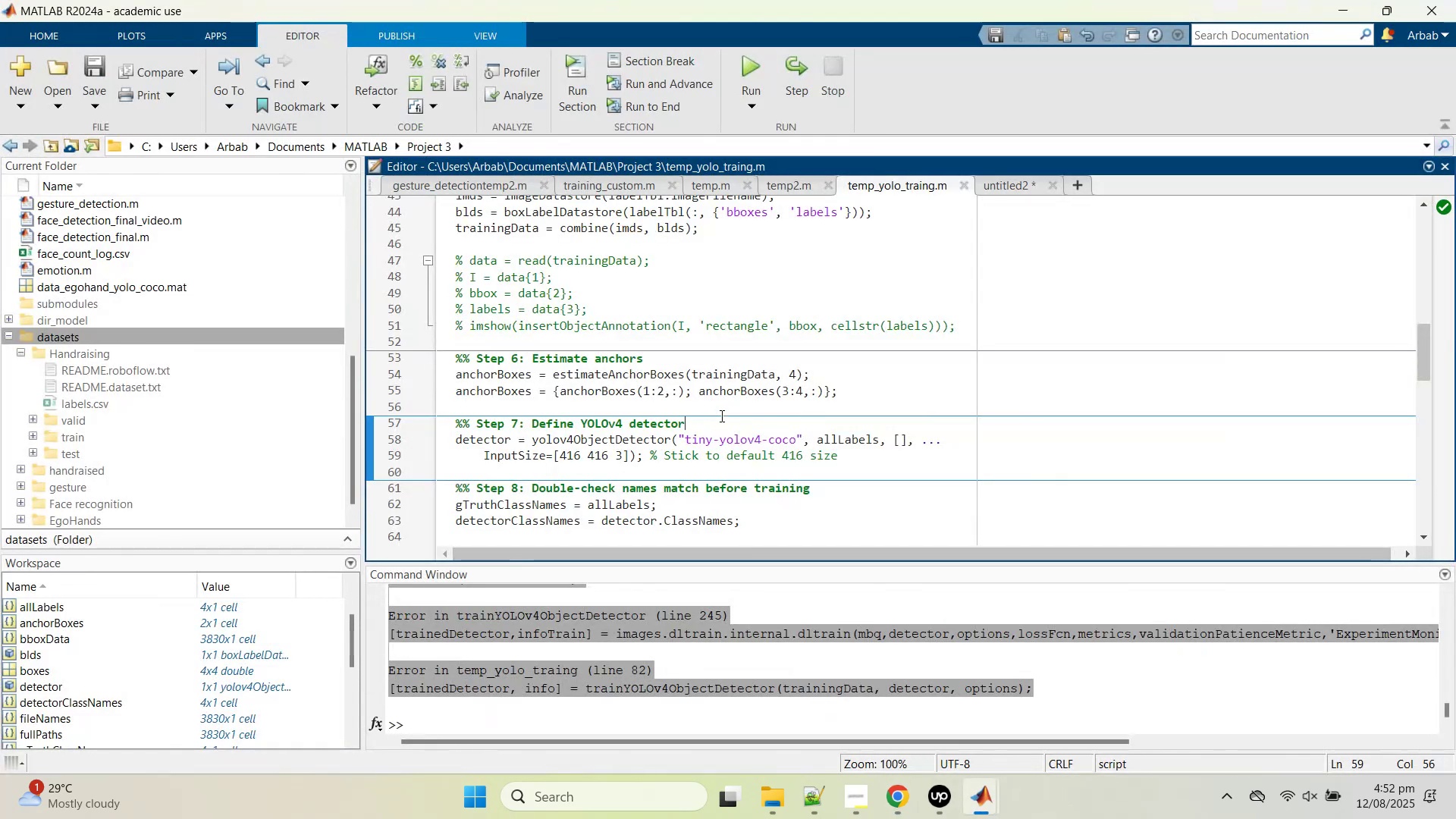 
key(Control+A)
 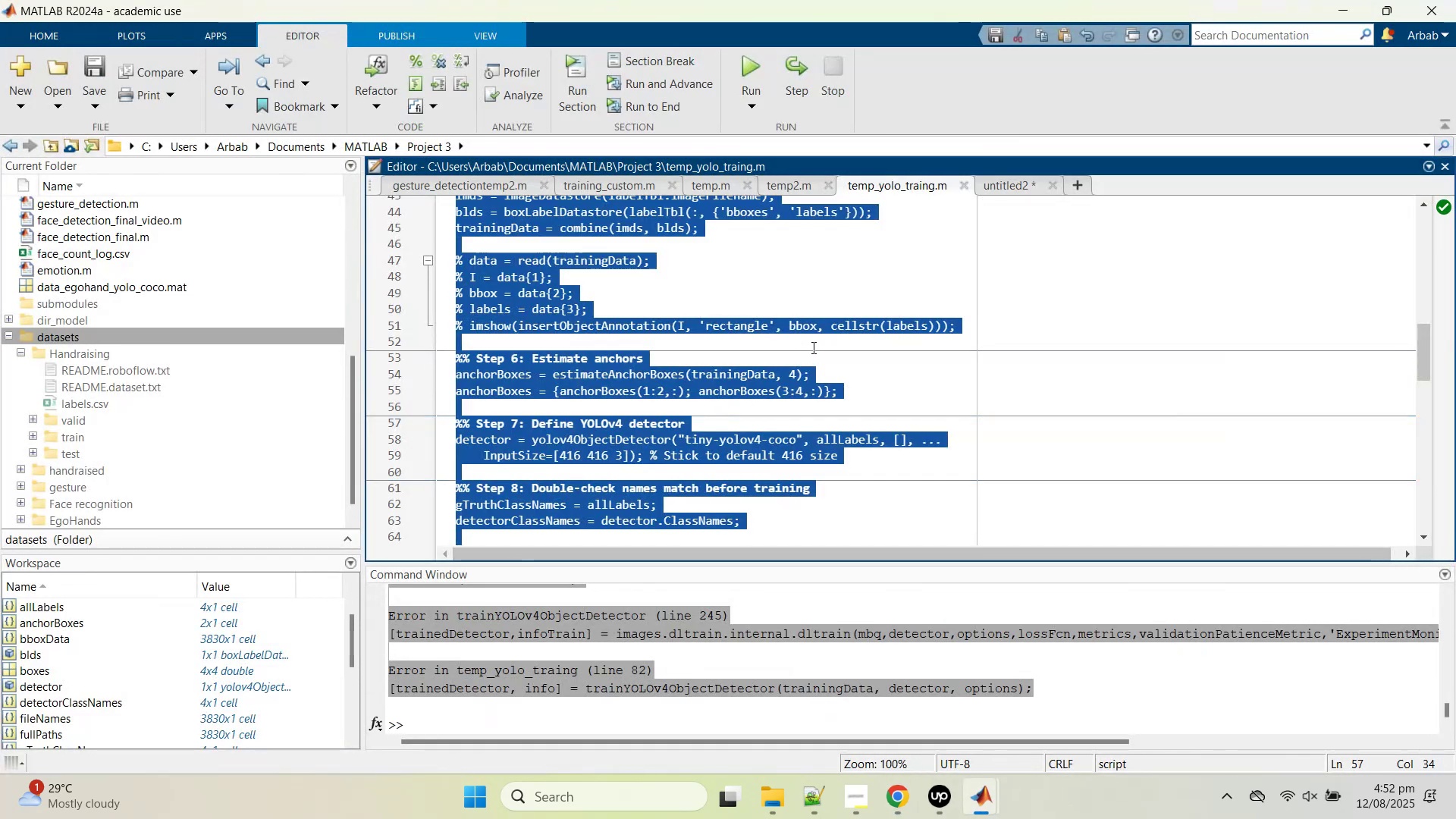 
key(Control+V)
 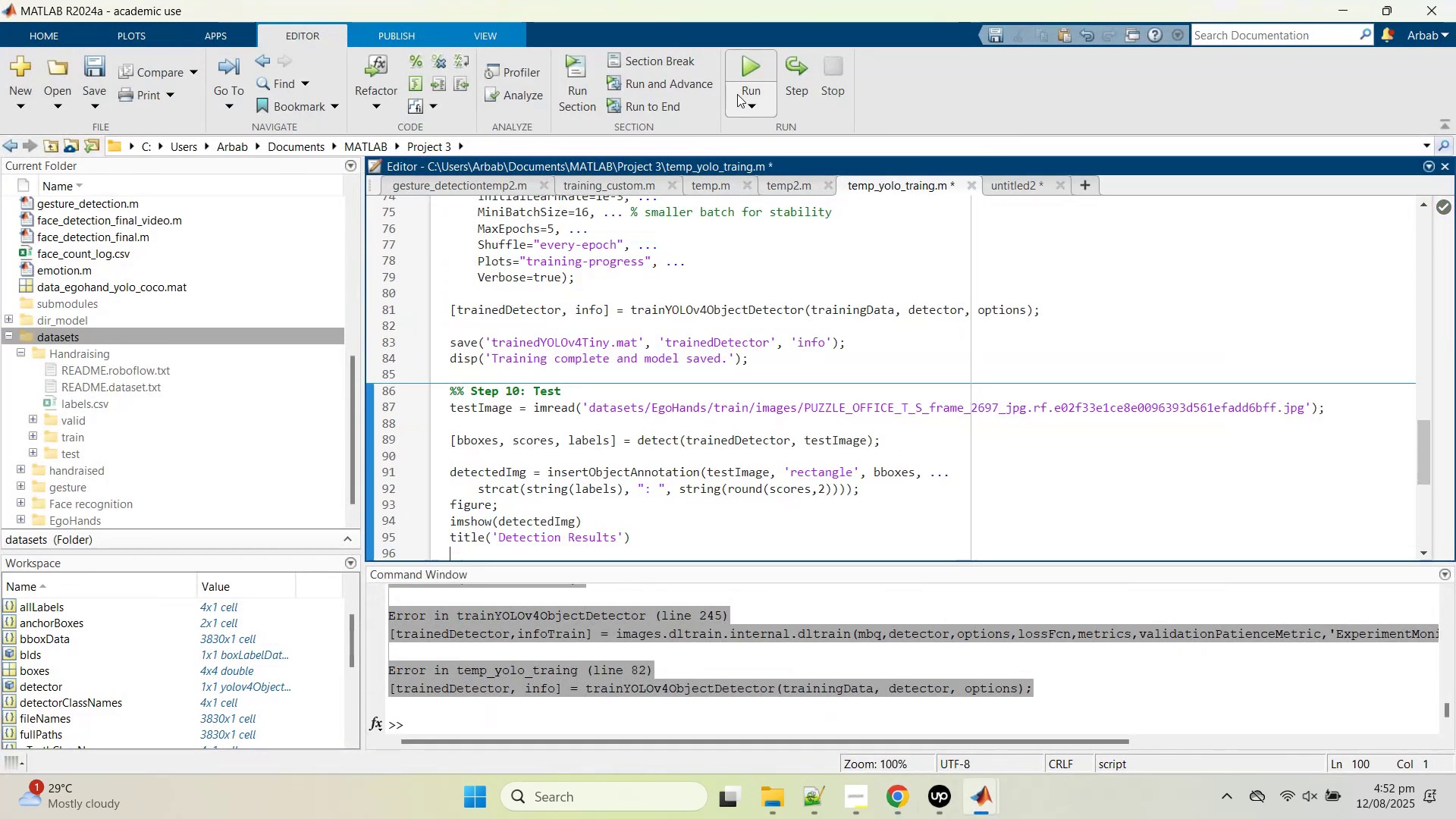 
mouse_move([755, 78])
 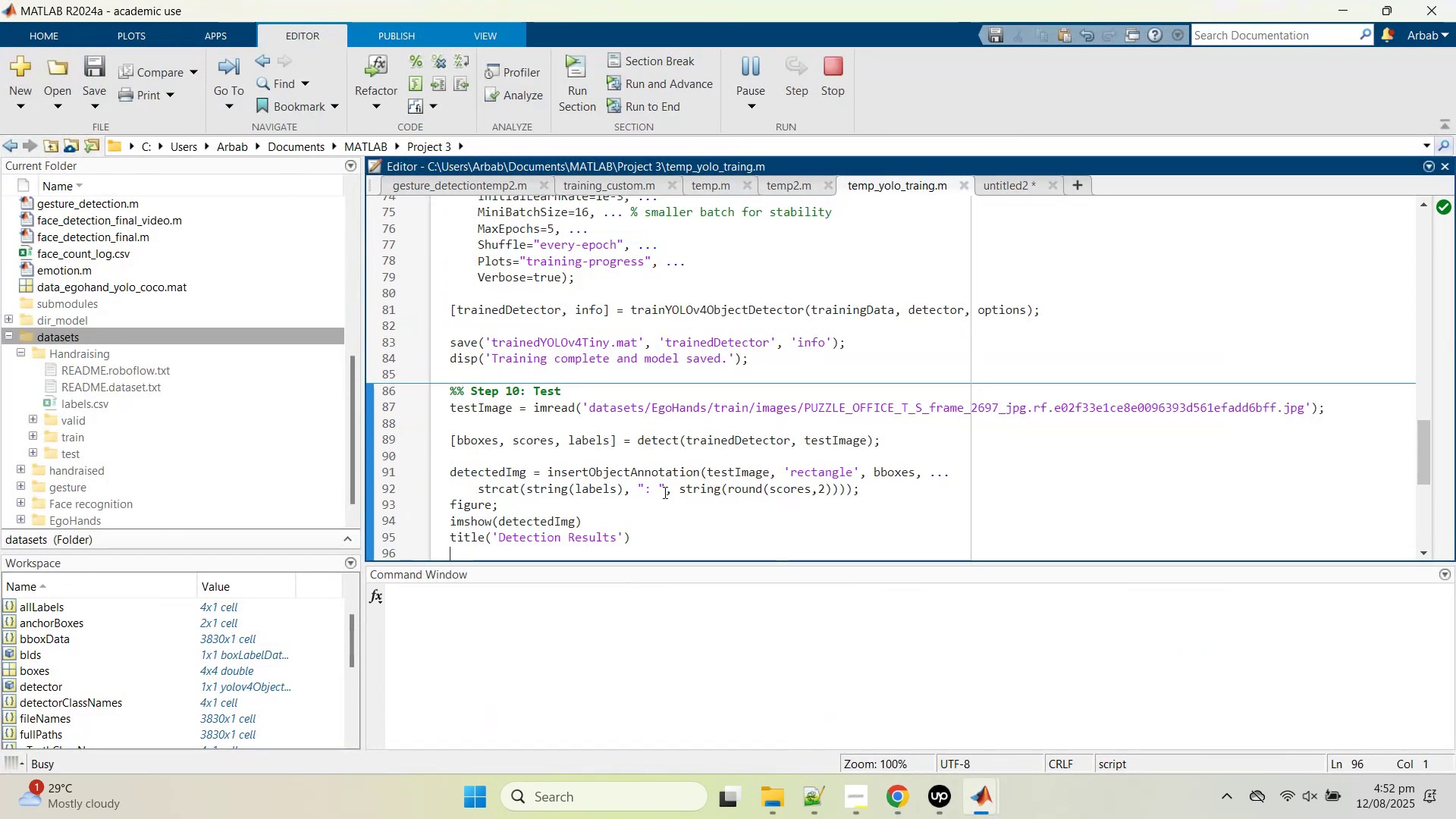 
left_click([668, 476])
 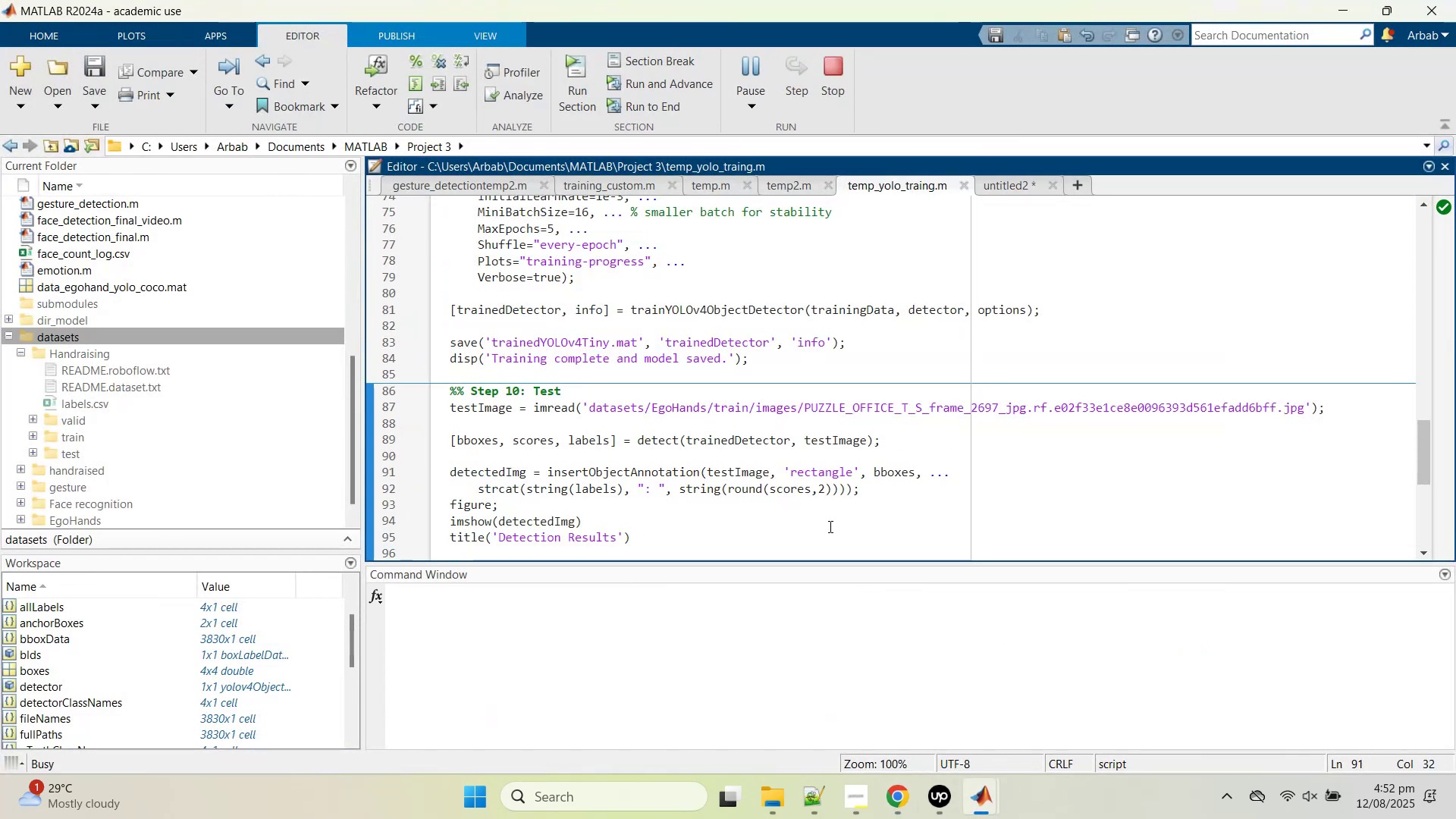 
scroll: coordinate [739, 451], scroll_direction: up, amount: 17.0
 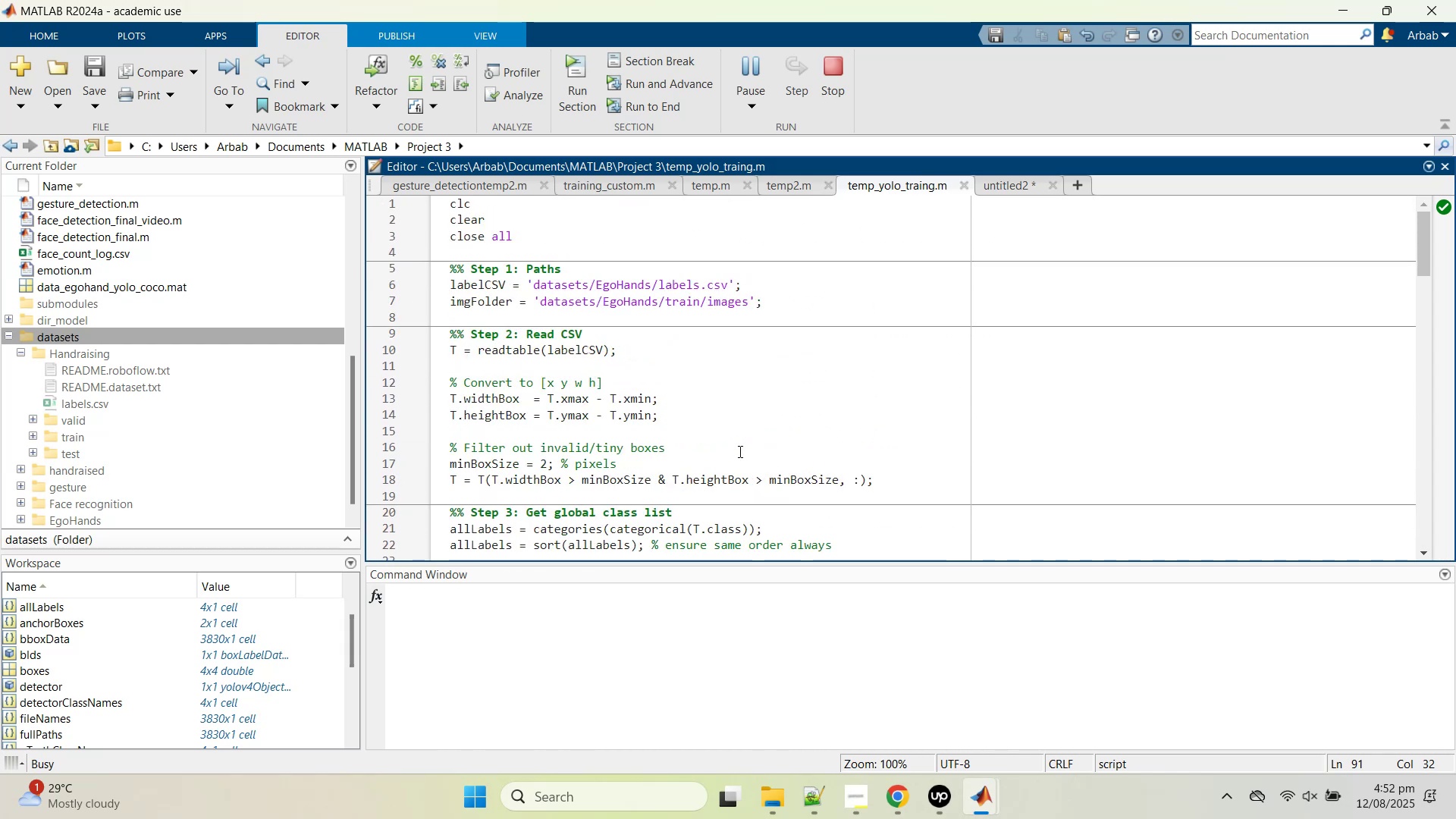 
left_click([739, 451])
 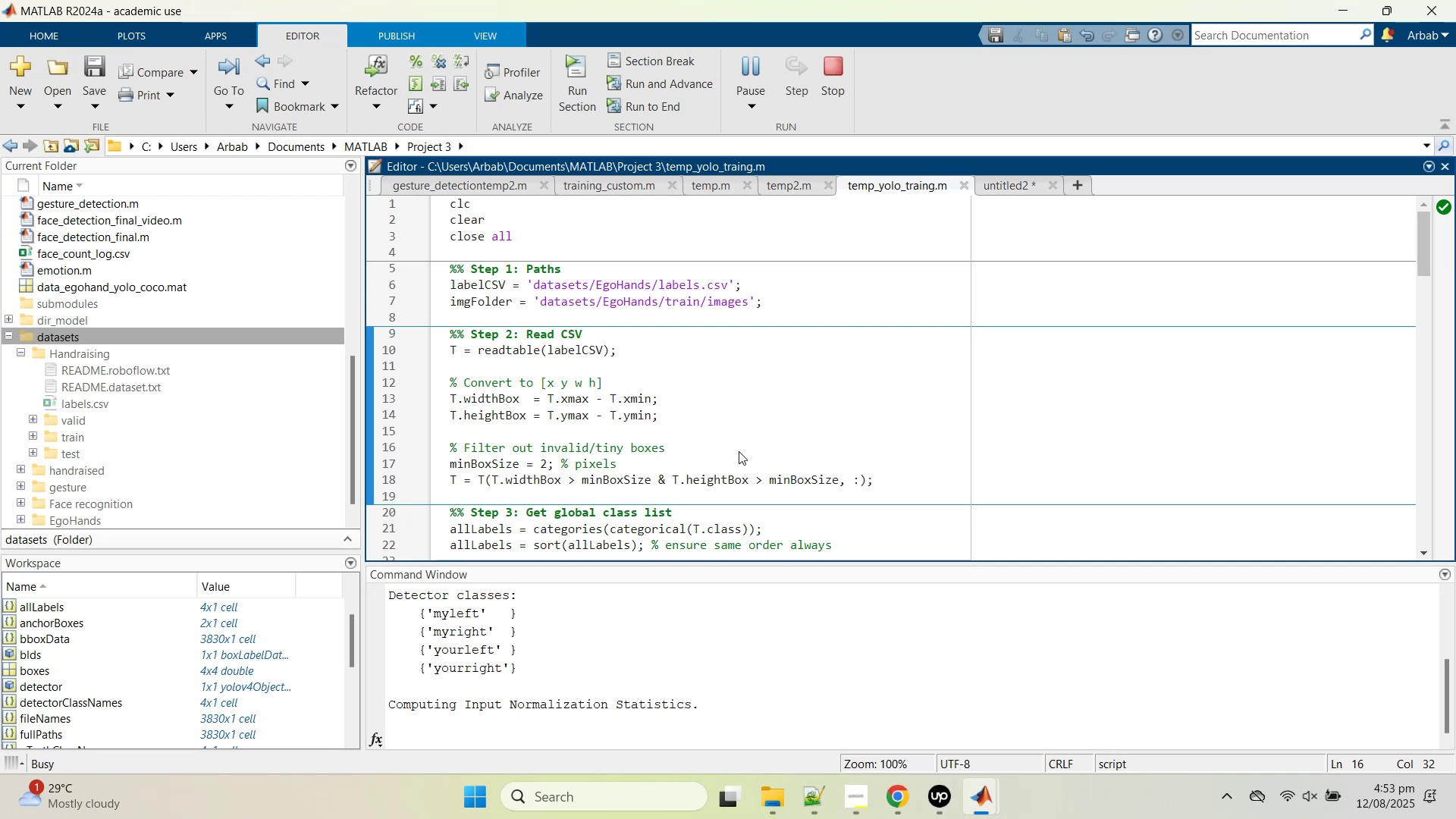 
wait(68.41)
 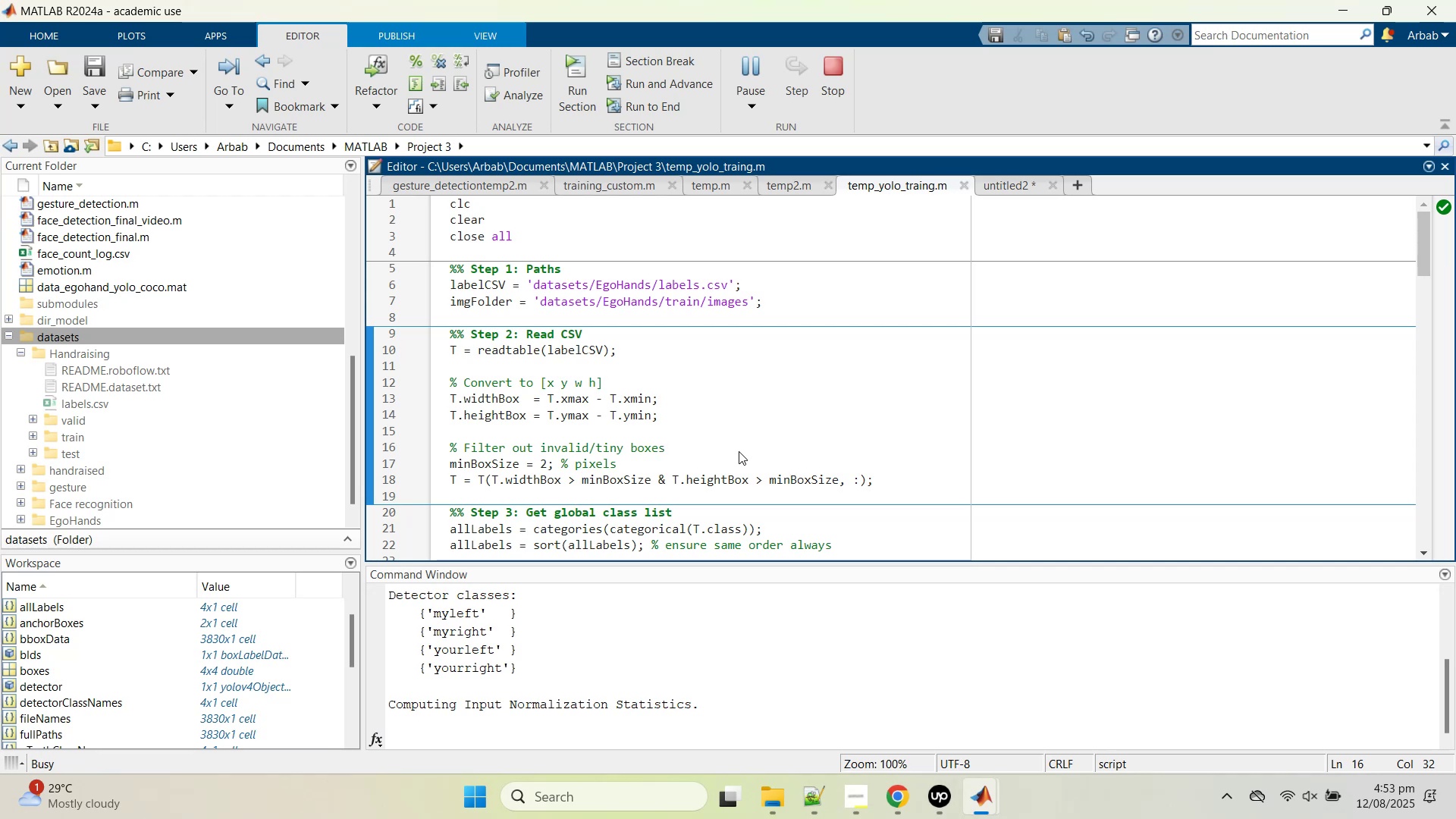 
left_click([752, 422])
 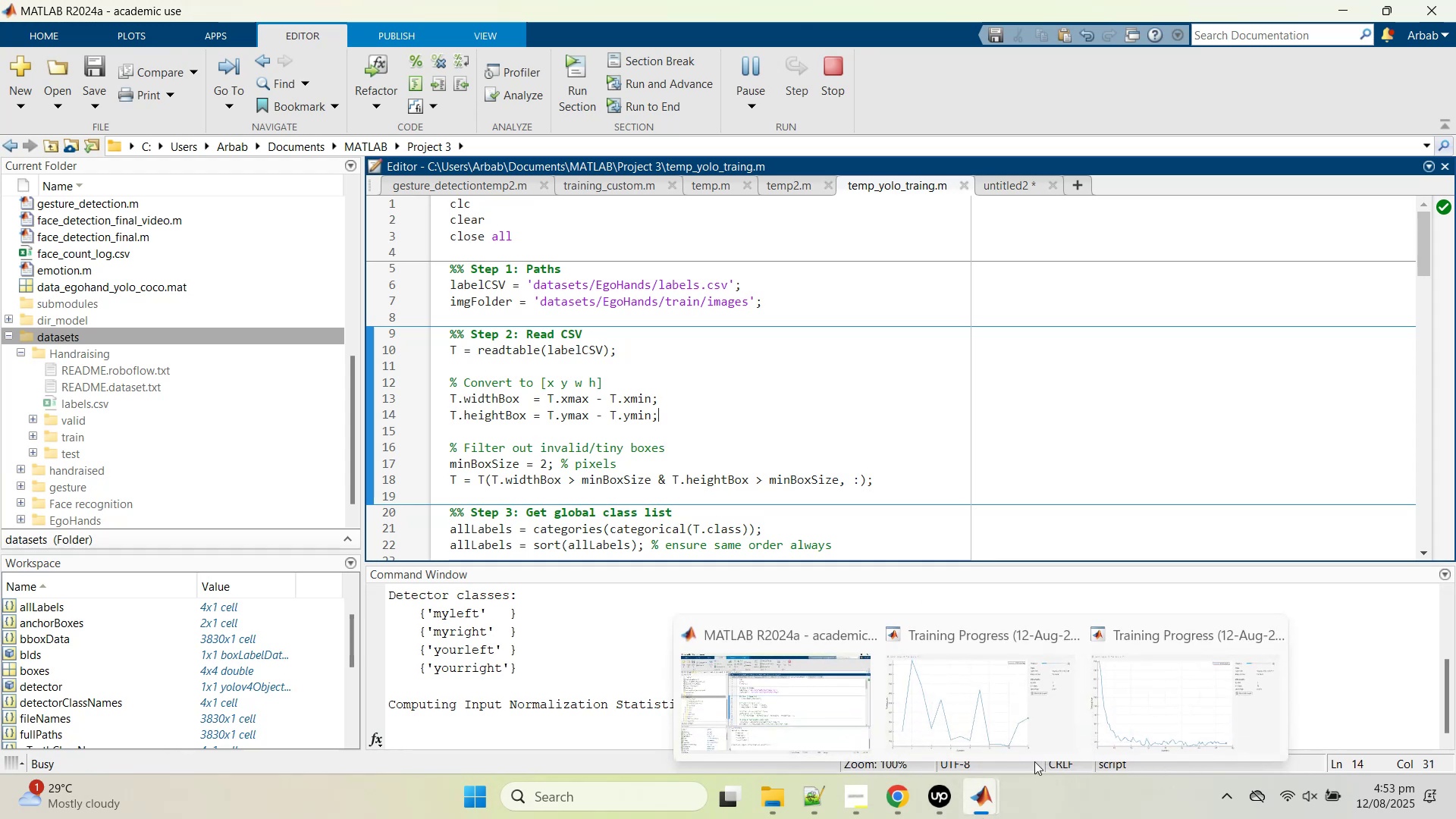 
left_click([1115, 709])
 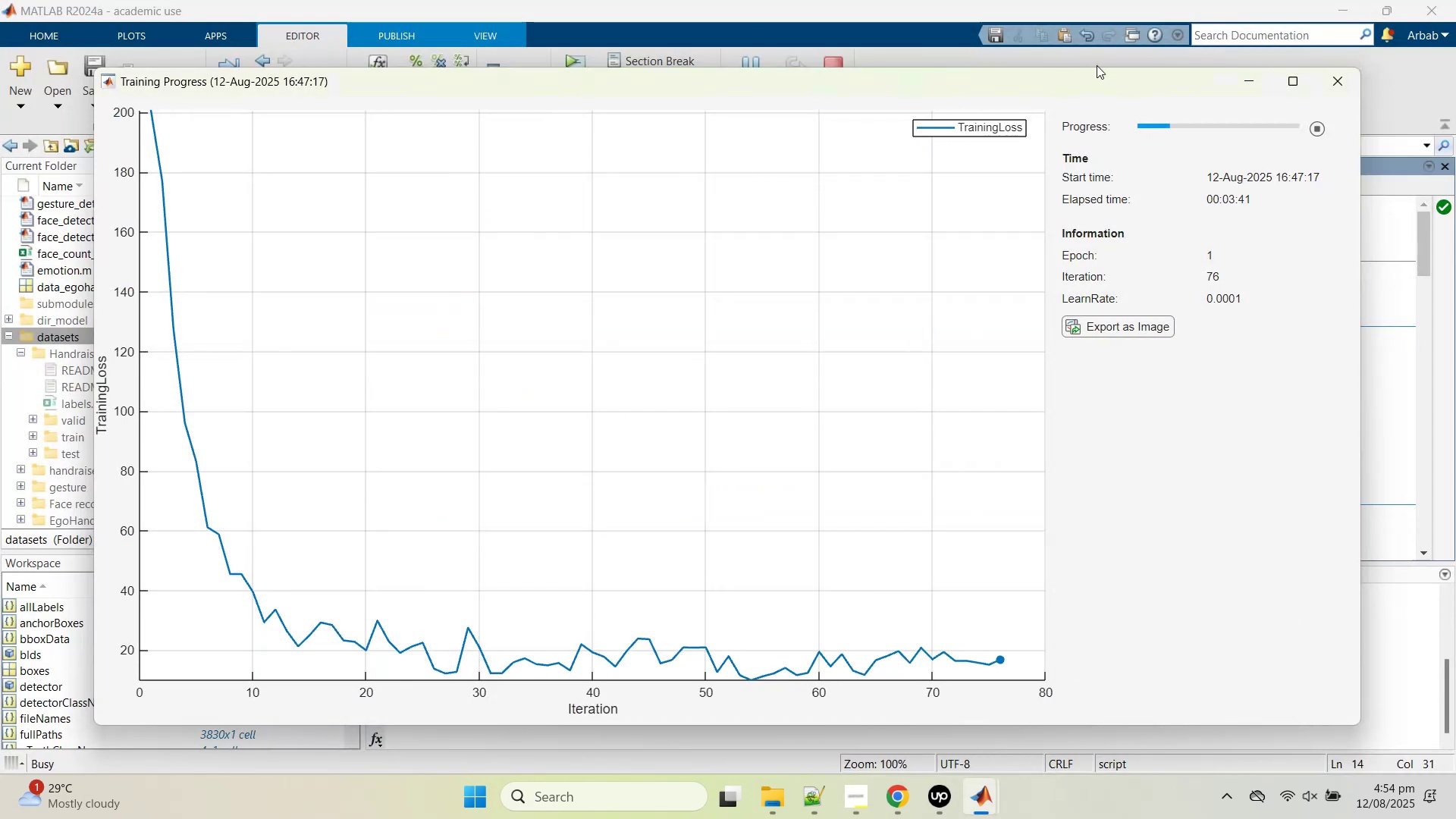 
left_click_drag(start_coordinate=[1094, 86], to_coordinate=[1046, 114])
 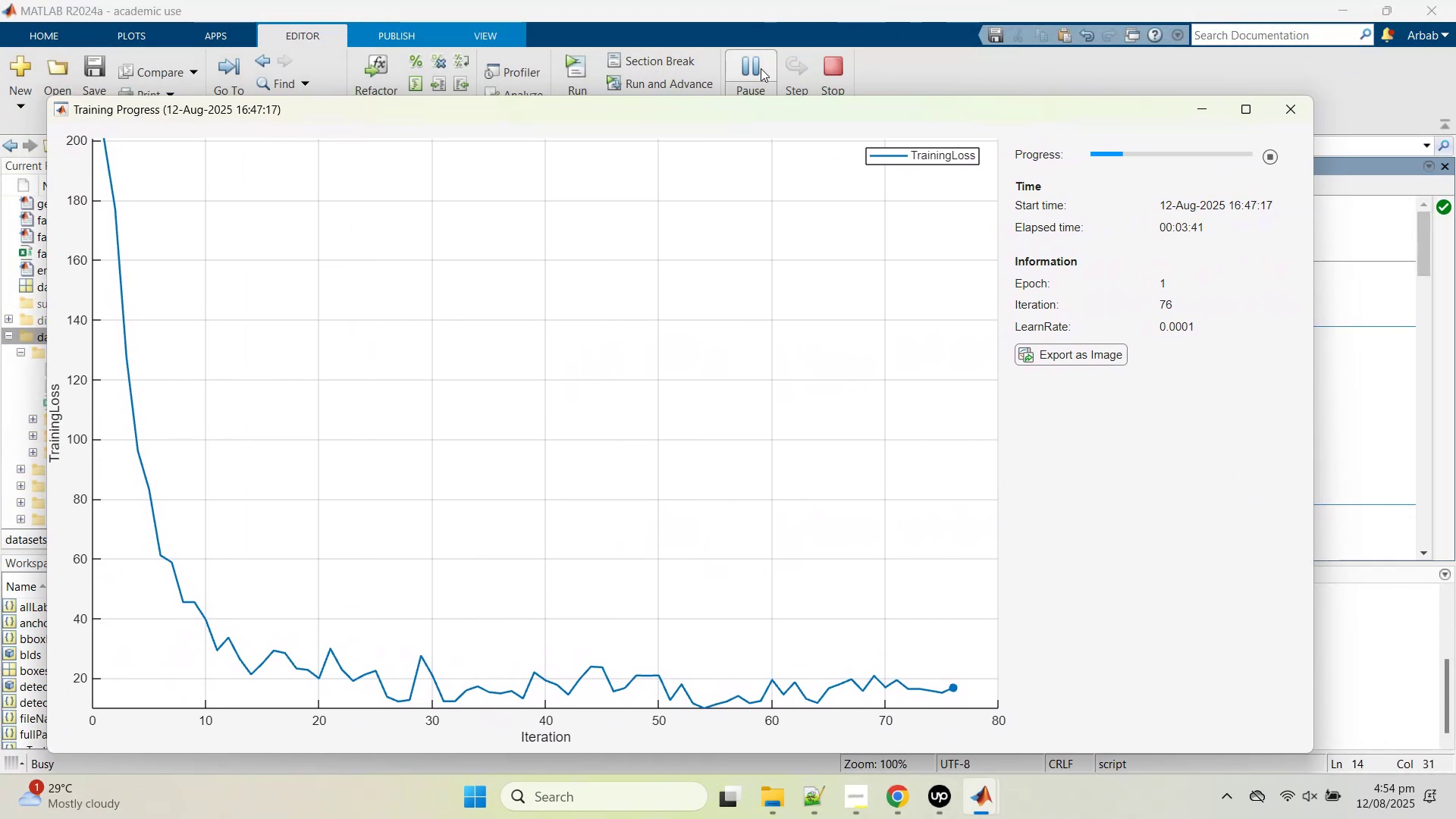 
left_click([758, 67])
 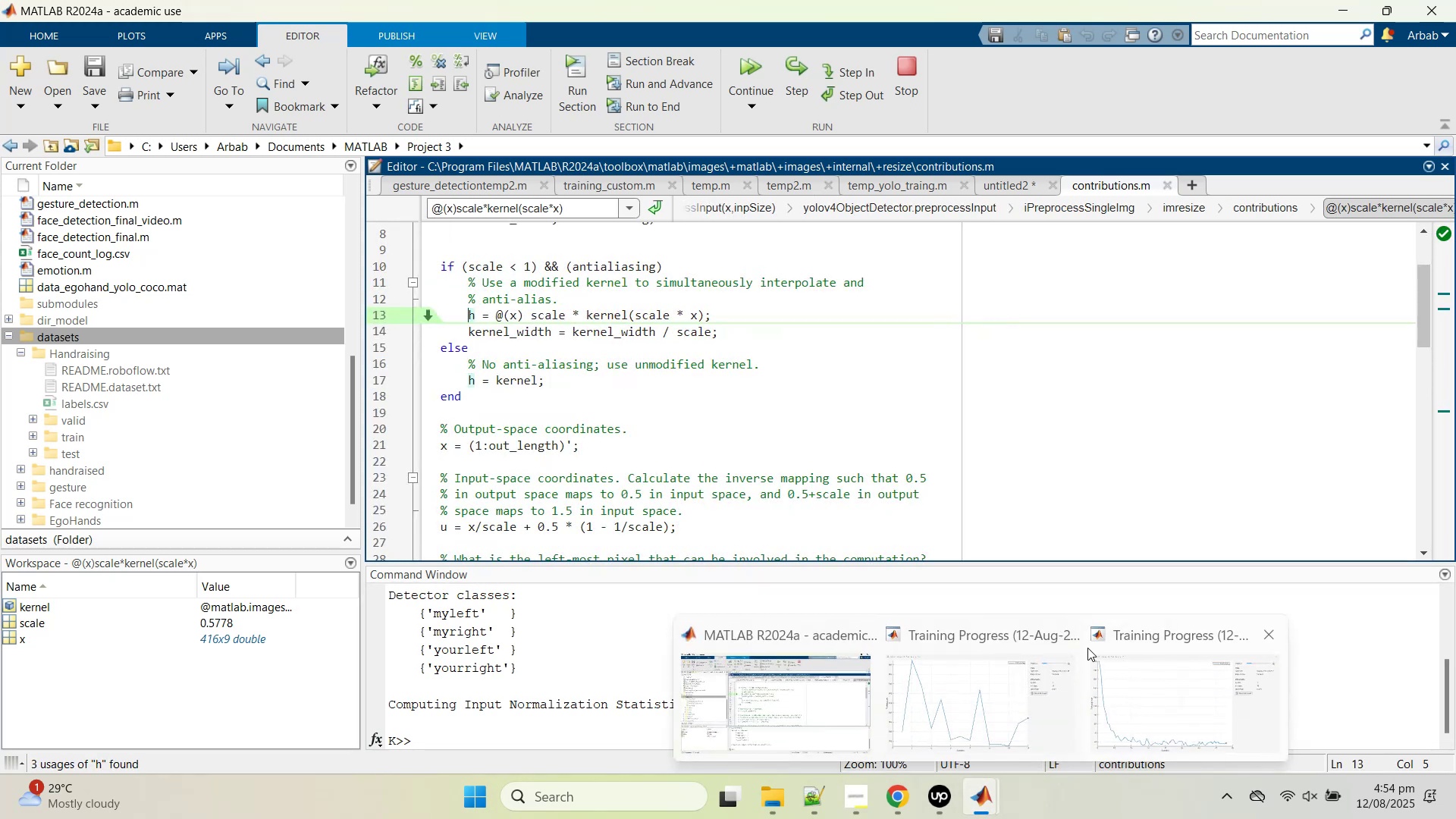 
left_click([1066, 641])
 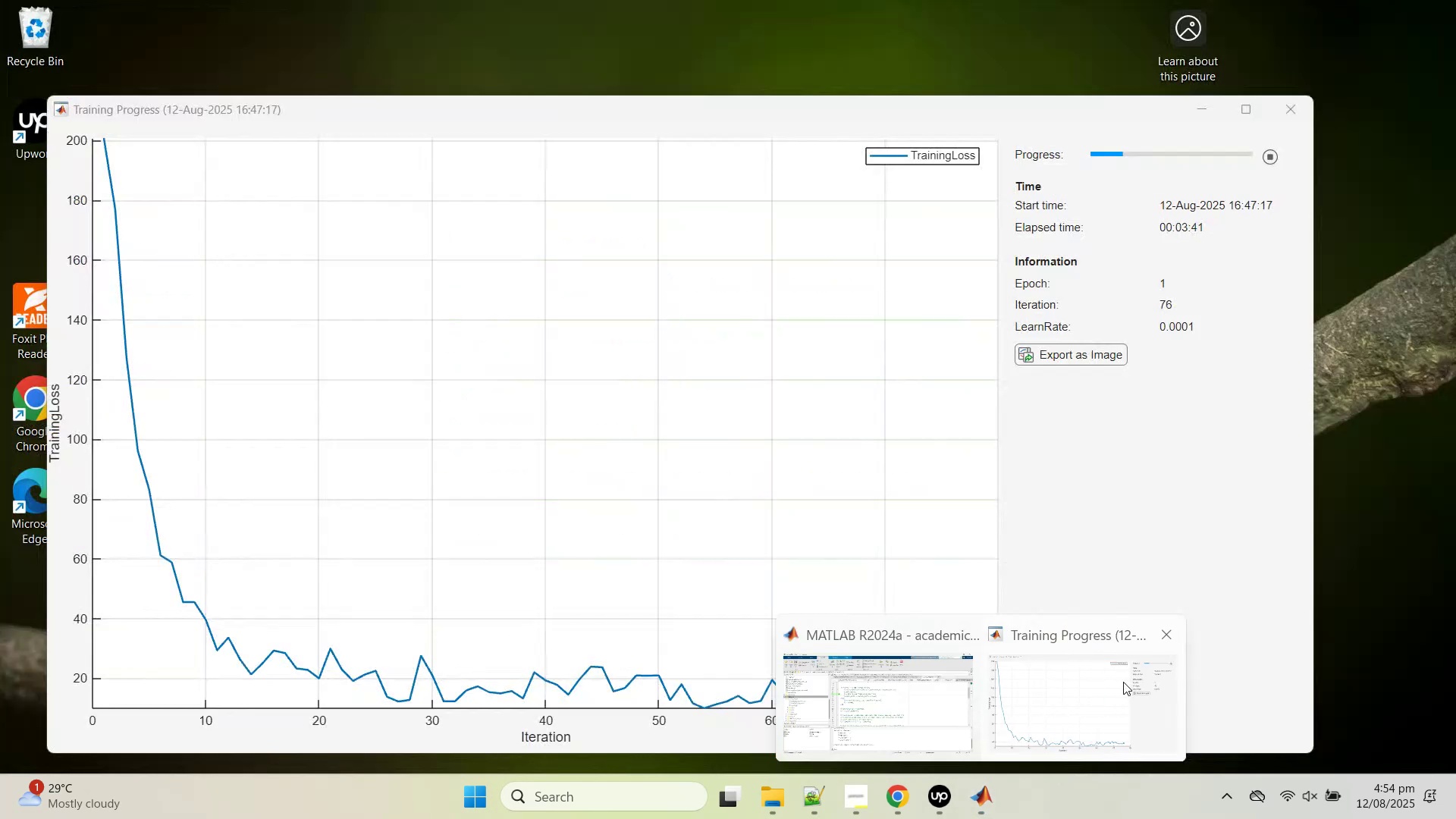 
left_click([1170, 636])
 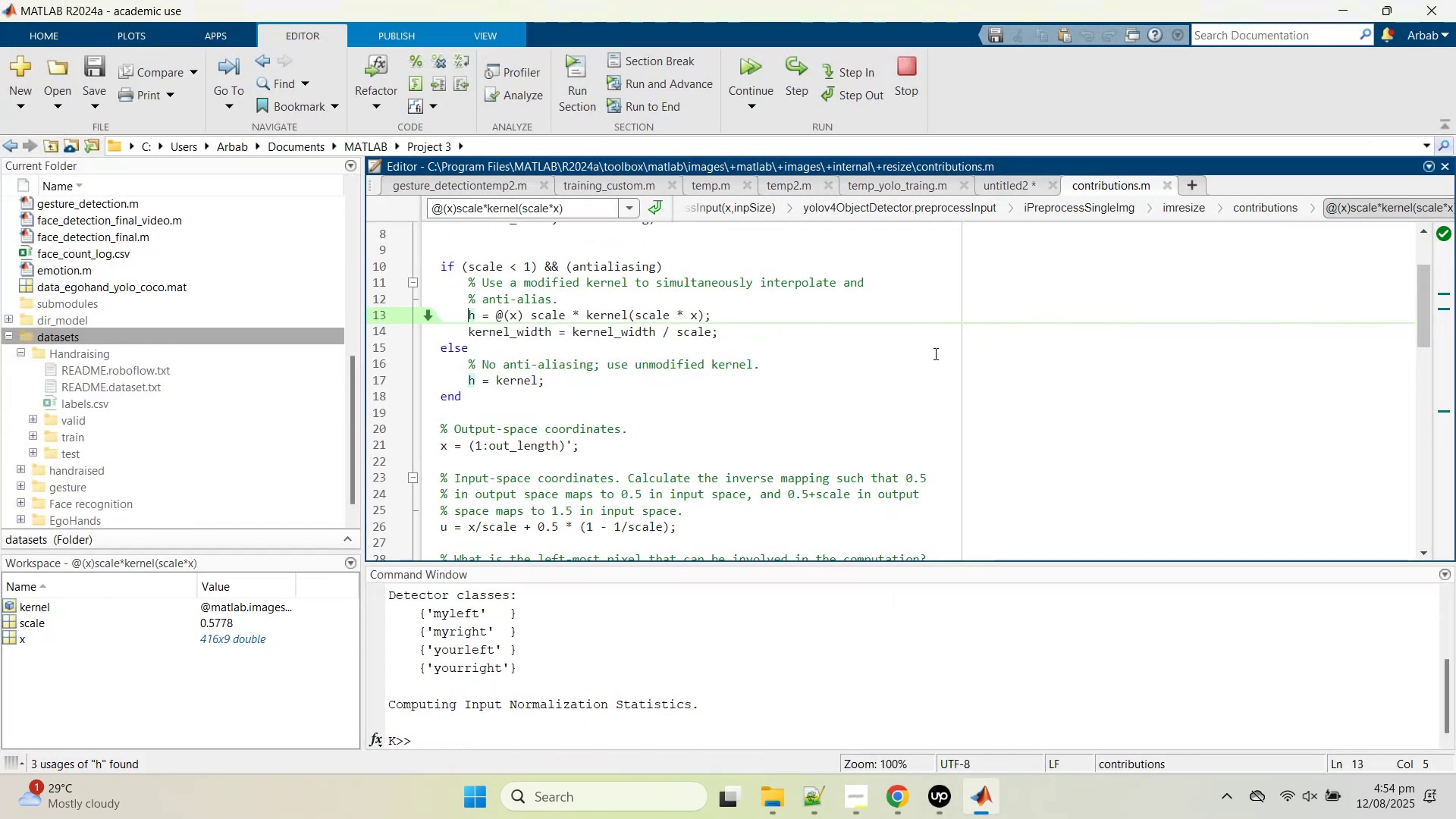 
mouse_move([747, 74])
 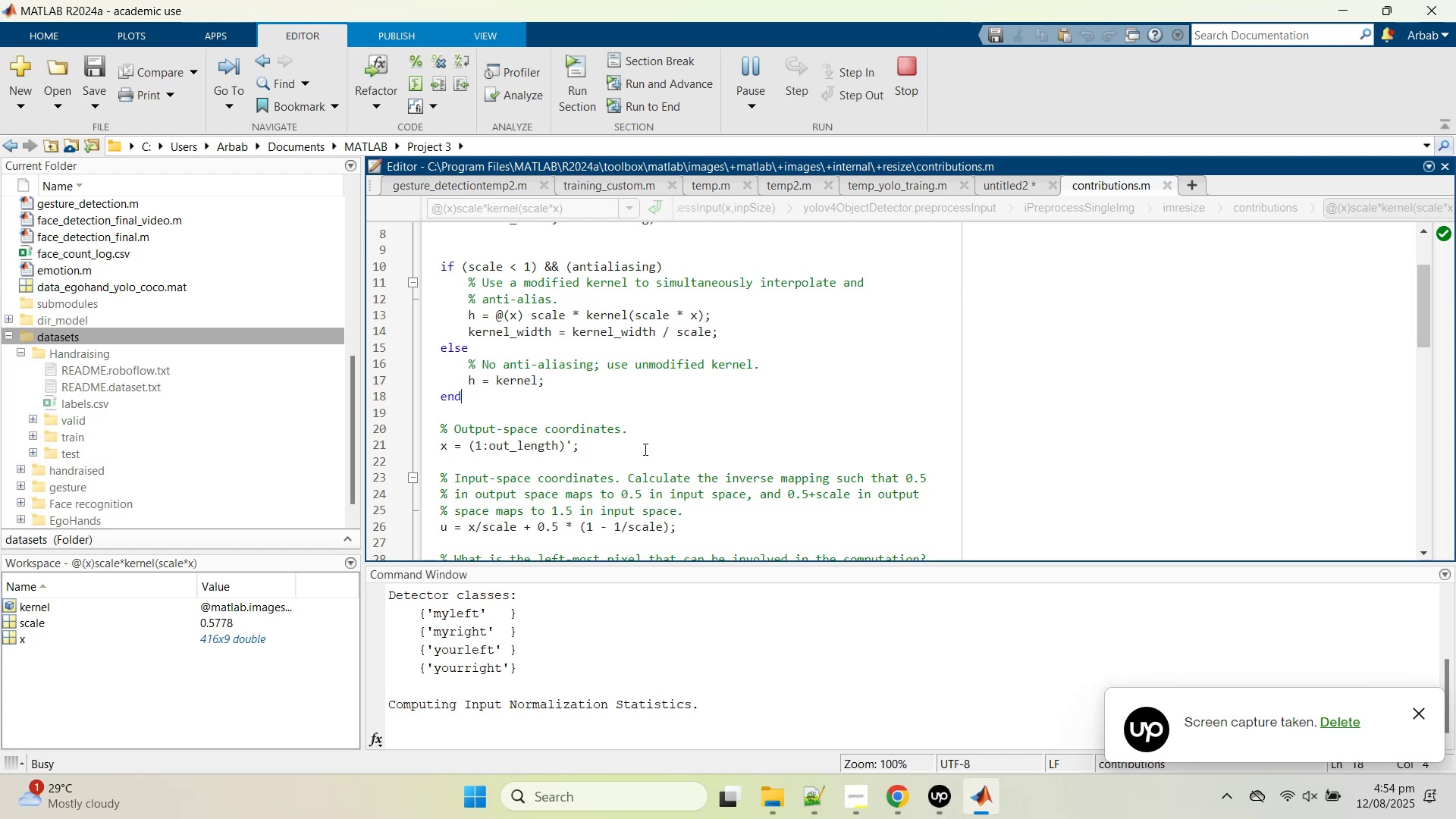 
scroll: coordinate [679, 474], scroll_direction: down, amount: 4.0
 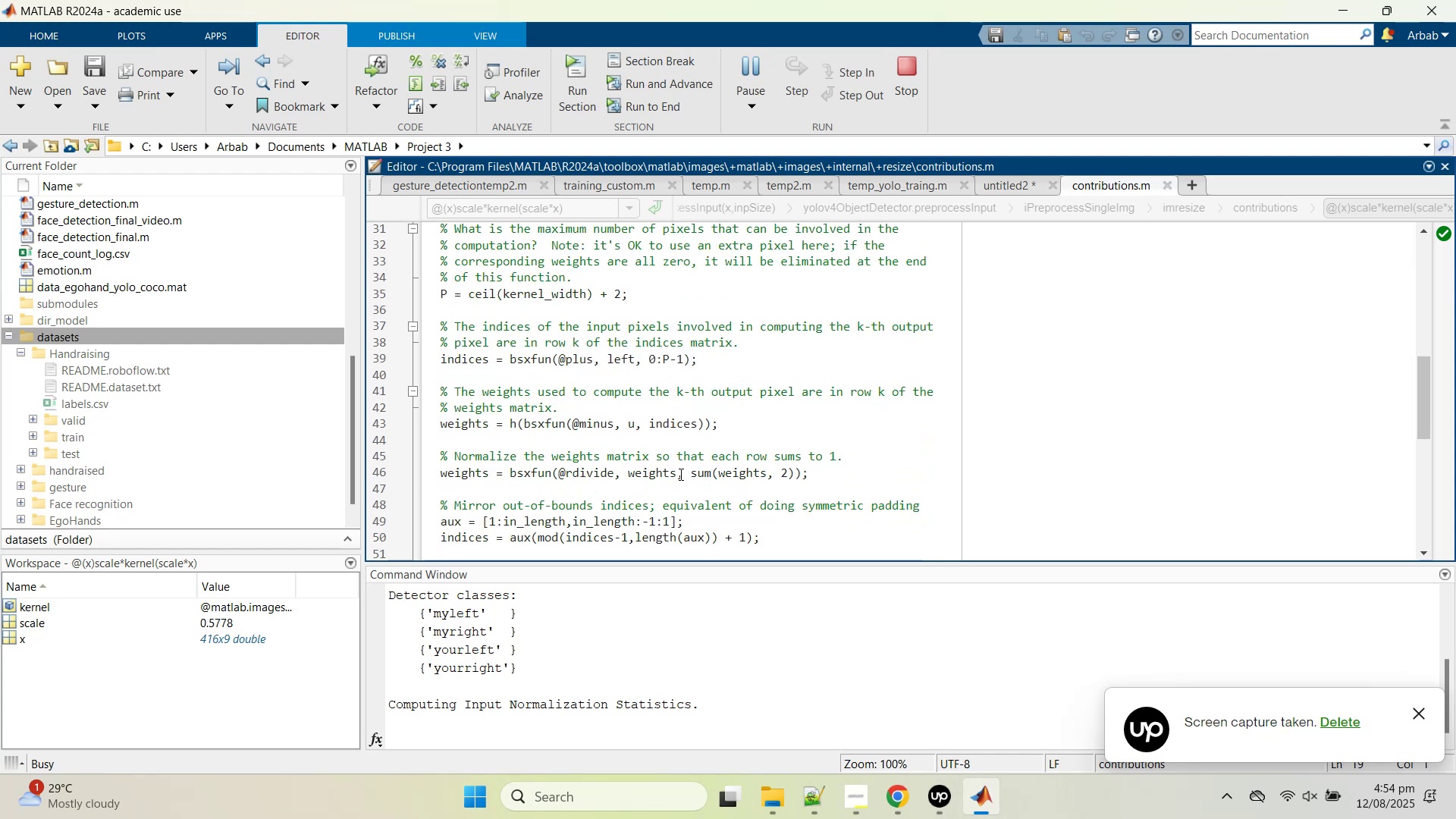 
scroll: coordinate [679, 474], scroll_direction: up, amount: 9.0
 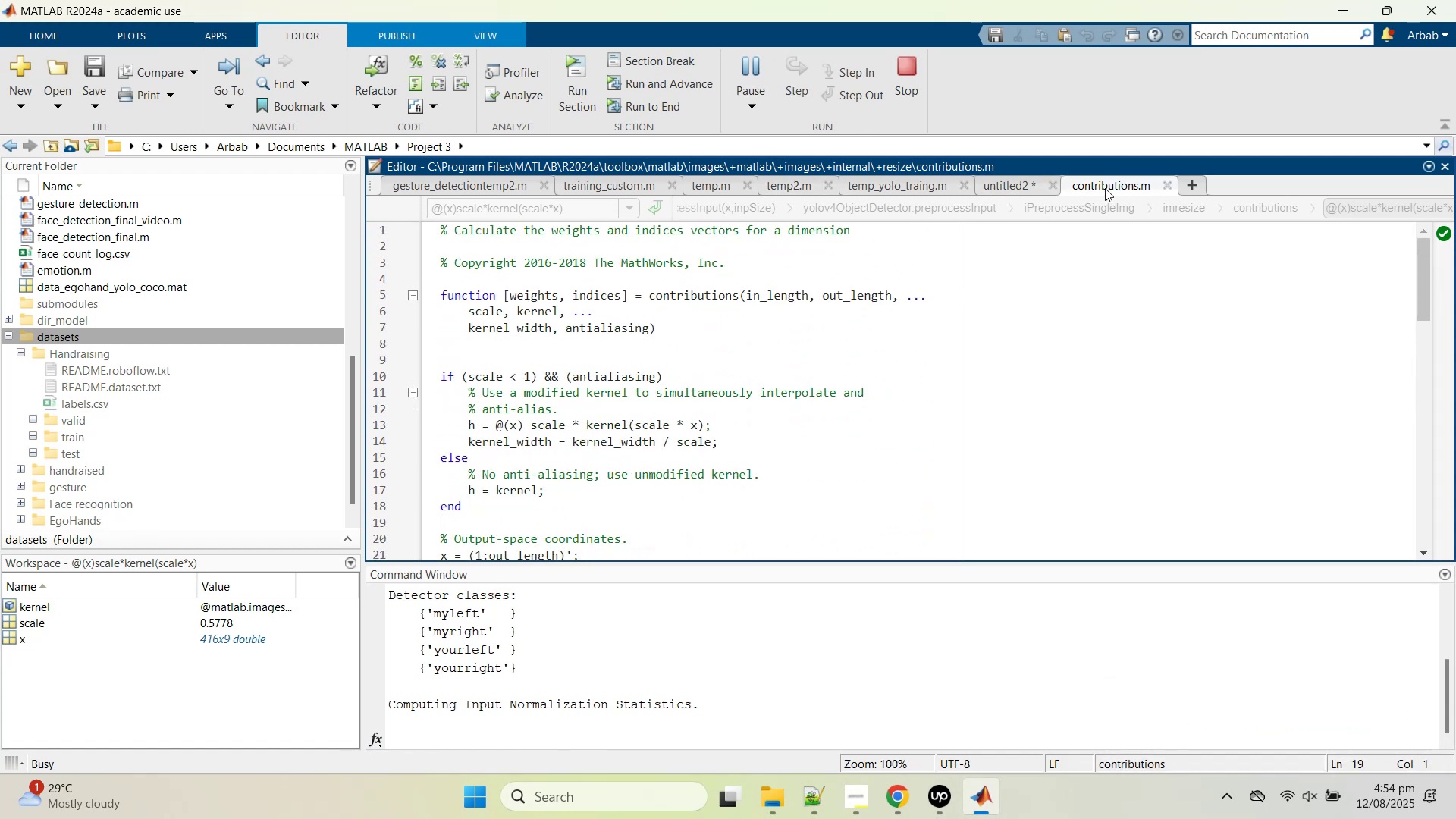 
left_click([1164, 183])
 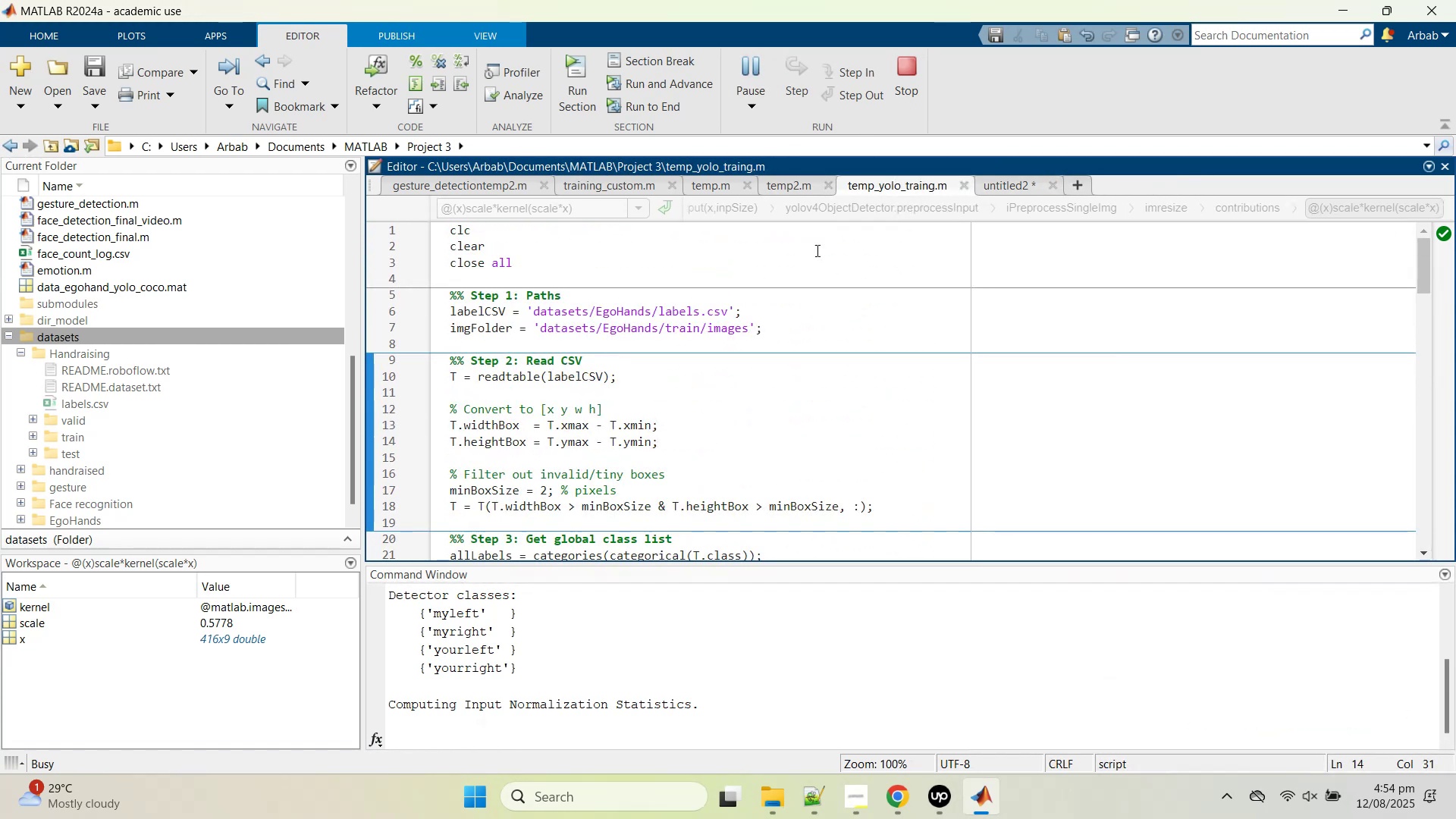 
scroll: coordinate [823, 433], scroll_direction: down, amount: 18.0
 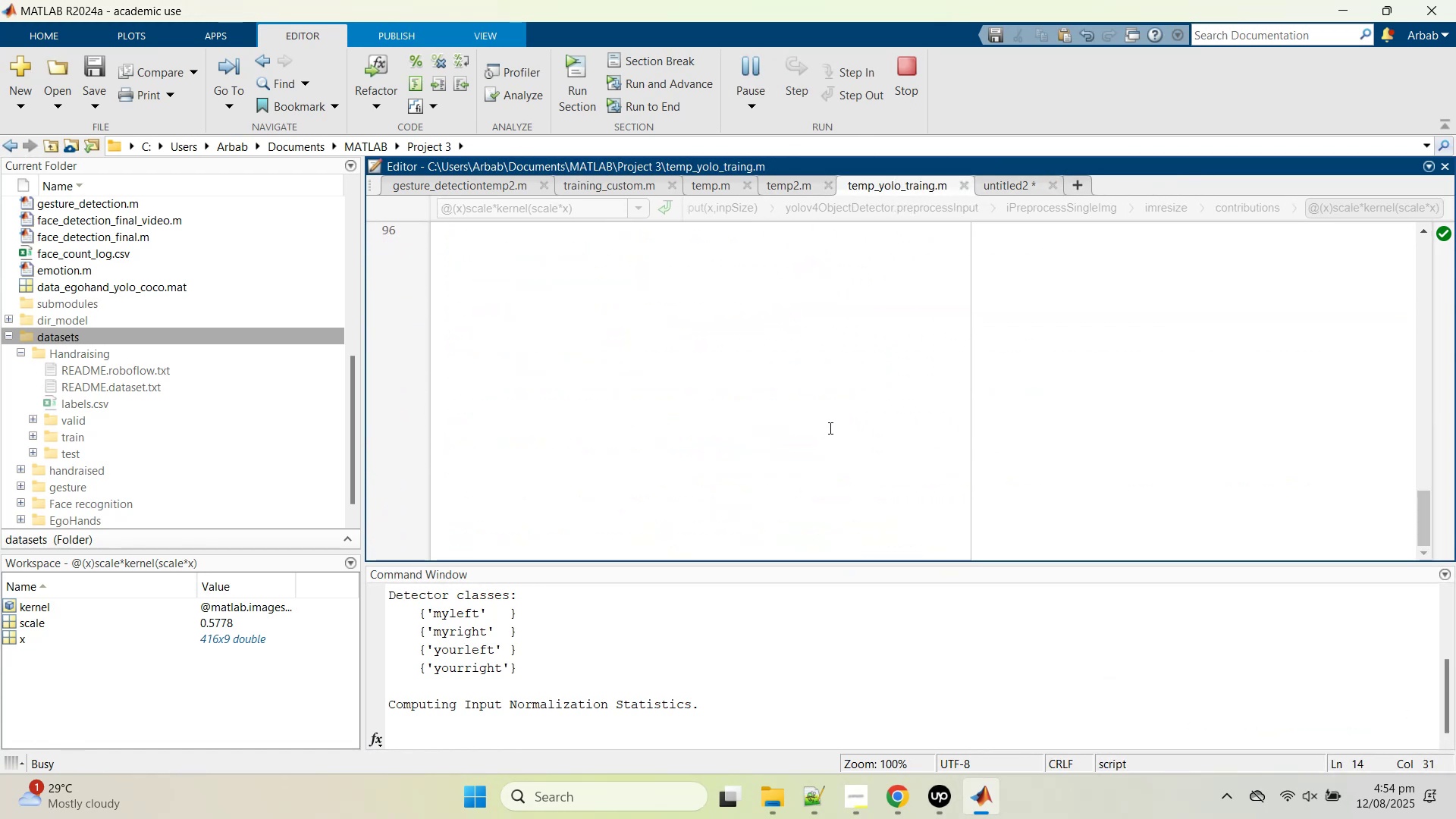 
scroll: coordinate [824, 438], scroll_direction: up, amount: 5.0
 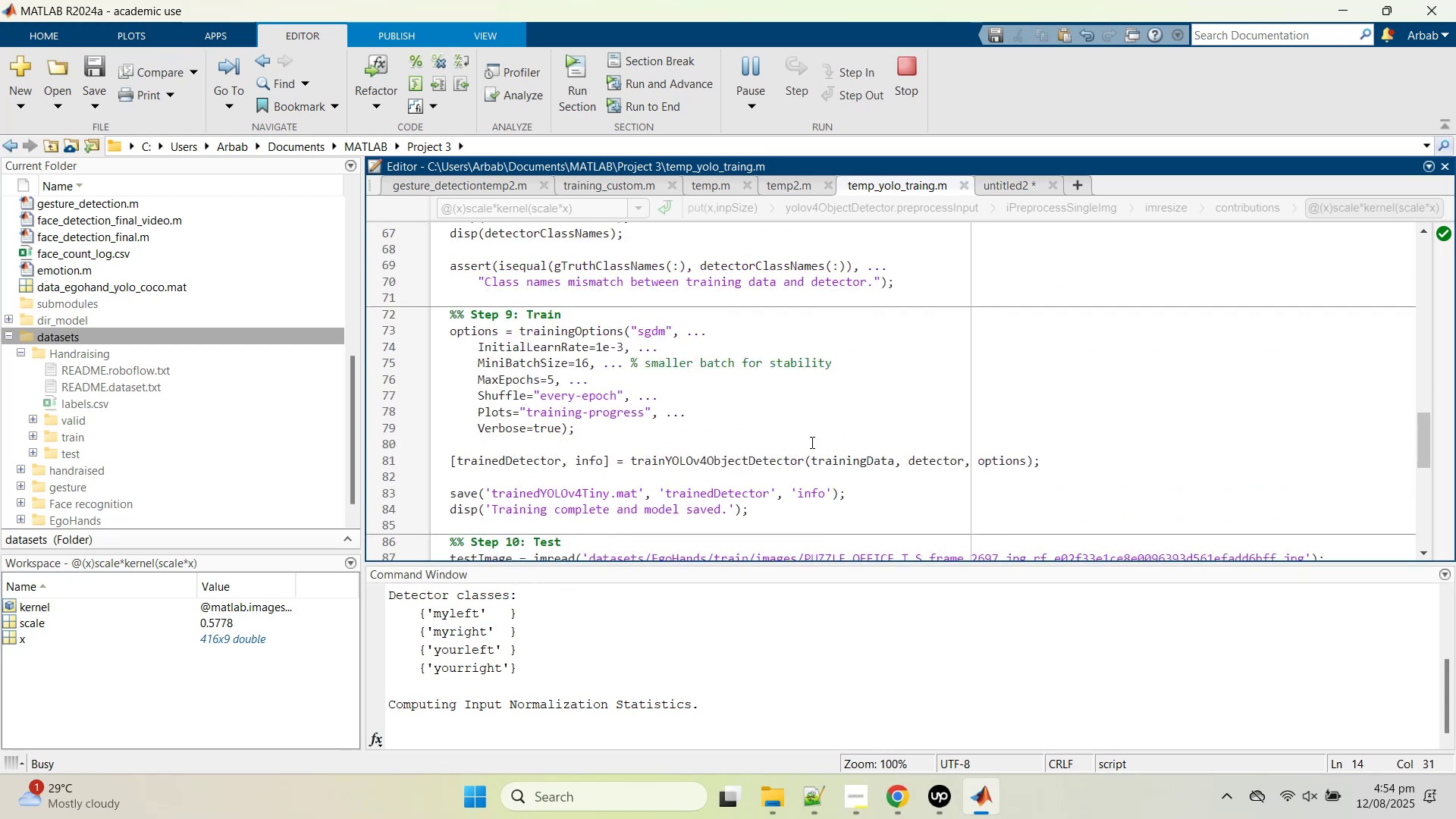 
left_click([811, 442])
 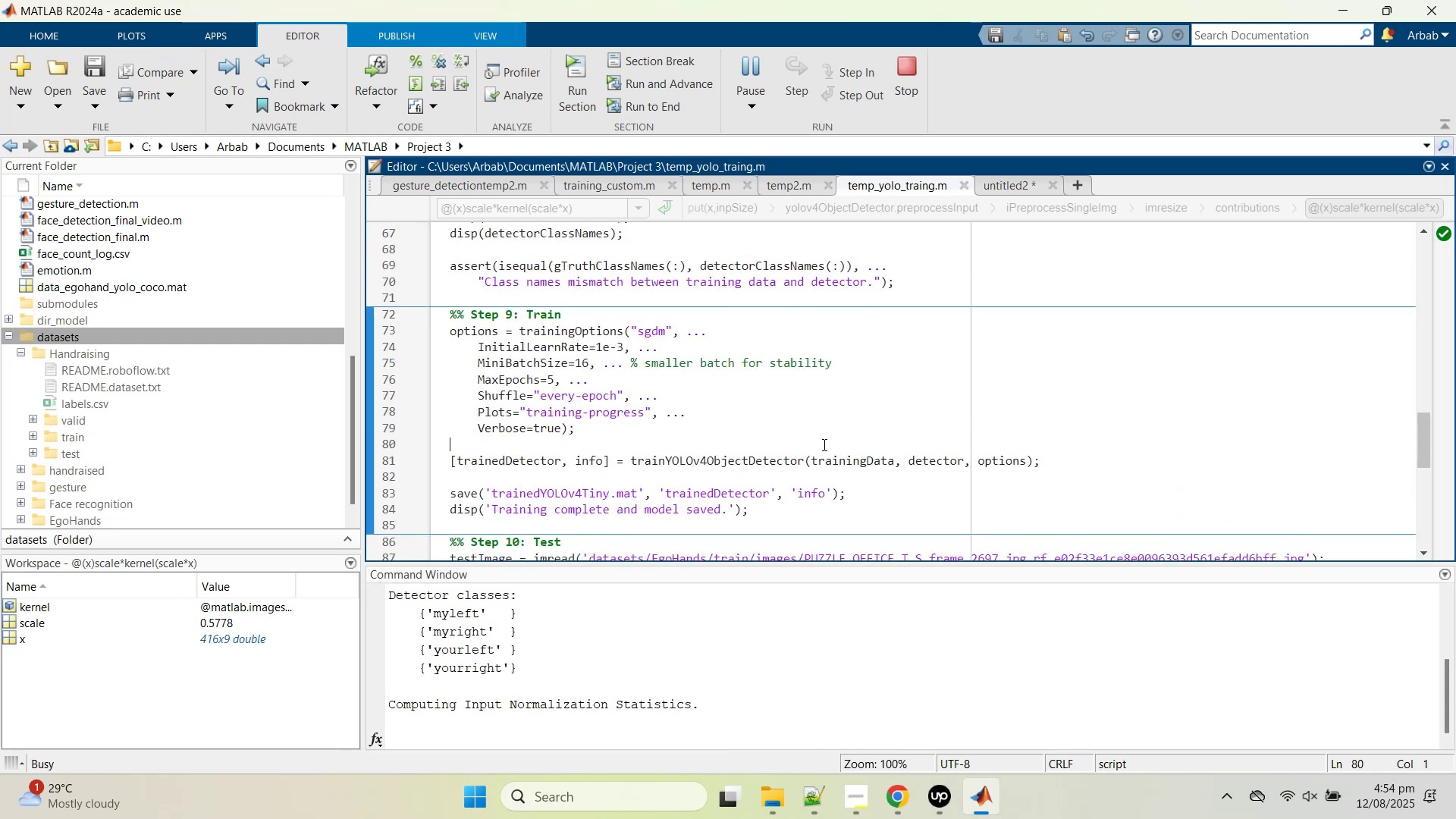 
scroll: coordinate [826, 457], scroll_direction: down, amount: 1.0
 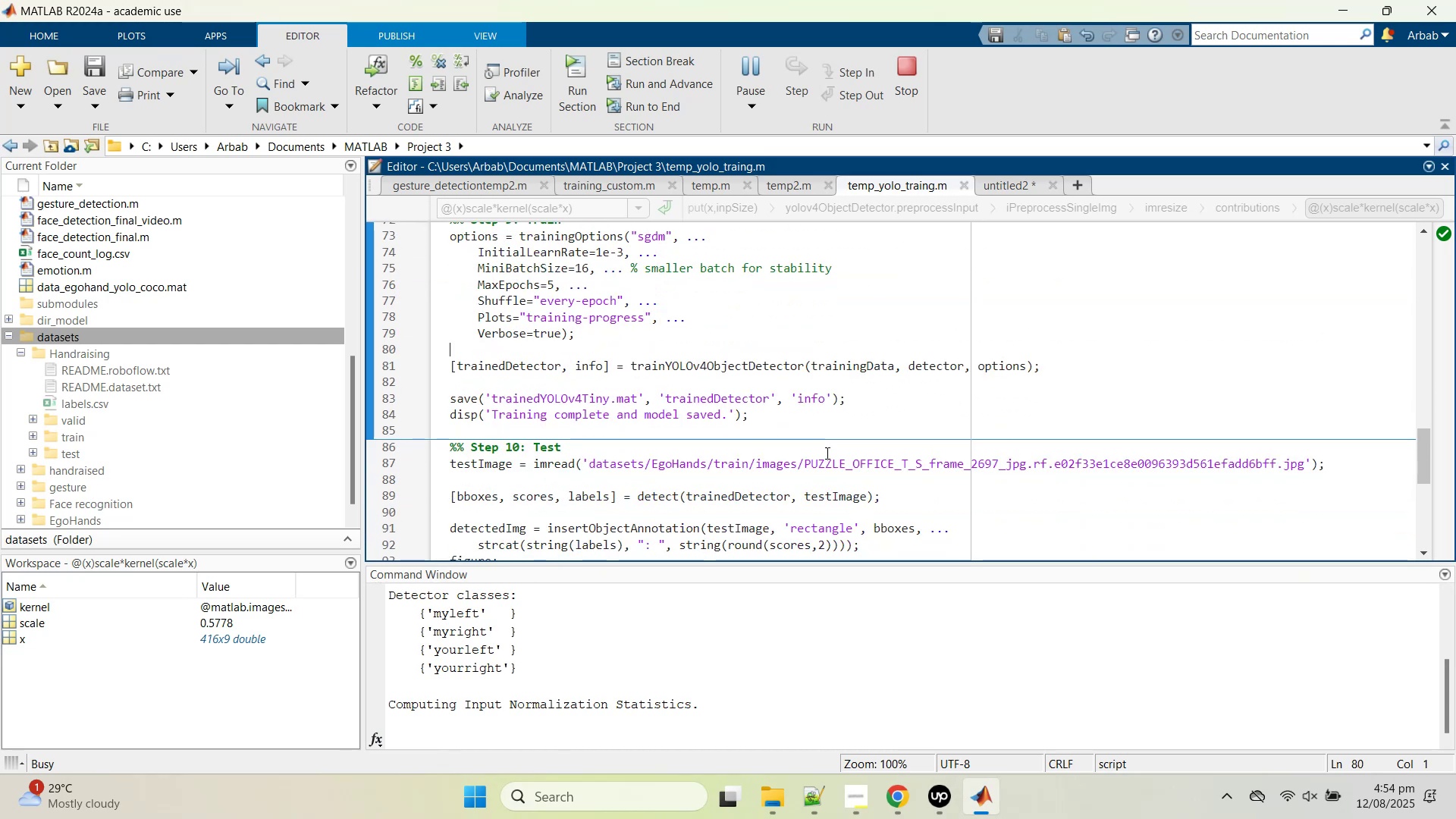 
left_click([822, 449])
 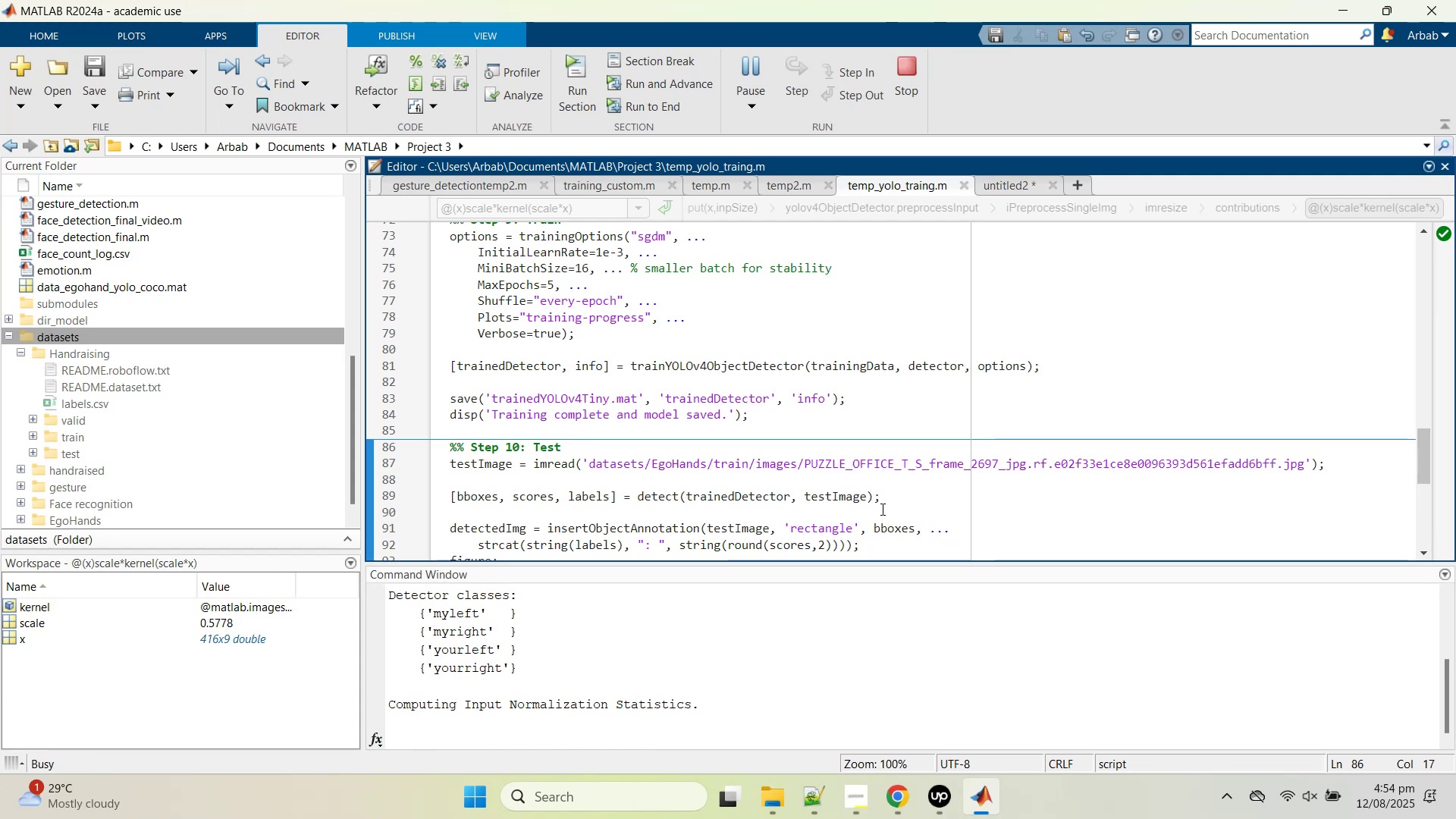 
wait(21.53)
 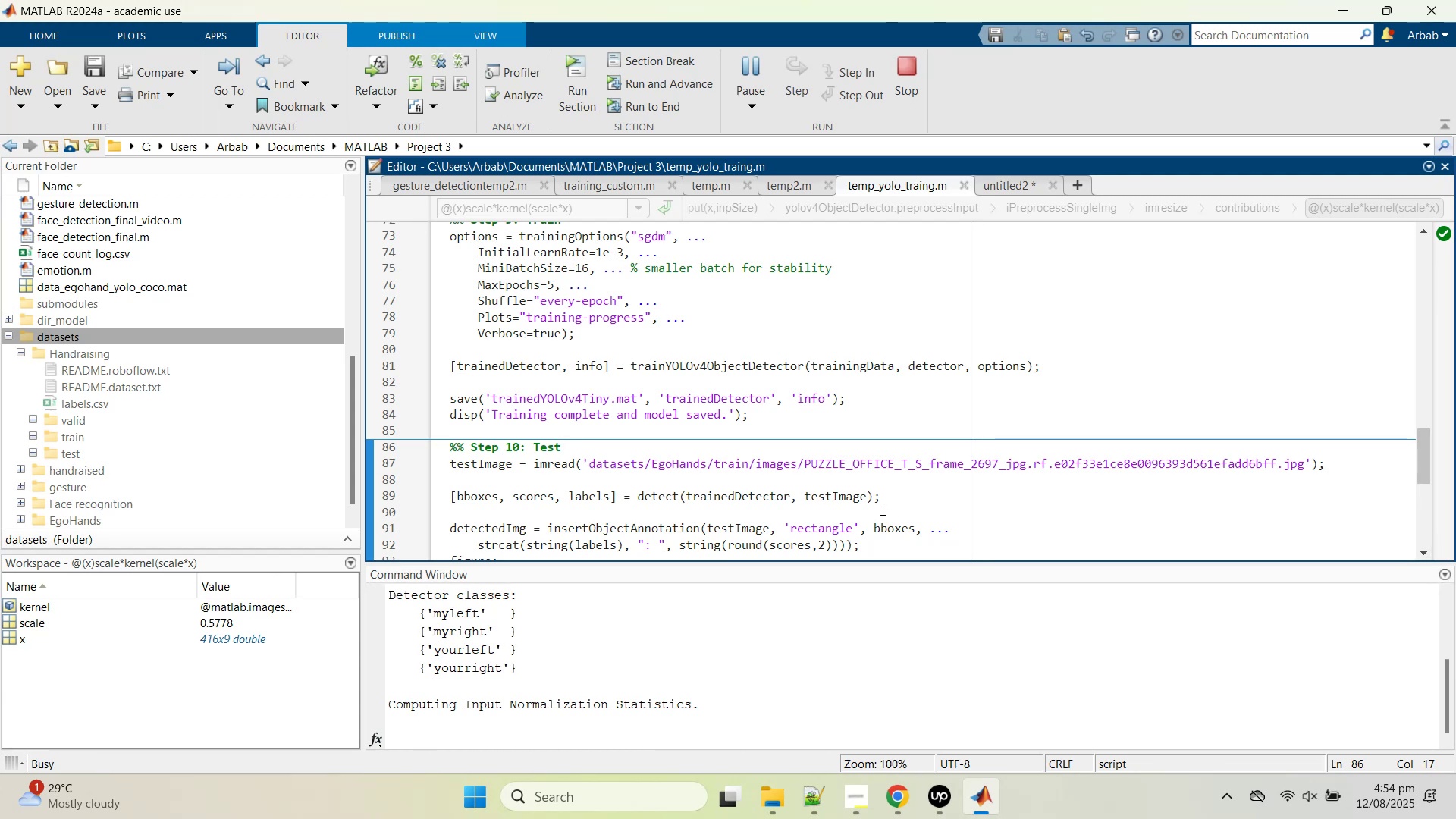 
scroll: coordinate [686, 435], scroll_direction: down, amount: 3.0
 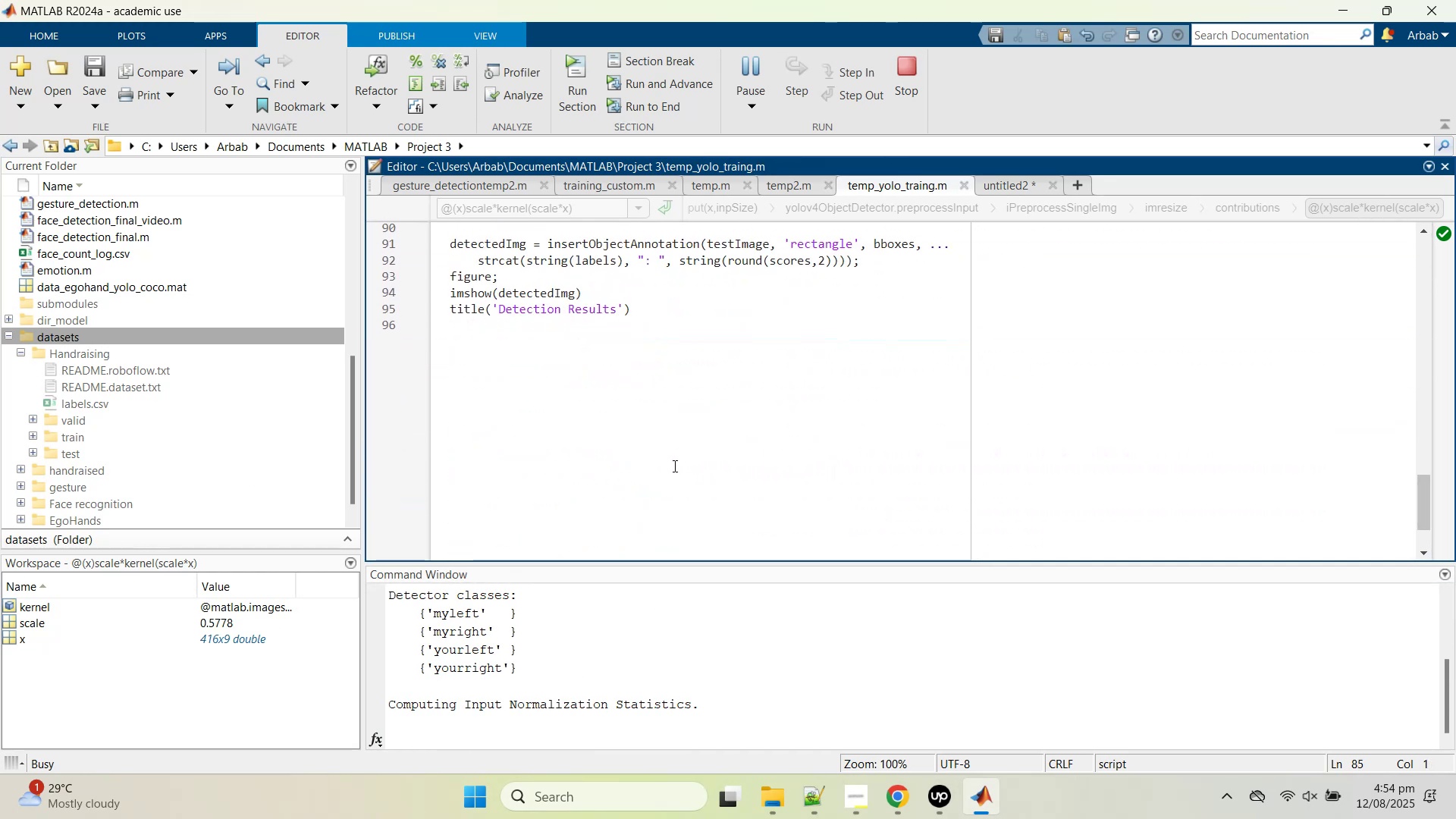 
scroll: coordinate [673, 466], scroll_direction: up, amount: 2.0
 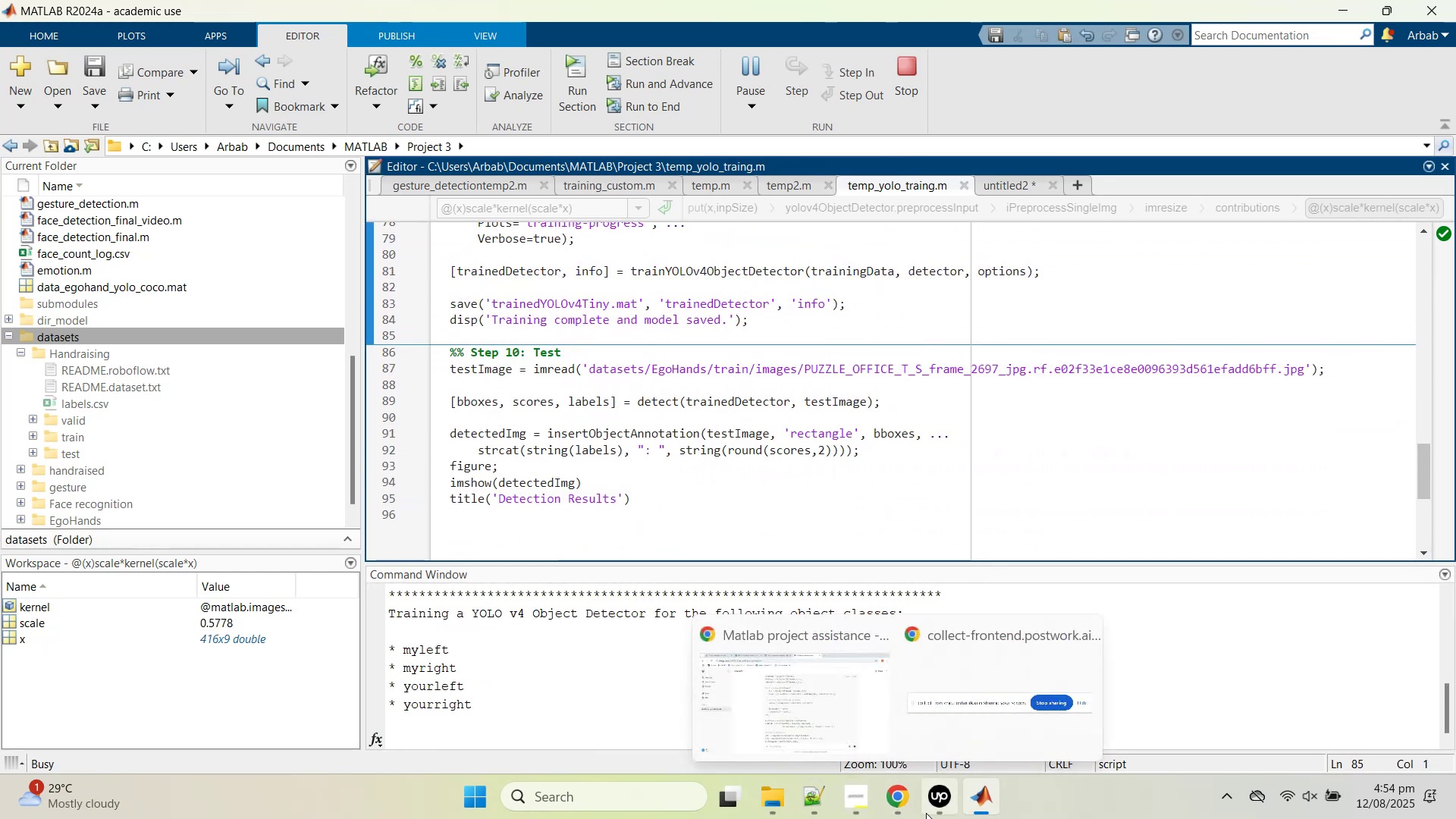 
wait(5.25)
 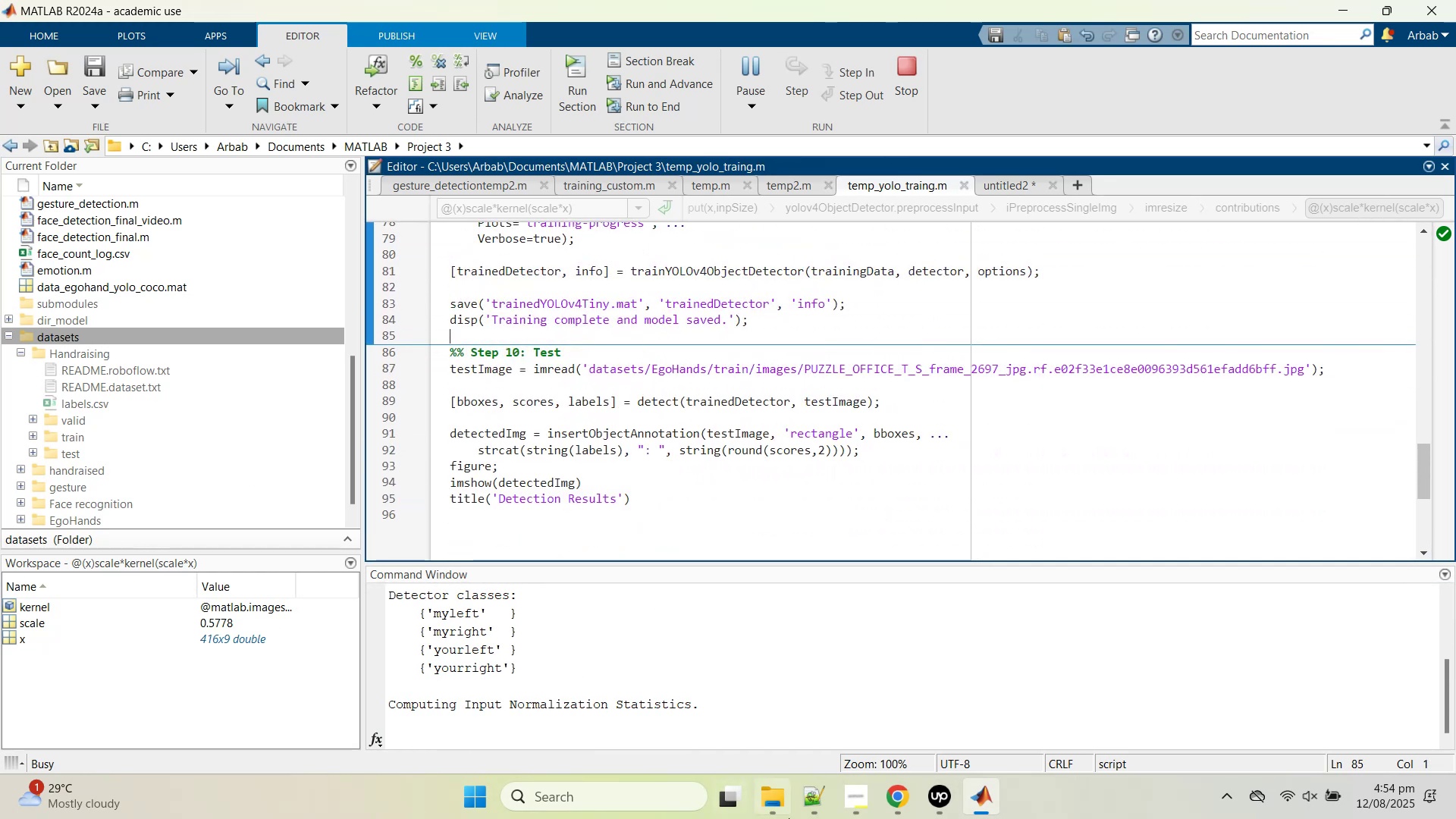 
left_click([901, 800])
 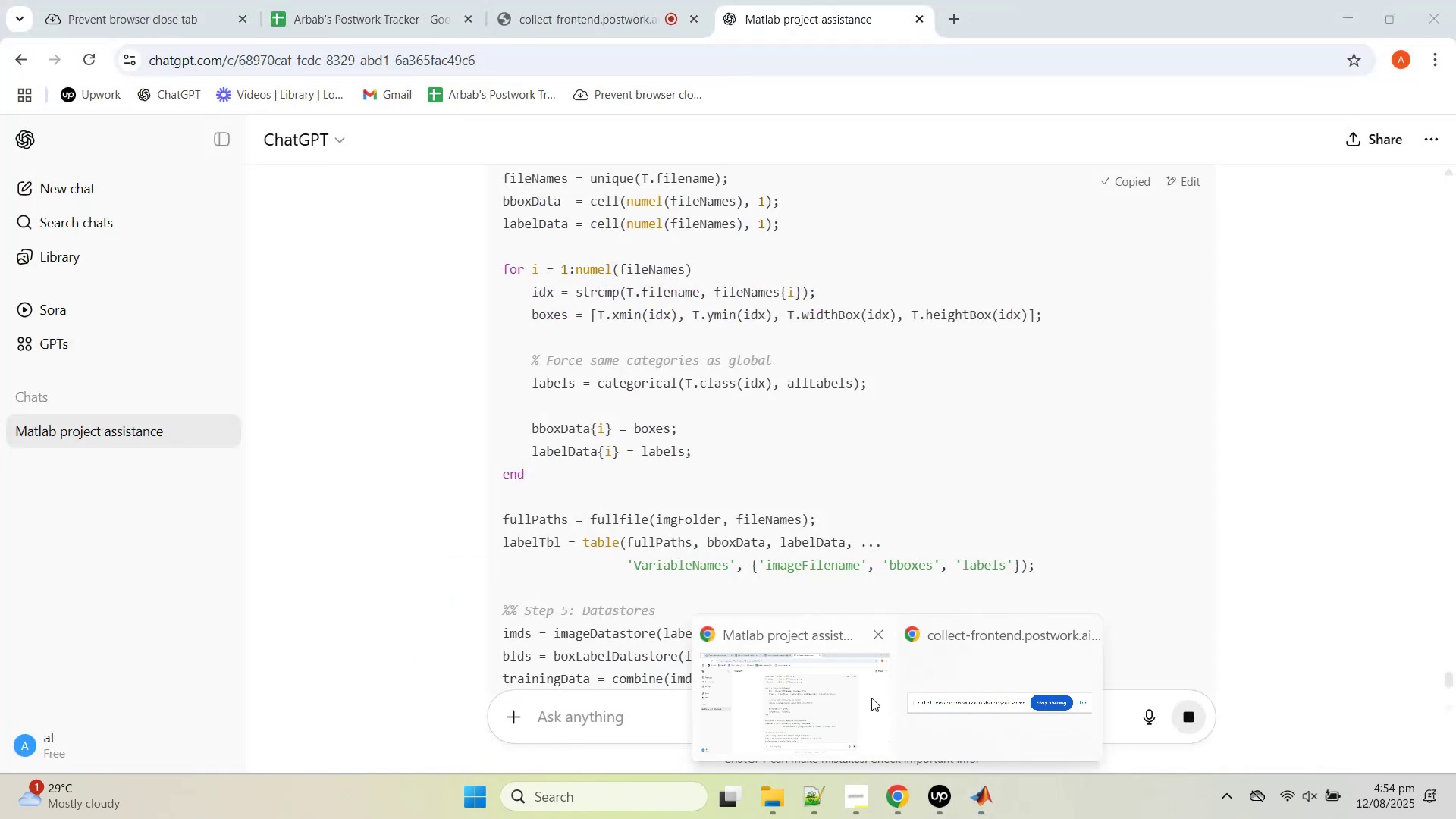 
left_click([811, 692])
 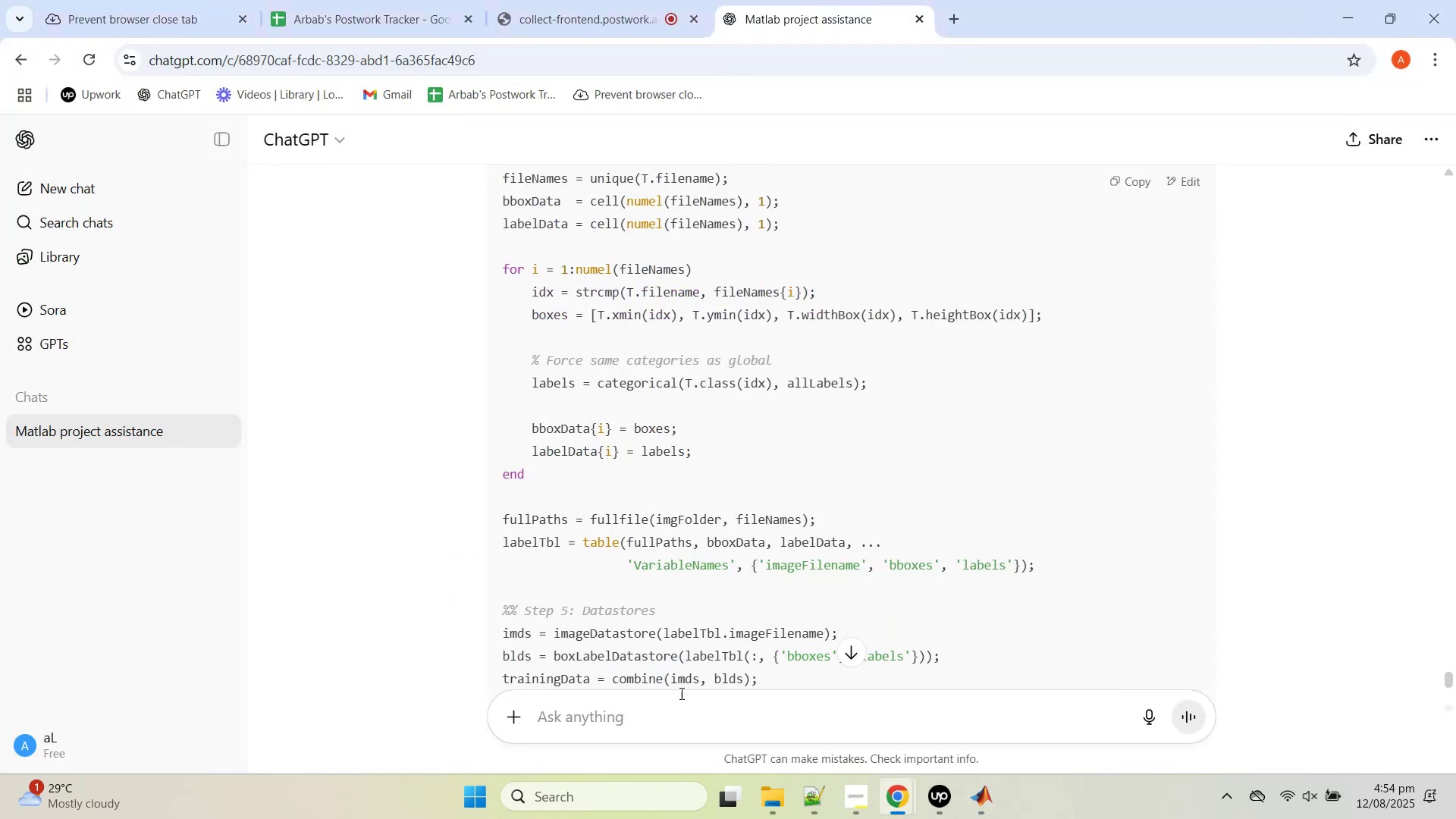 
left_click([680, 696])
 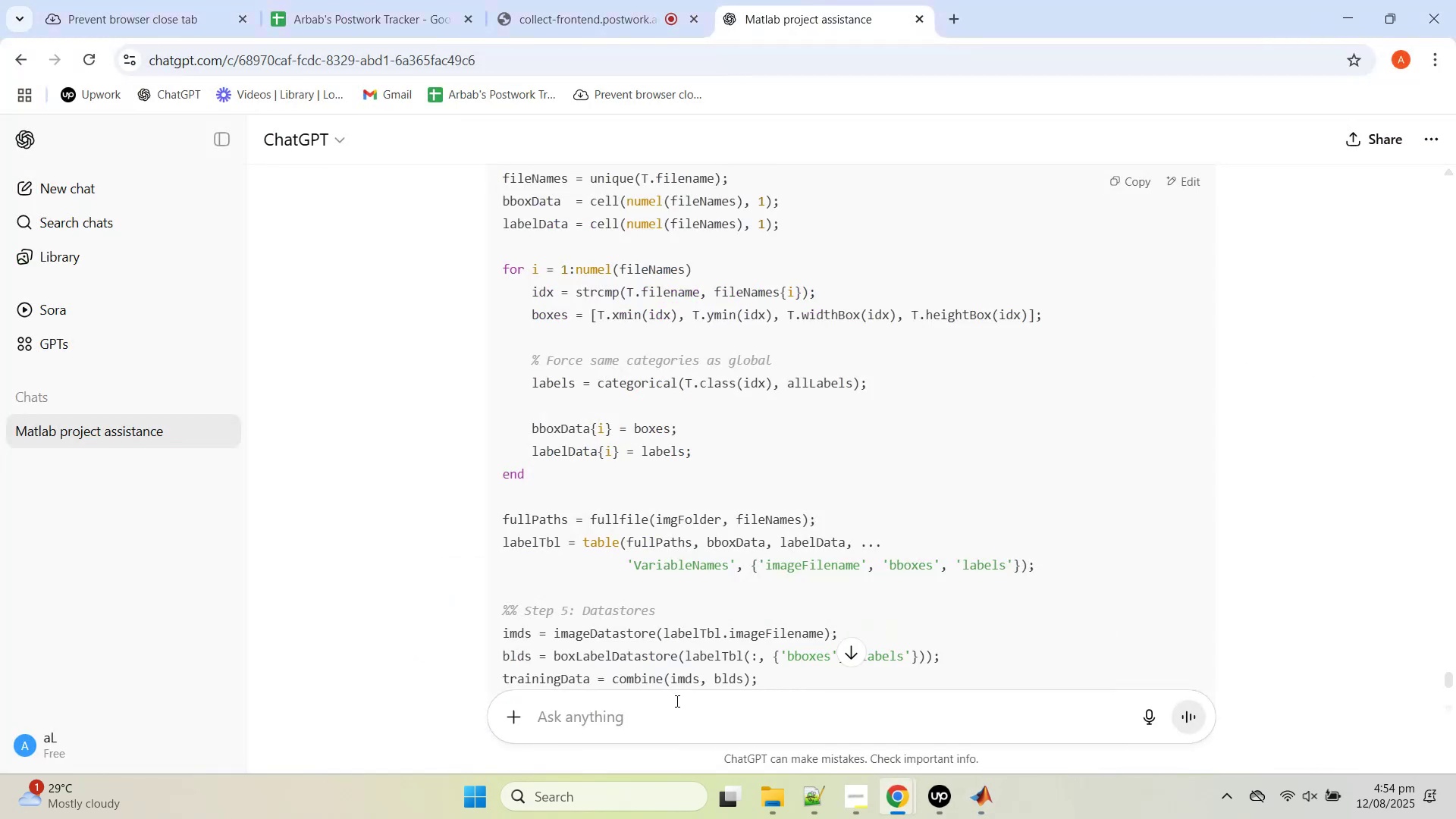 
type(if it still doesnt work what else are the option fo improving the results)
 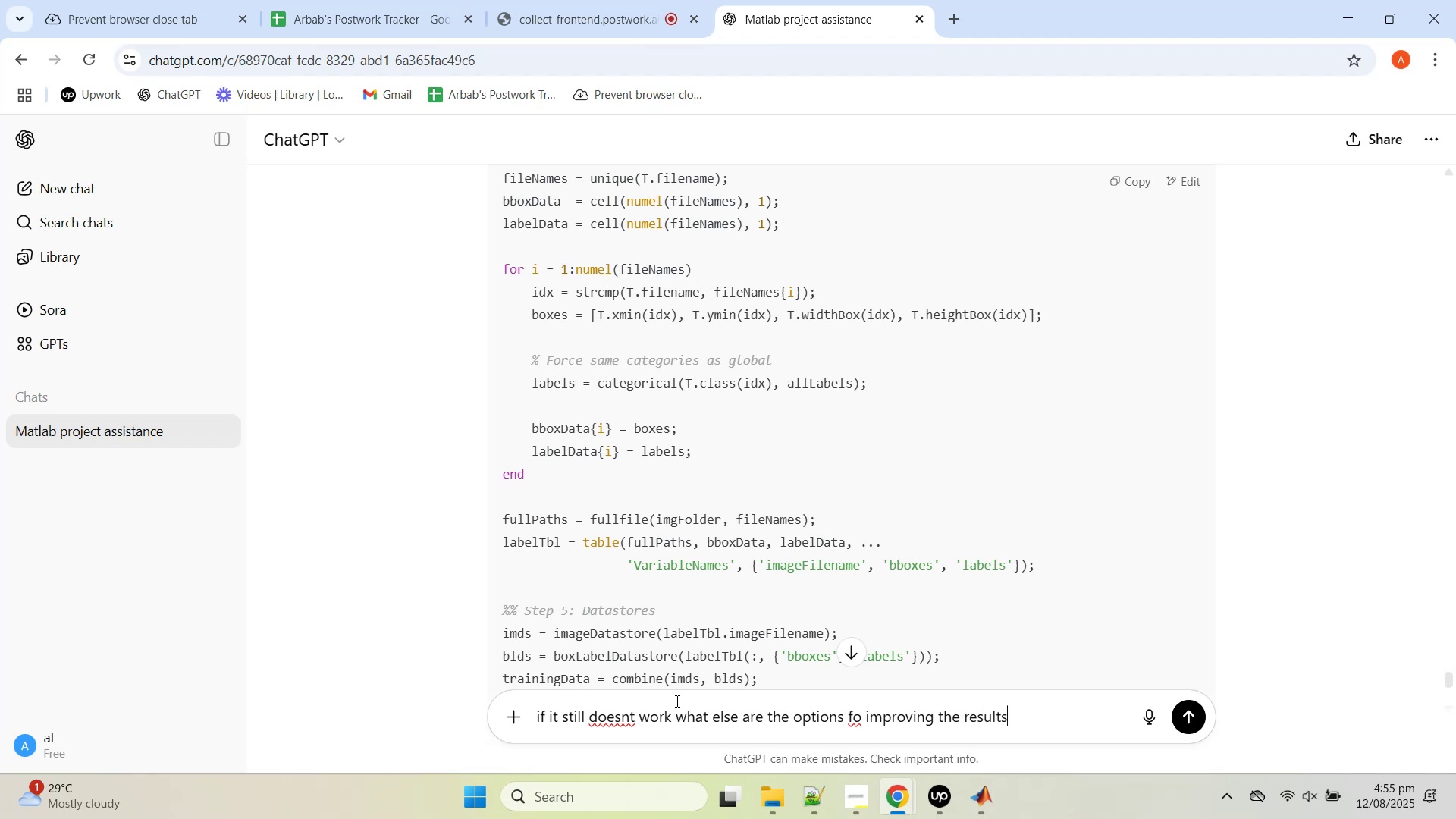 
left_click([1193, 720])
 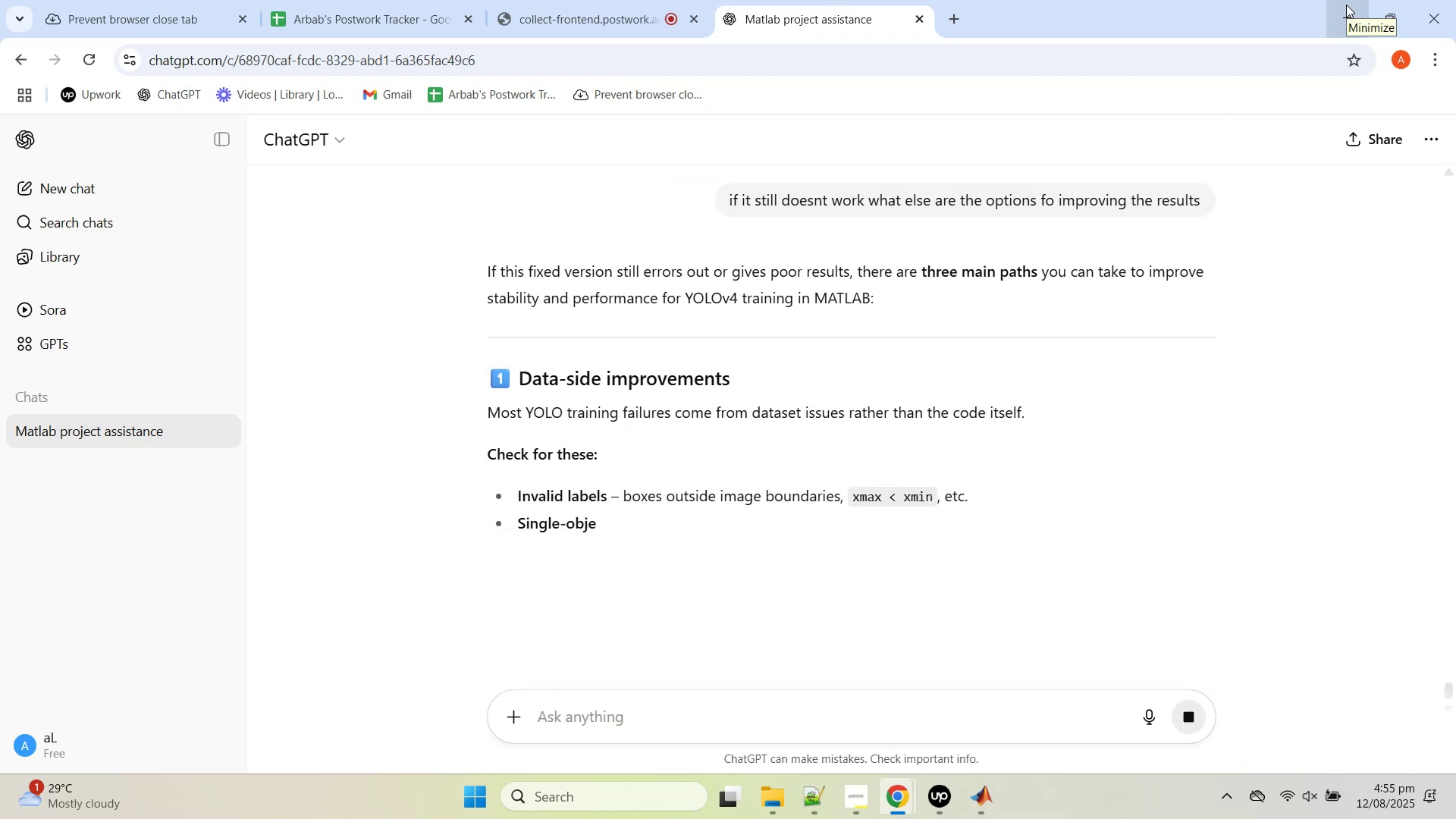 
wait(9.67)
 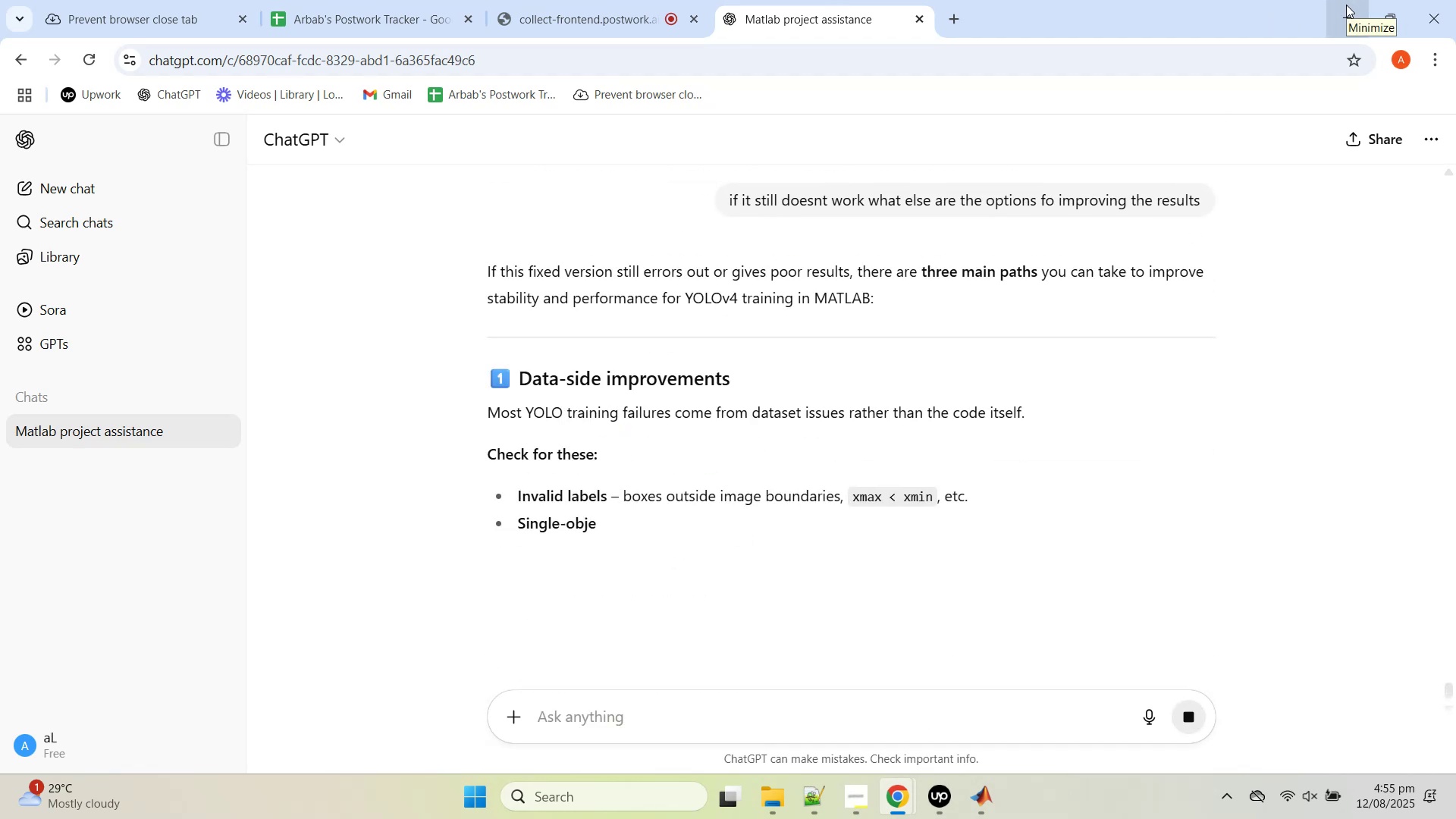 
scroll: coordinate [962, 481], scroll_direction: down, amount: 3.0
 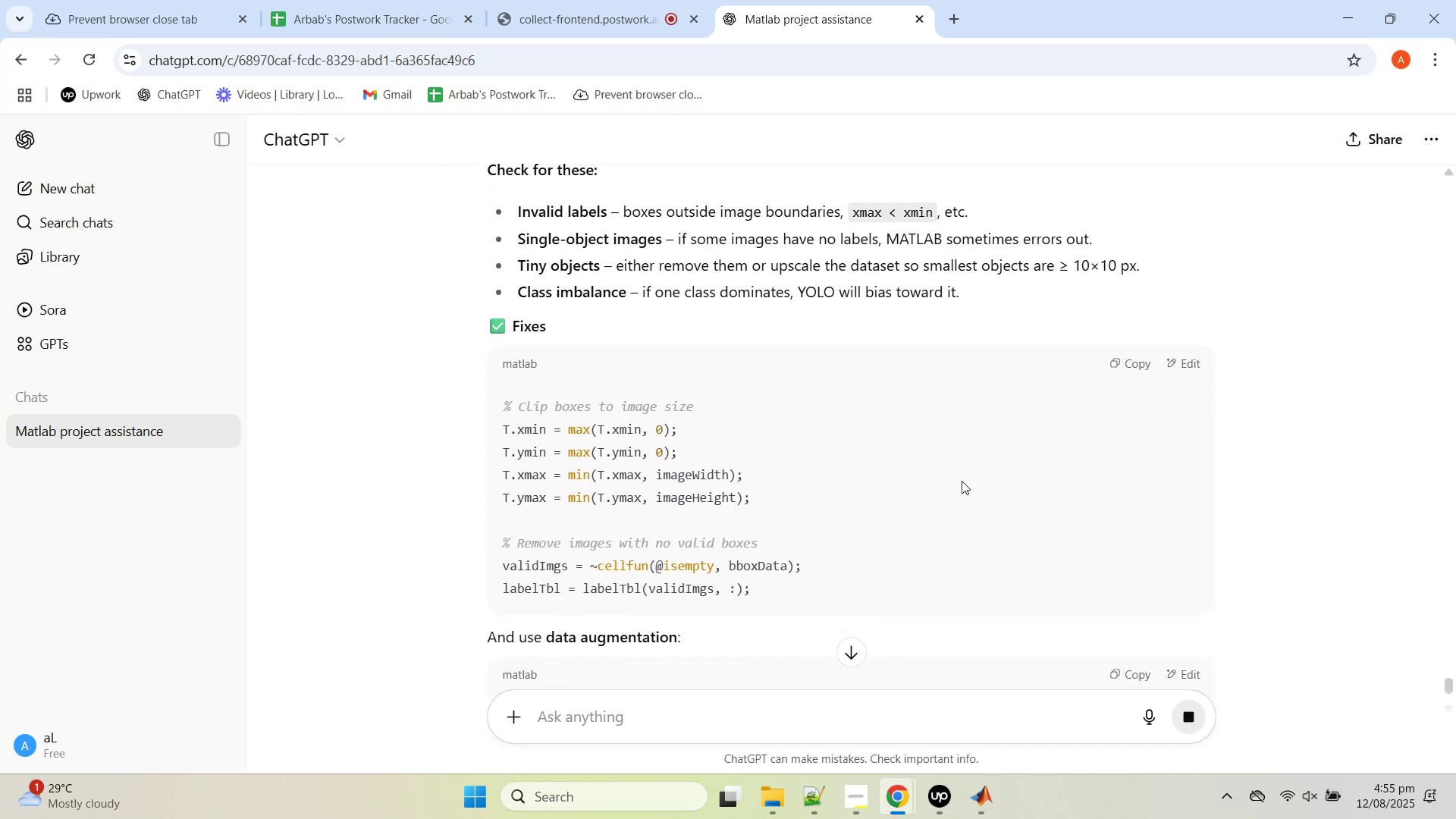 
scroll: coordinate [962, 481], scroll_direction: up, amount: 1.0
 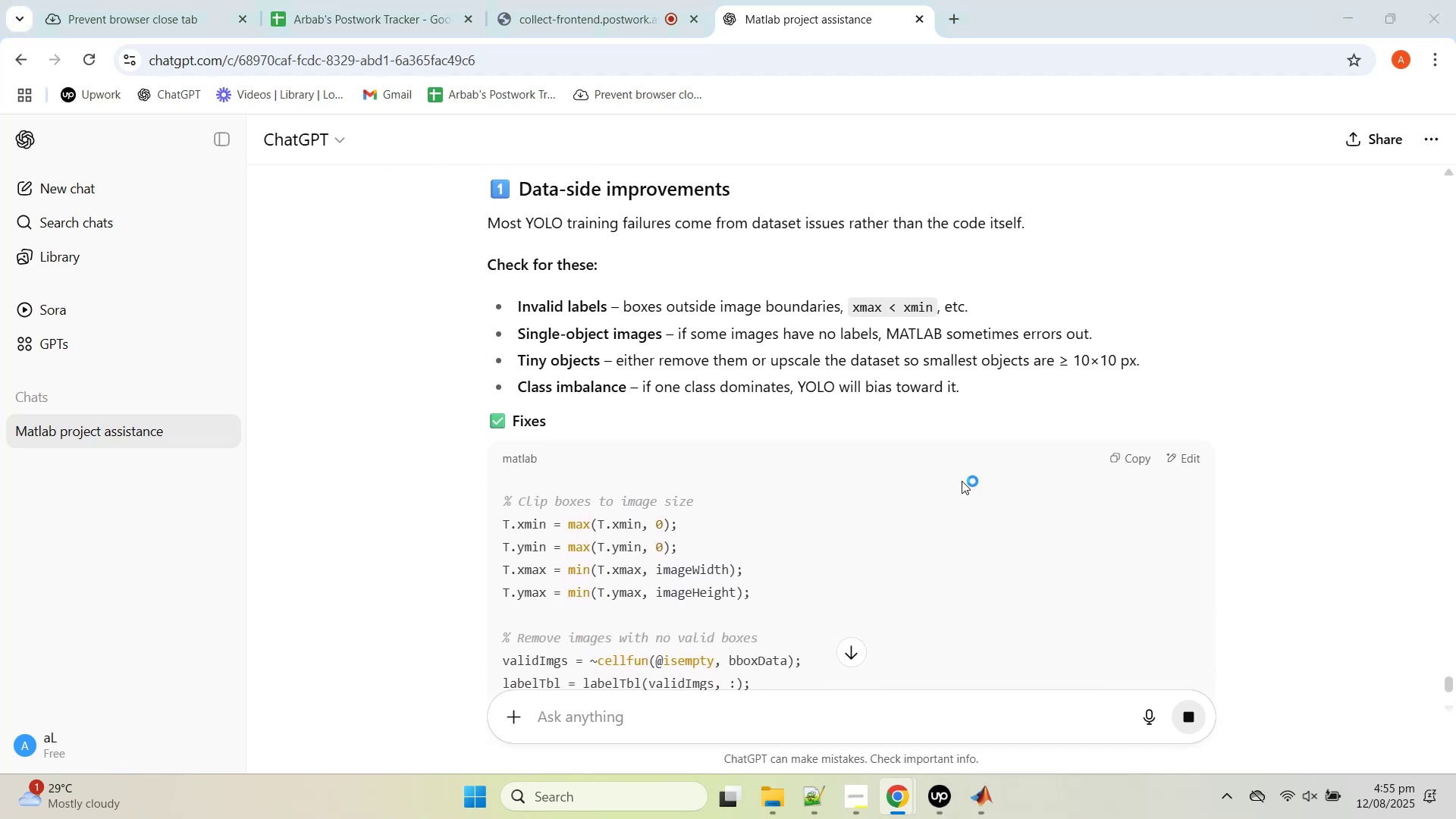 
scroll: coordinate [962, 481], scroll_direction: down, amount: 1.0
 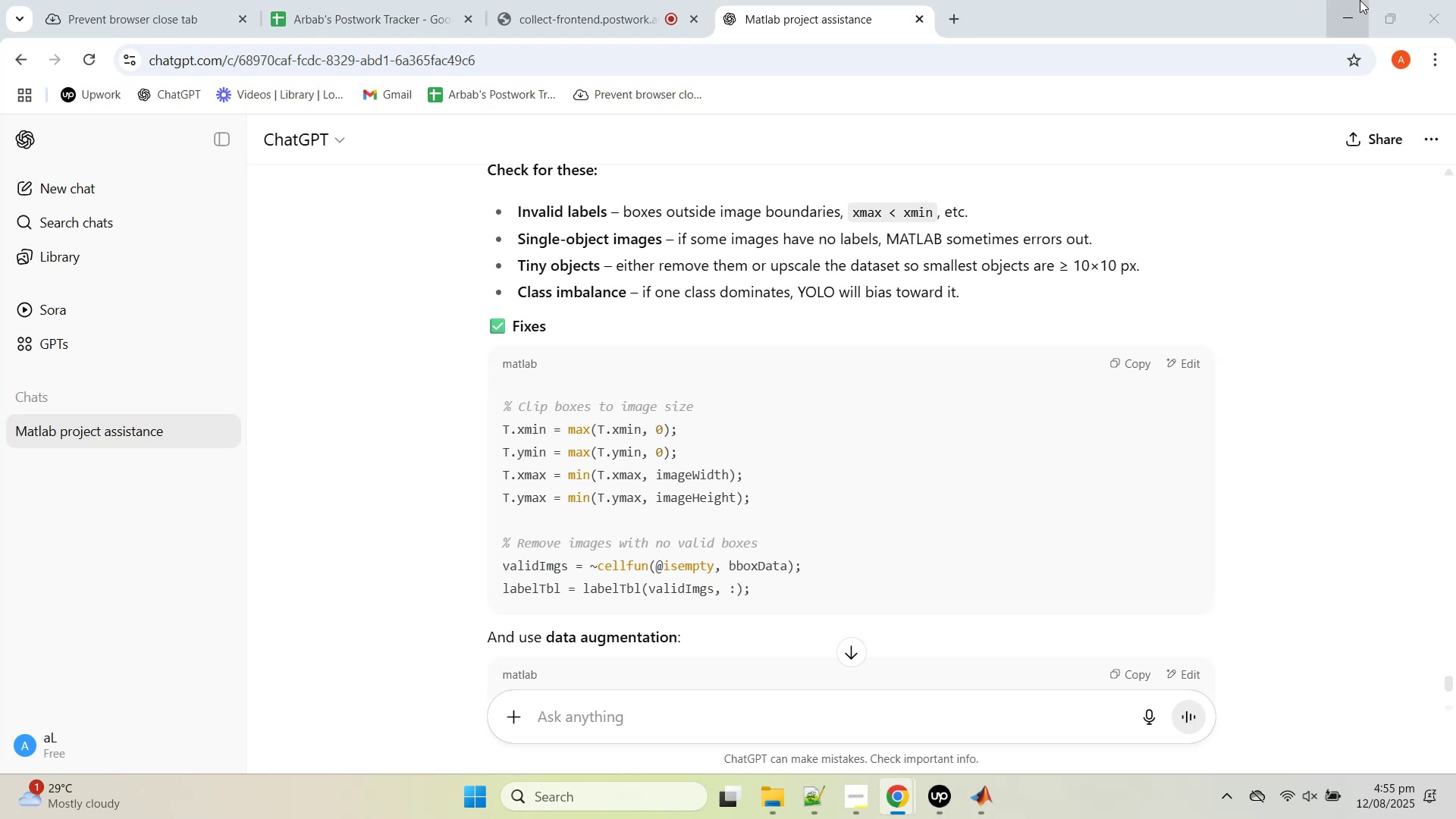 
wait(6.33)
 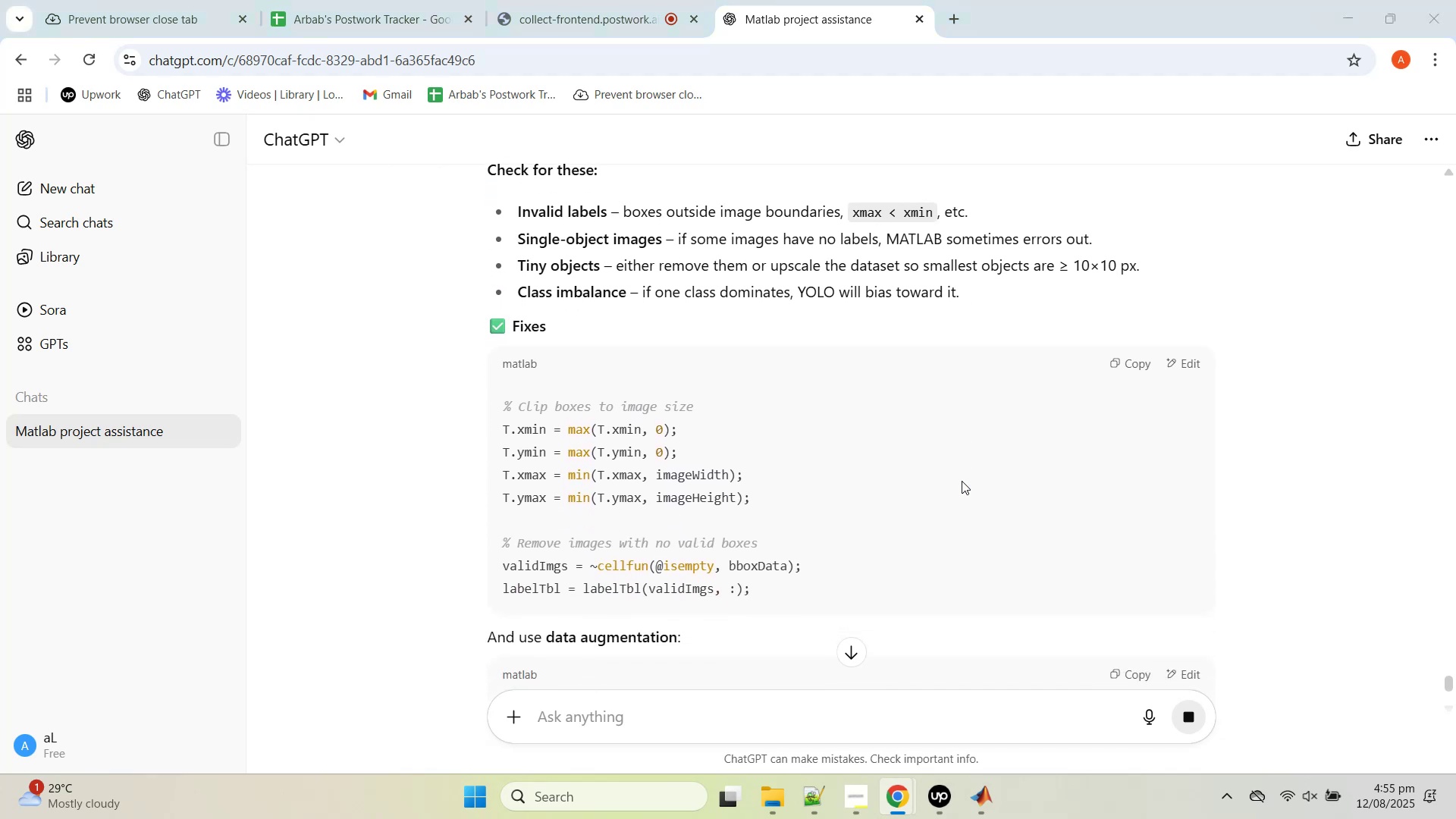 
left_click([1349, 4])
 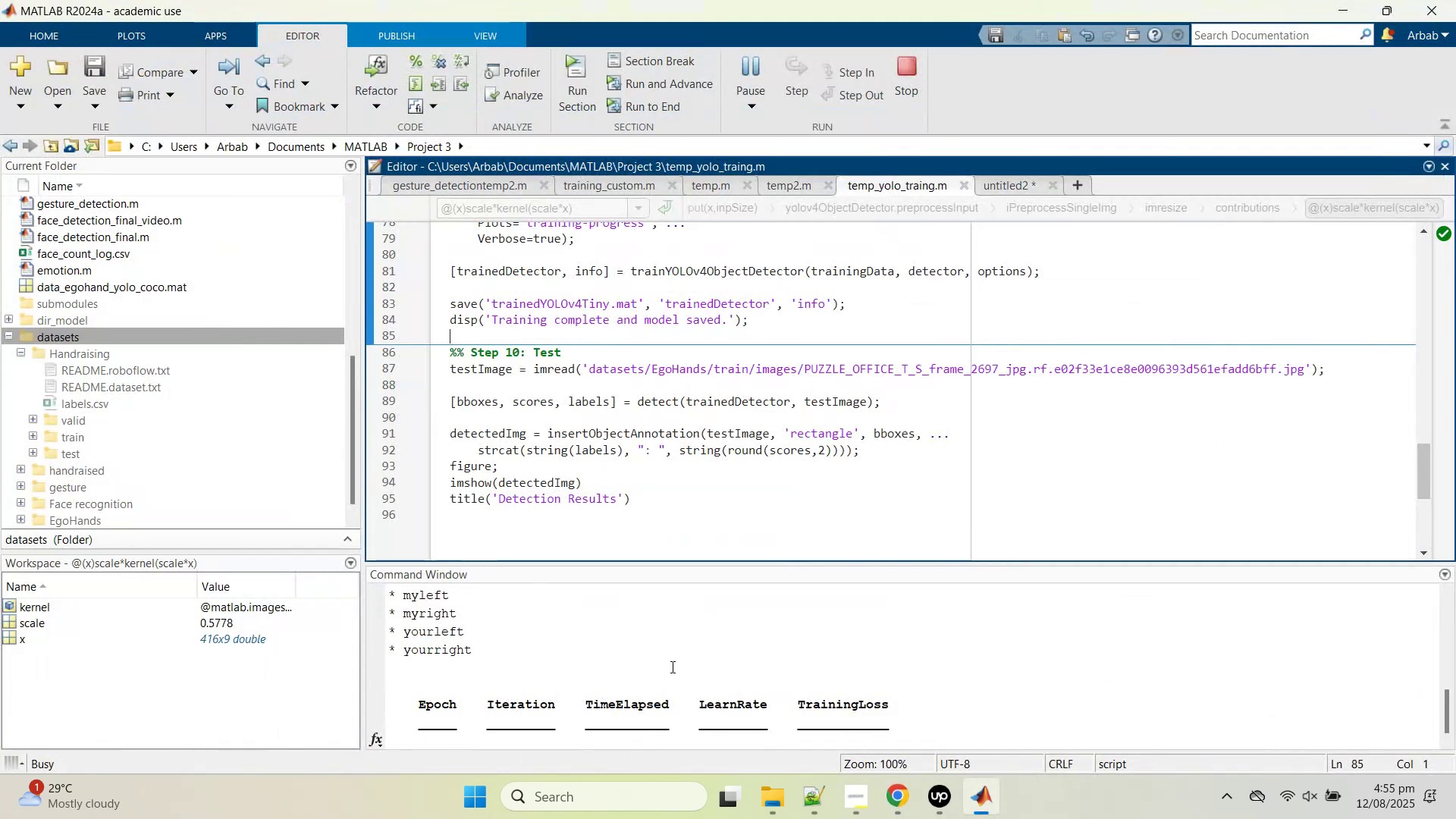 
scroll: coordinate [692, 653], scroll_direction: down, amount: 1.0
 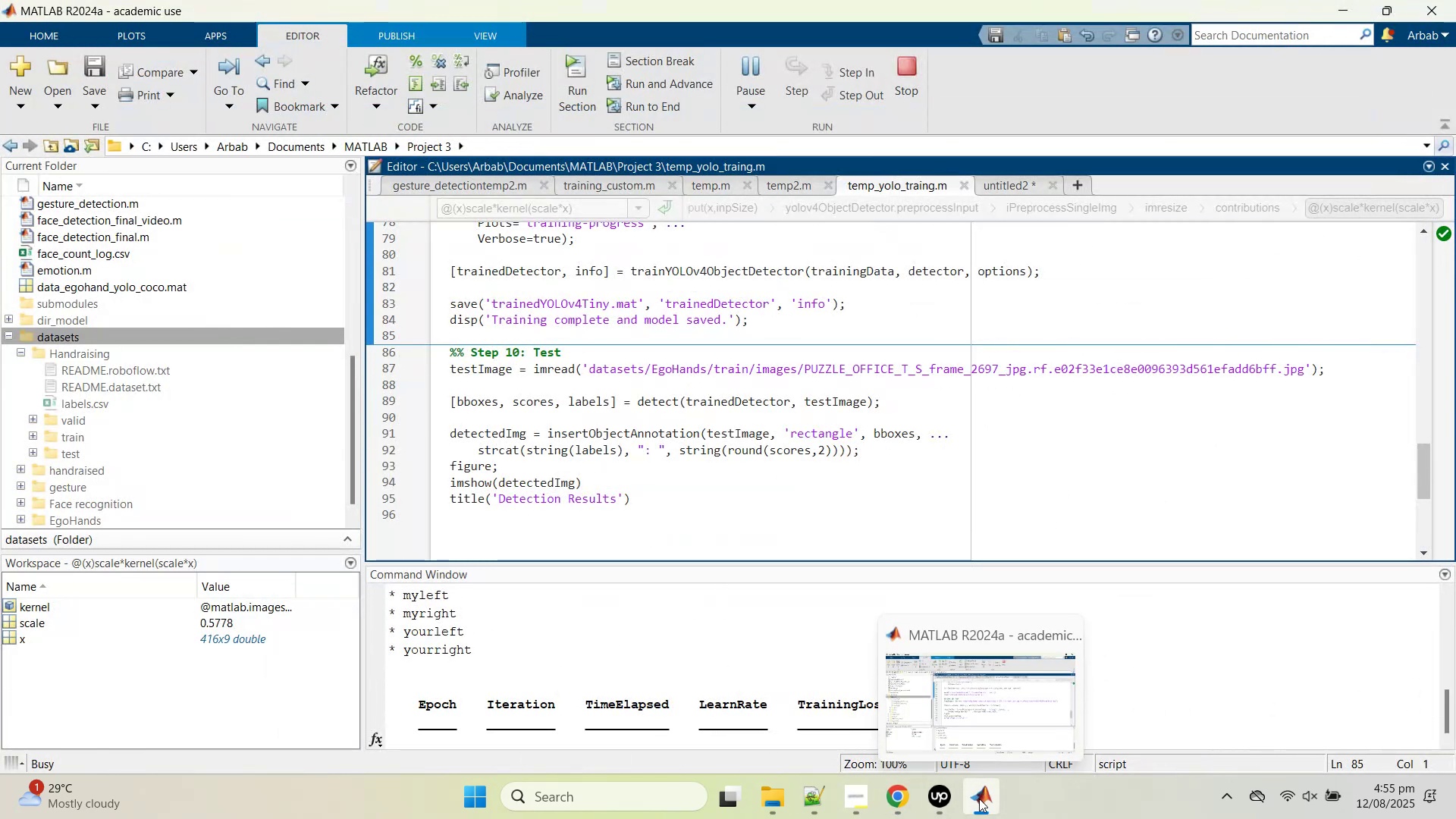 
left_click([645, 409])
 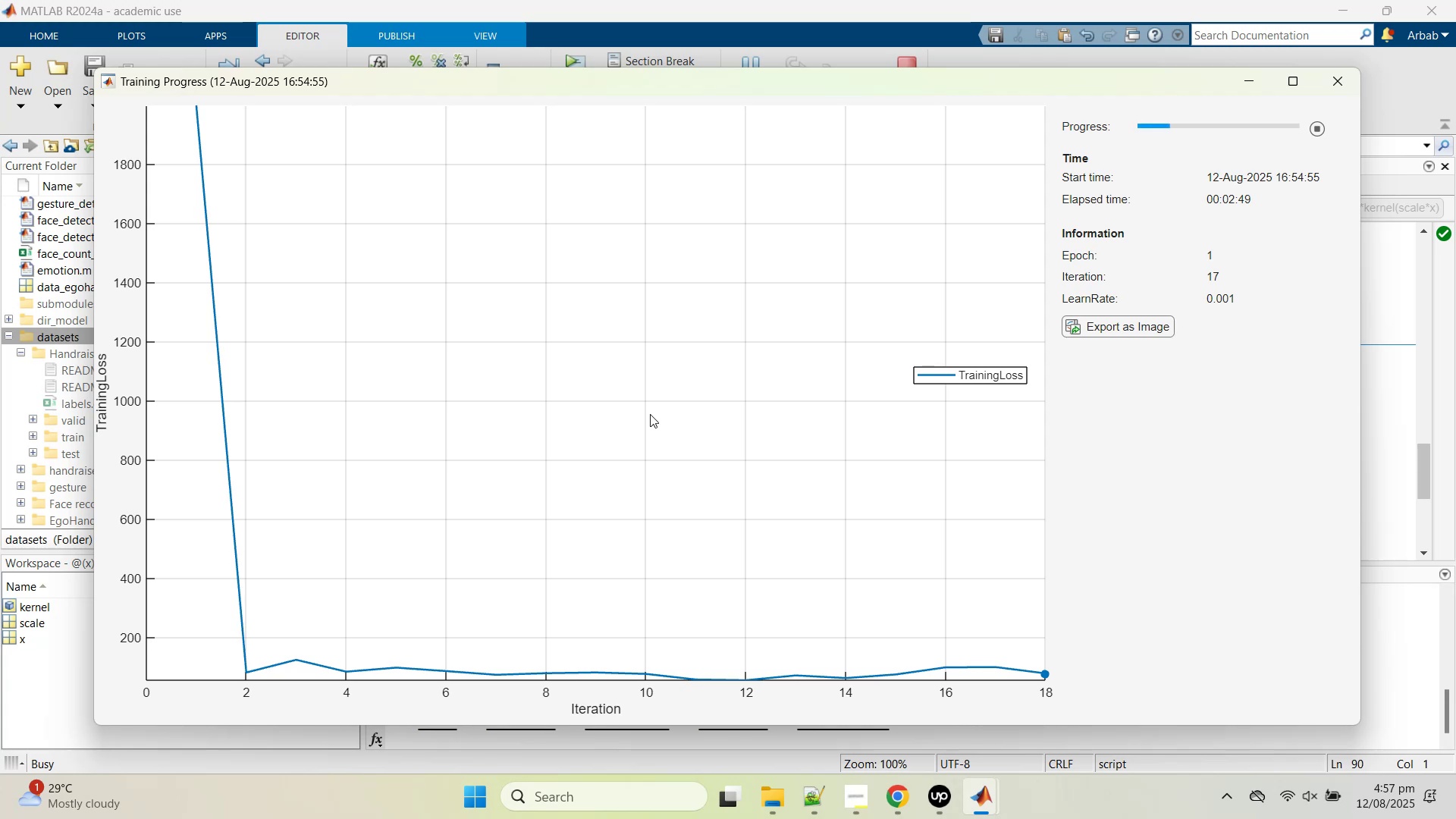 
wait(131.1)
 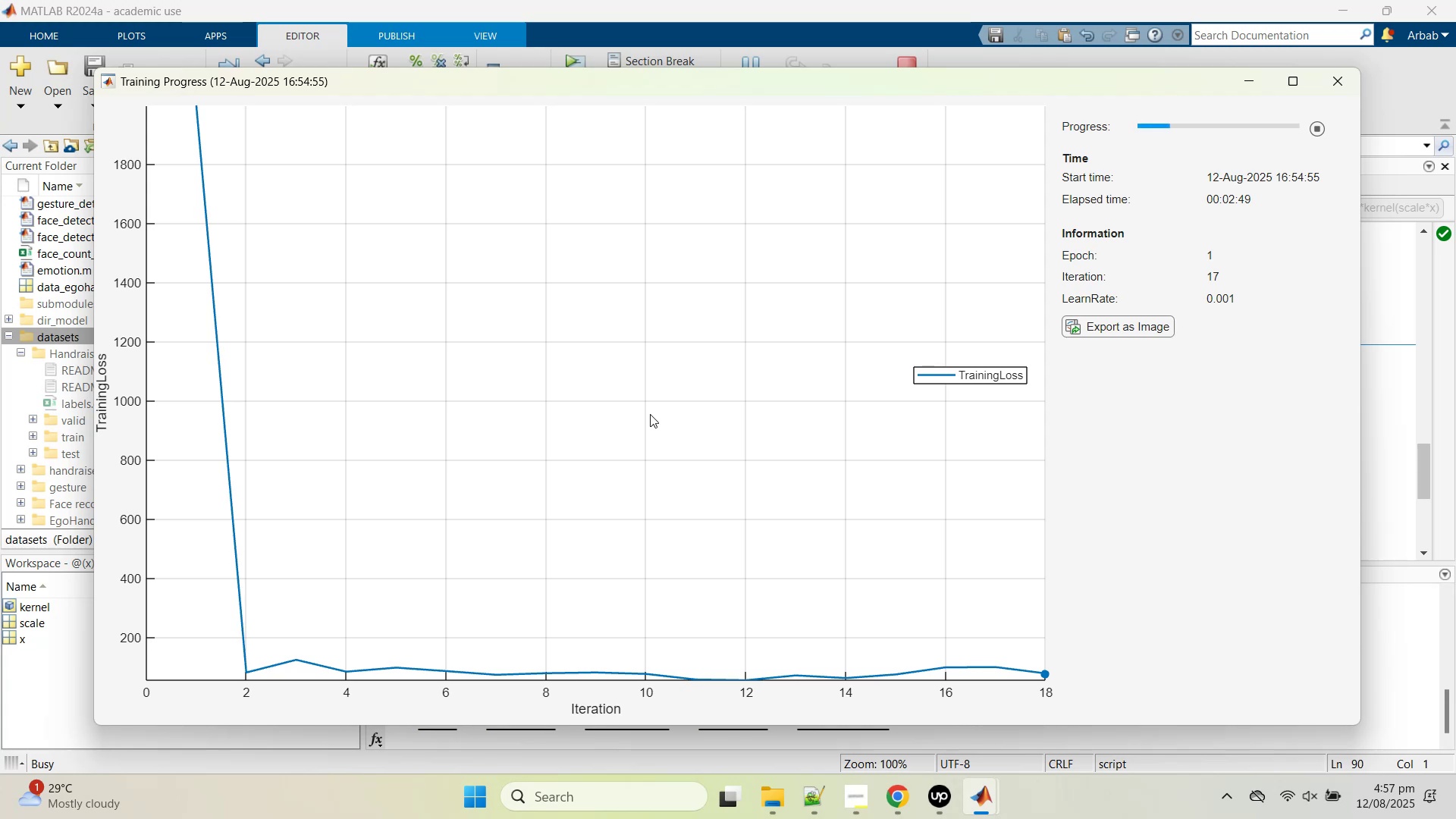 
left_click([872, 400])
 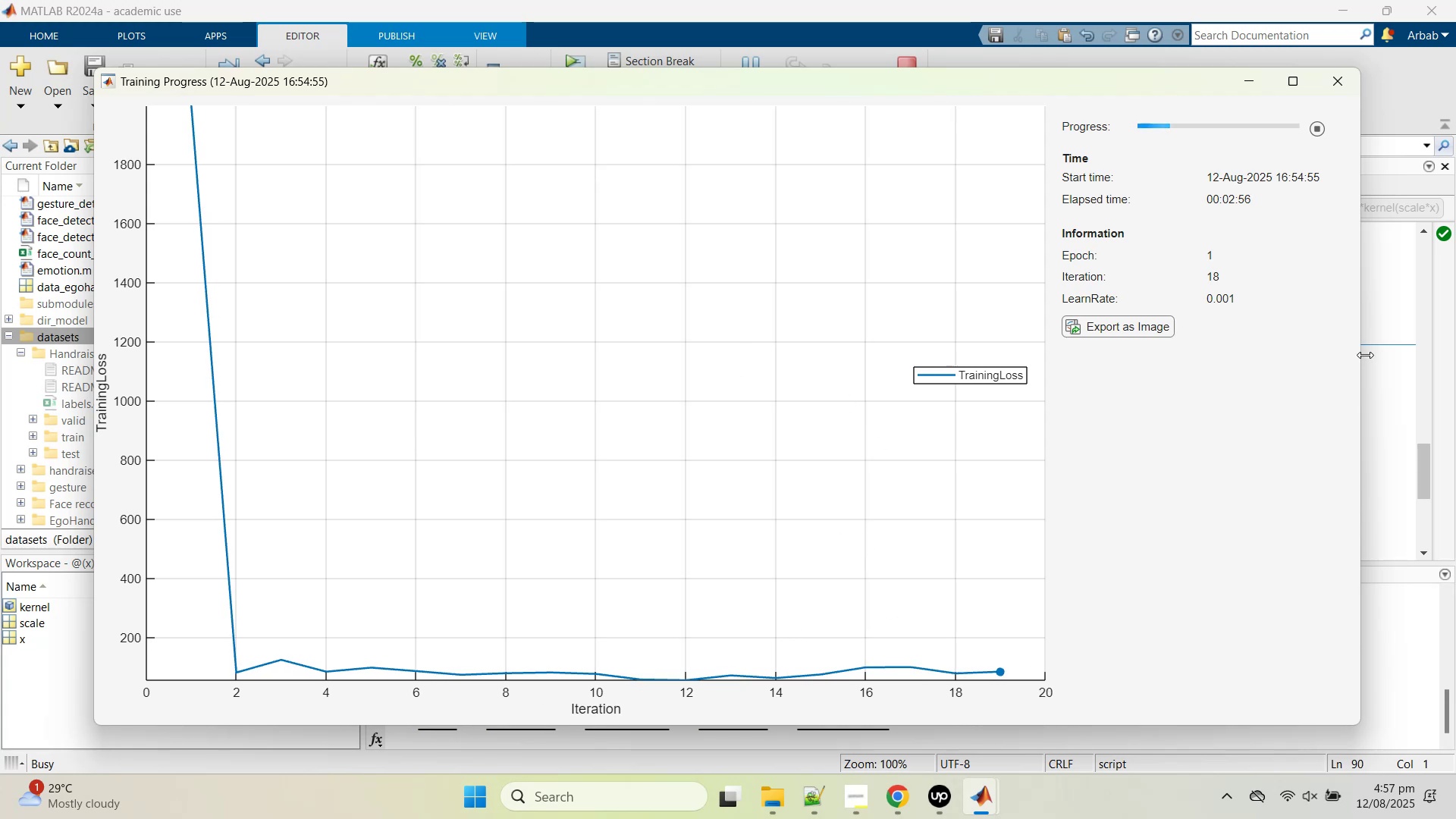 
left_click([1389, 353])
 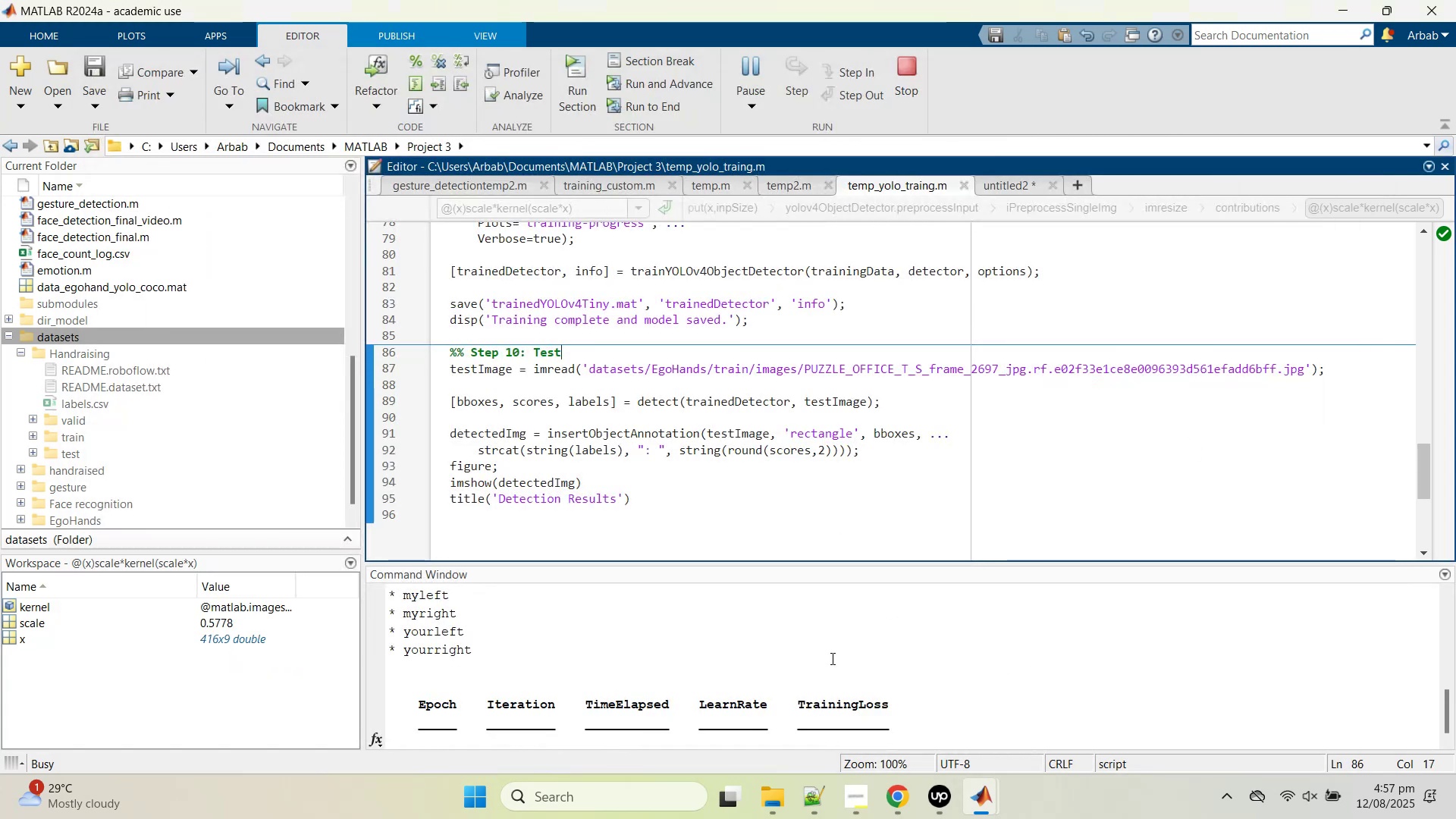 
scroll: coordinate [764, 678], scroll_direction: down, amount: 2.0
 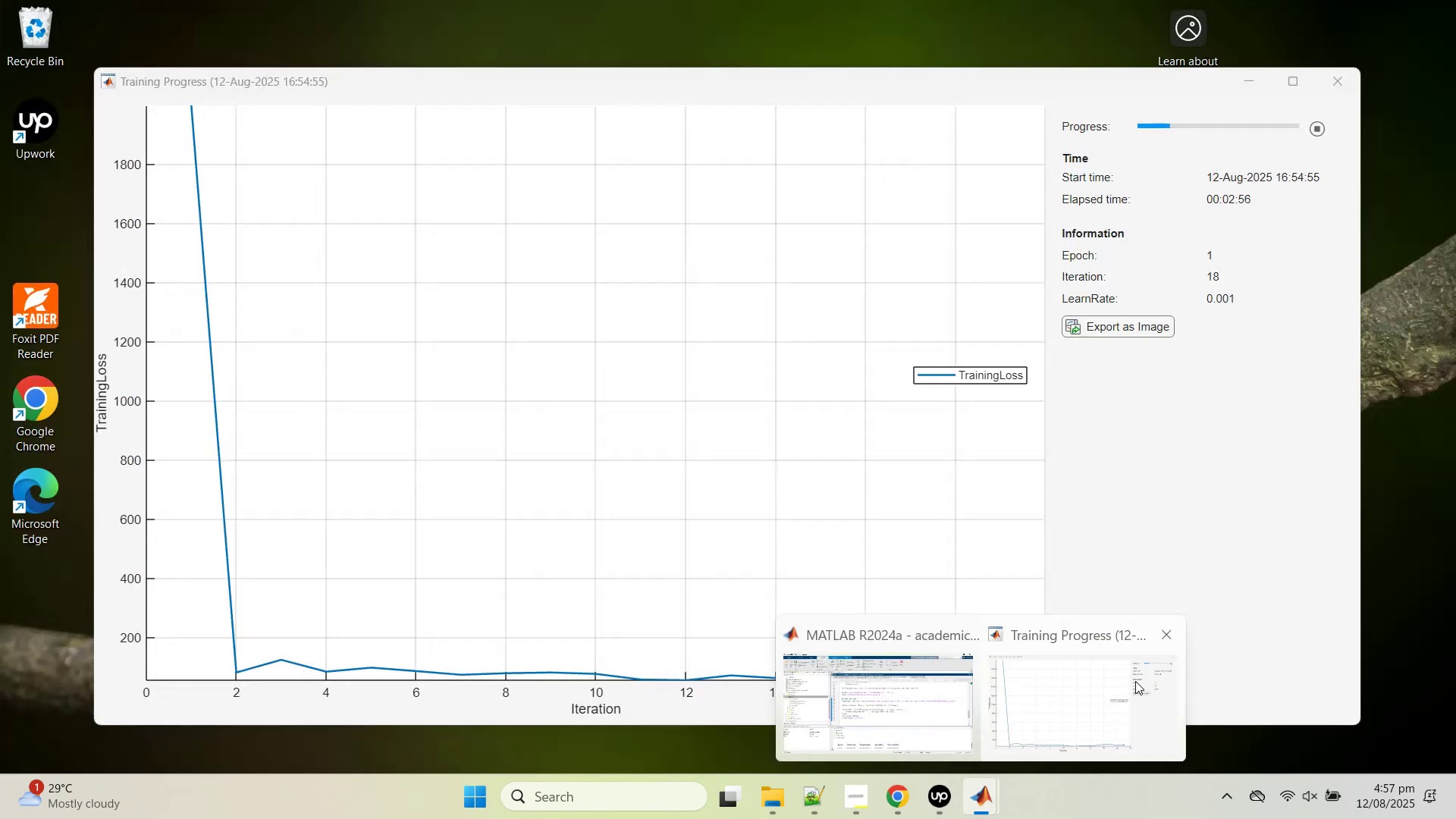 
left_click([1109, 682])
 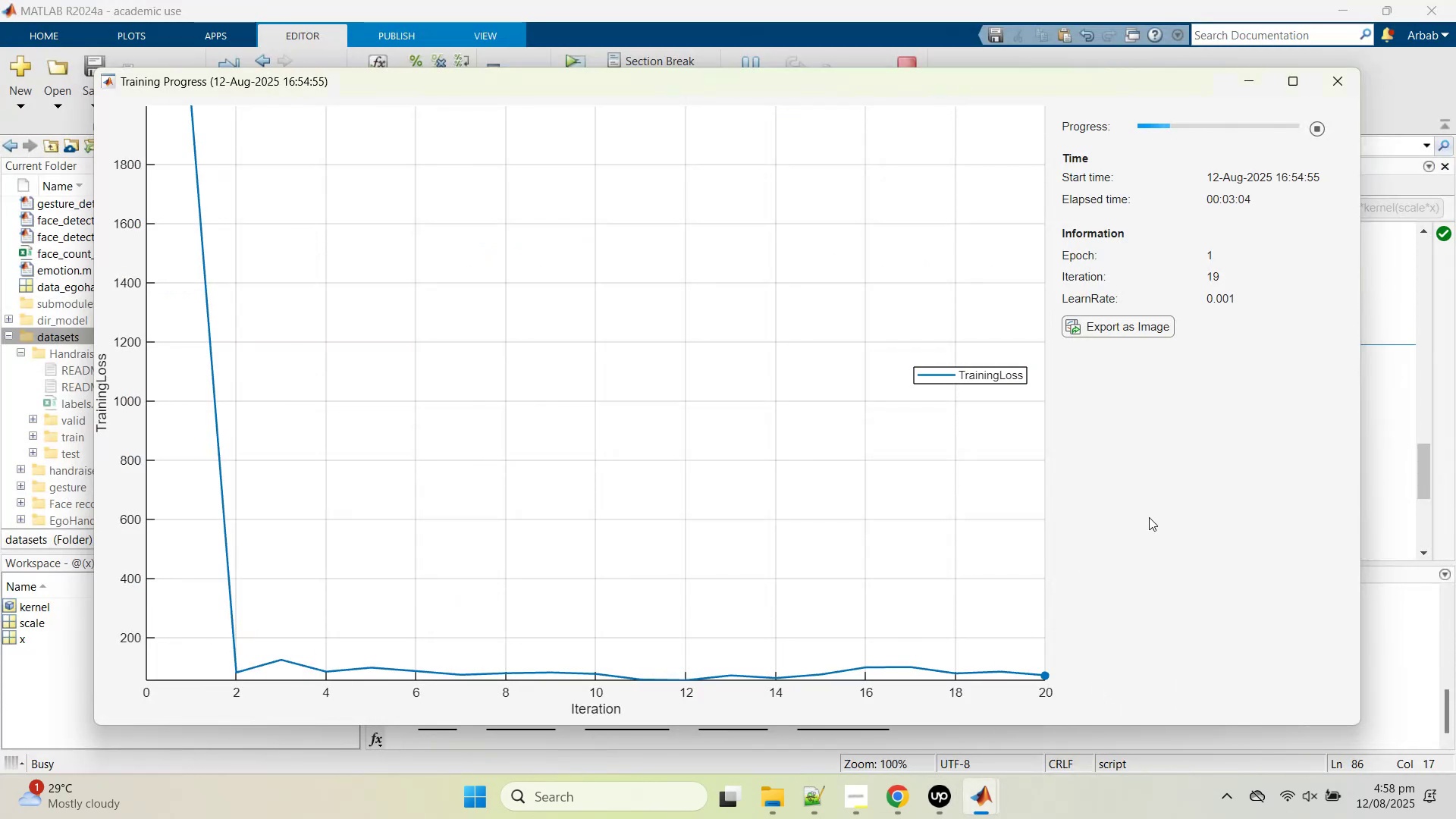 
left_click([1399, 350])
 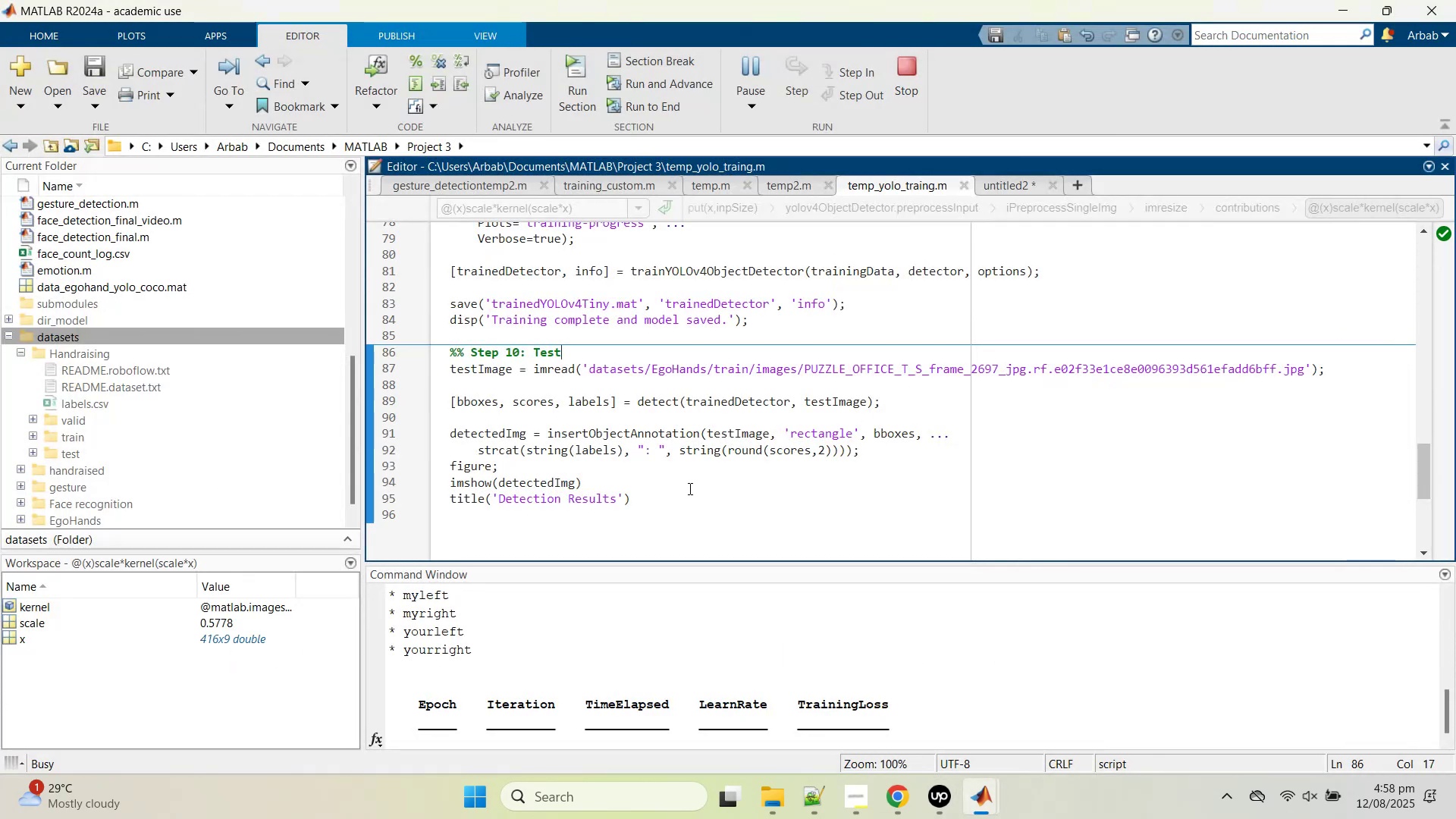 
scroll: coordinate [692, 460], scroll_direction: up, amount: 3.0
 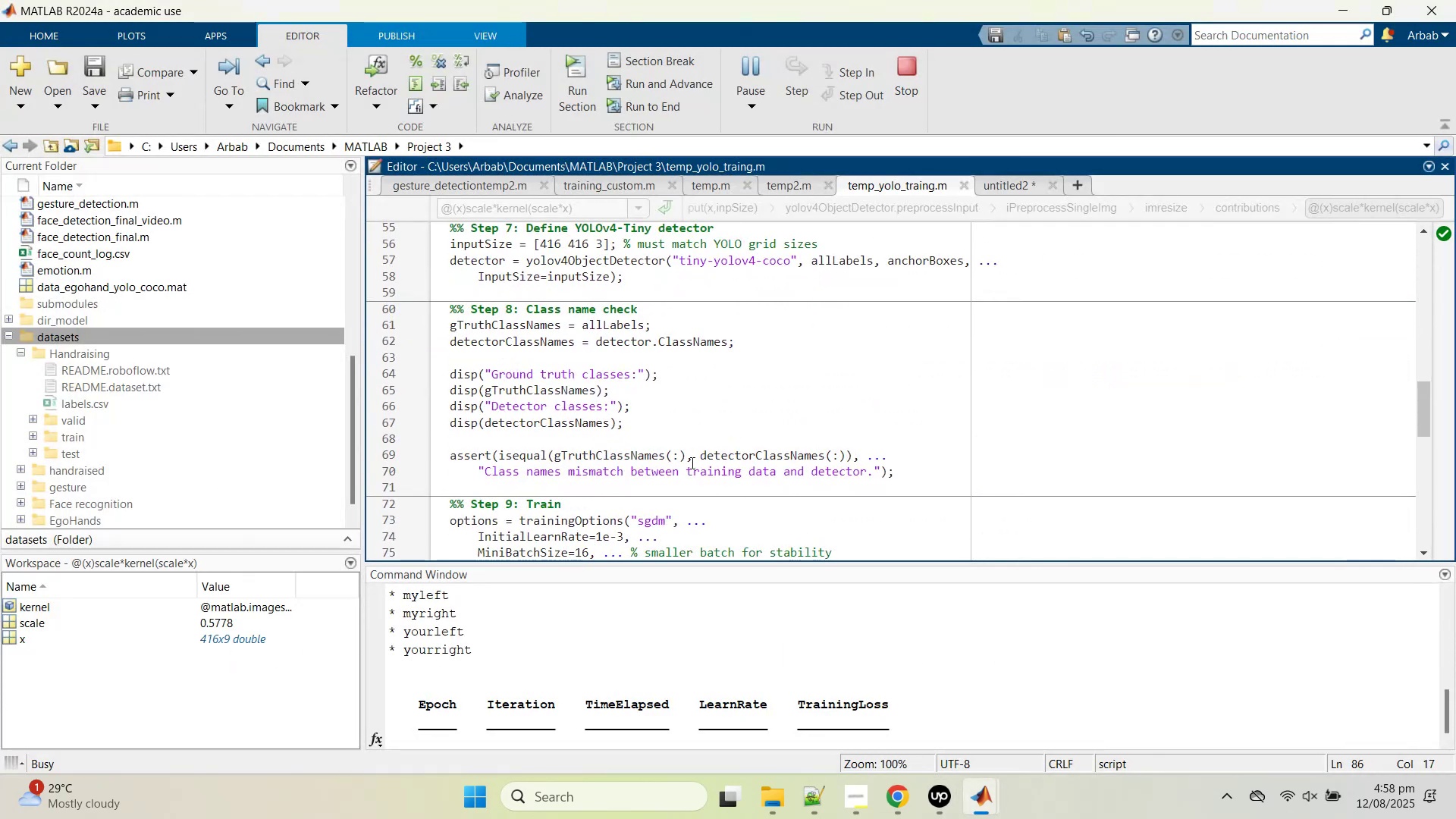 
scroll: coordinate [690, 463], scroll_direction: down, amount: 2.0
 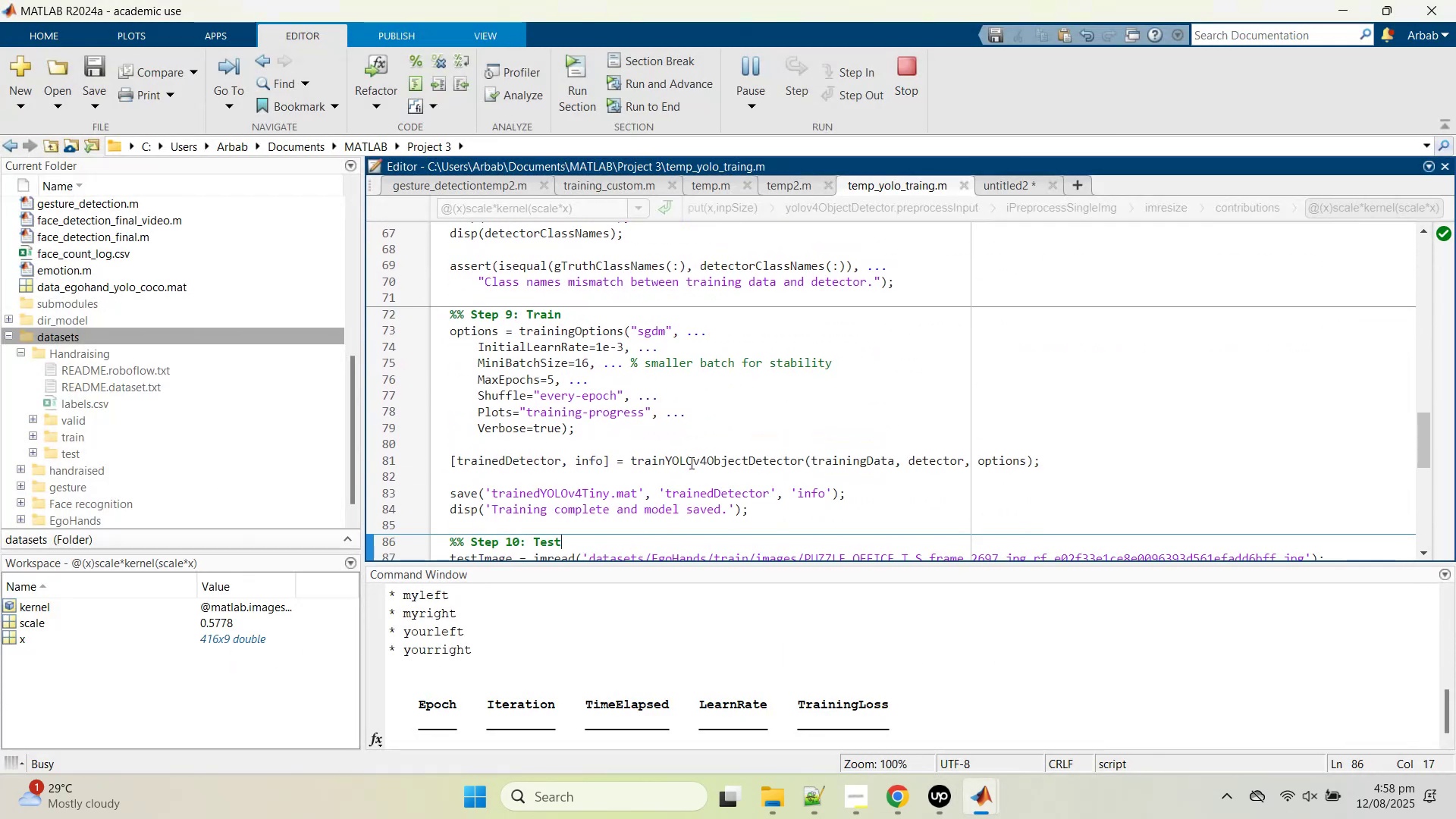 
left_click([690, 463])
 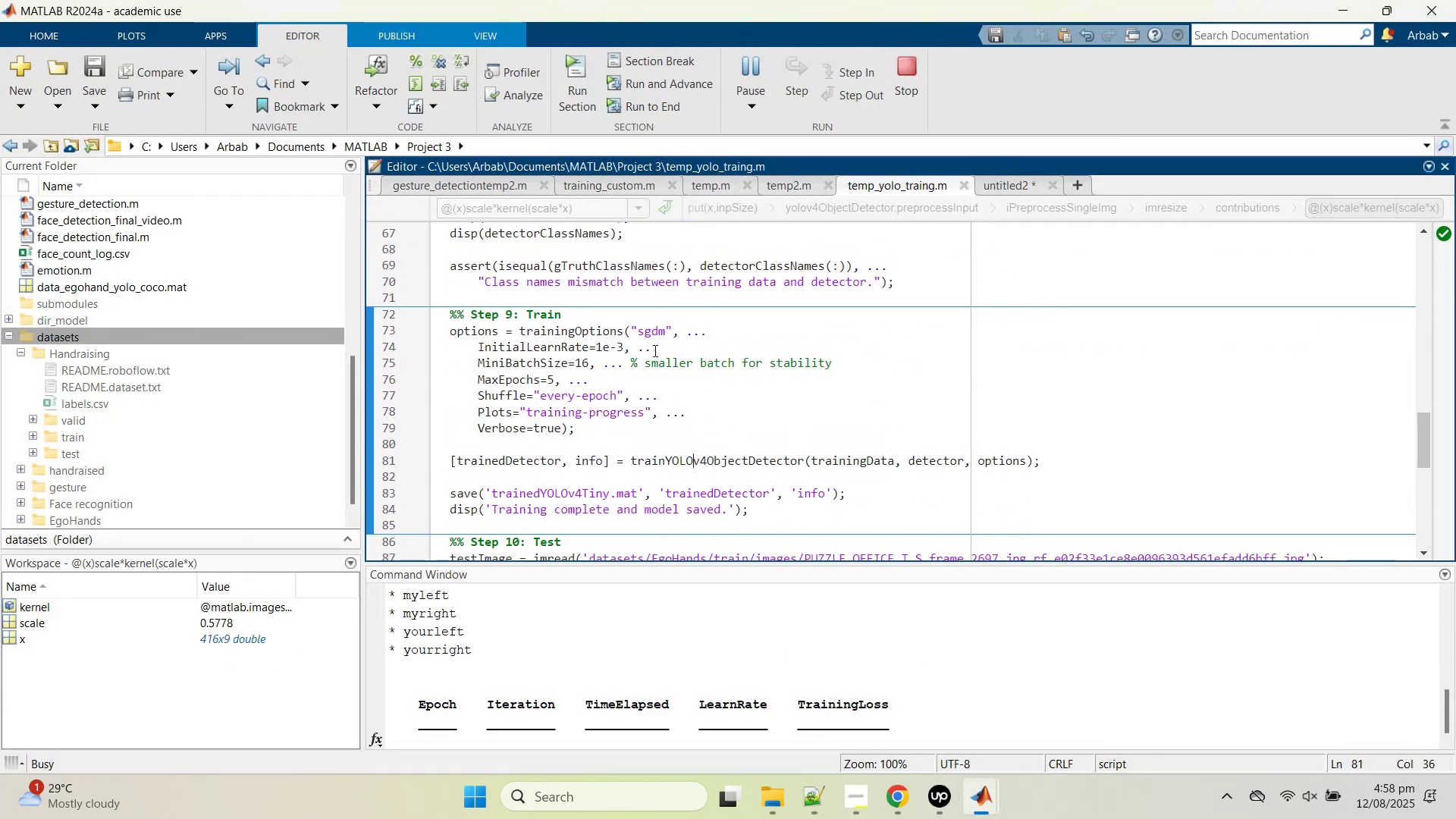 
left_click([654, 350])
 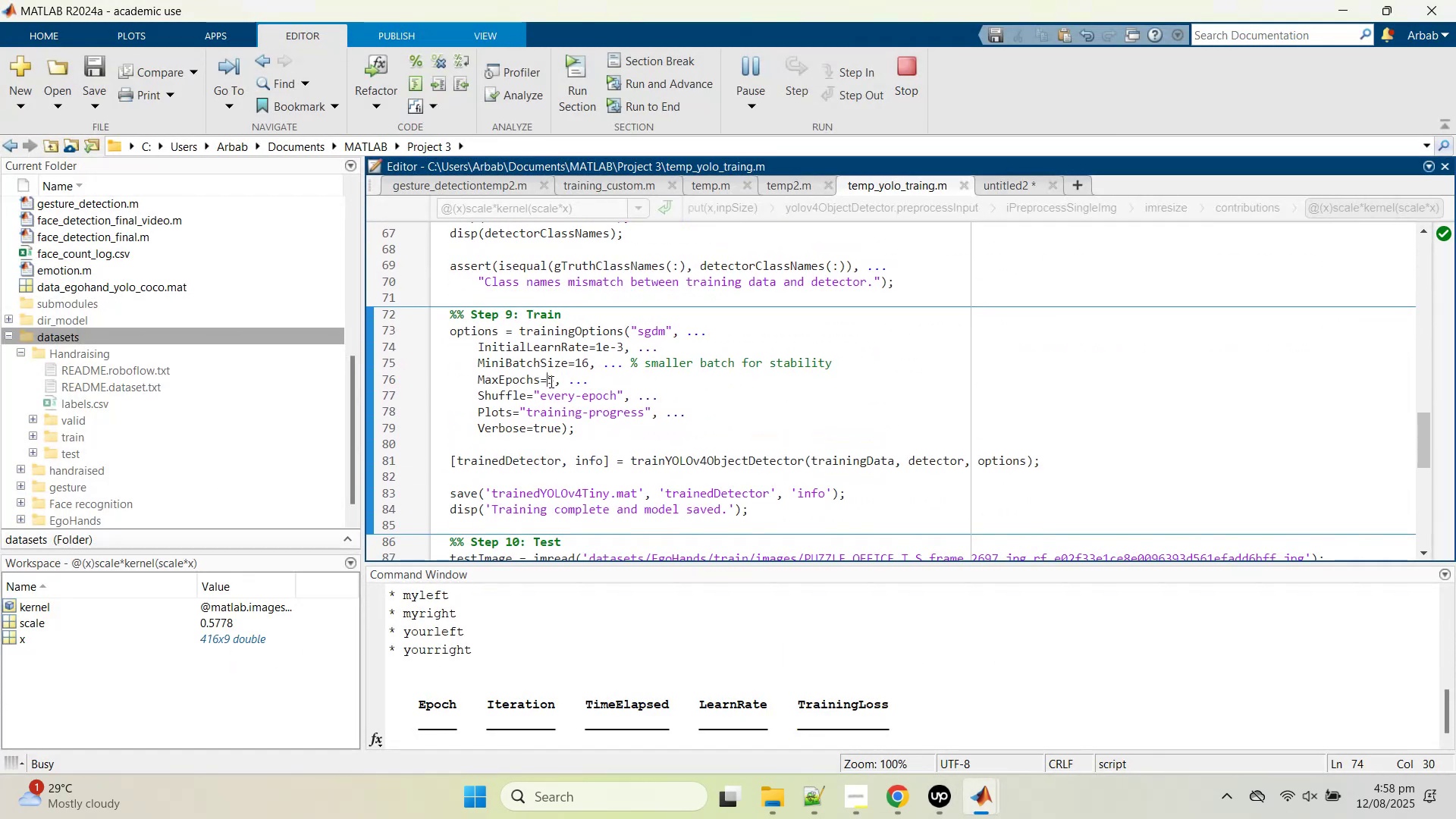 
left_click([550, 381])
 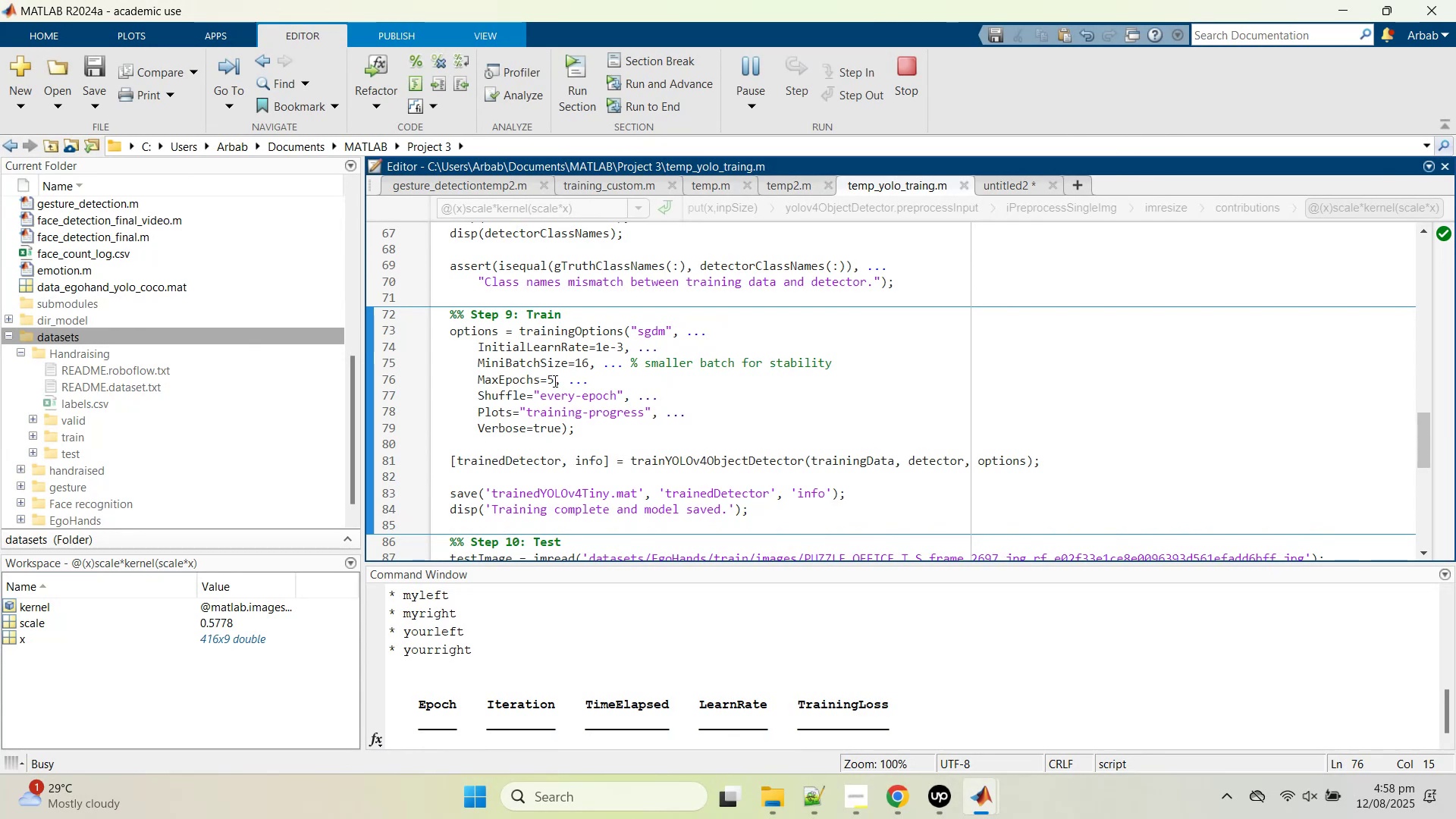 
left_click([554, 379])
 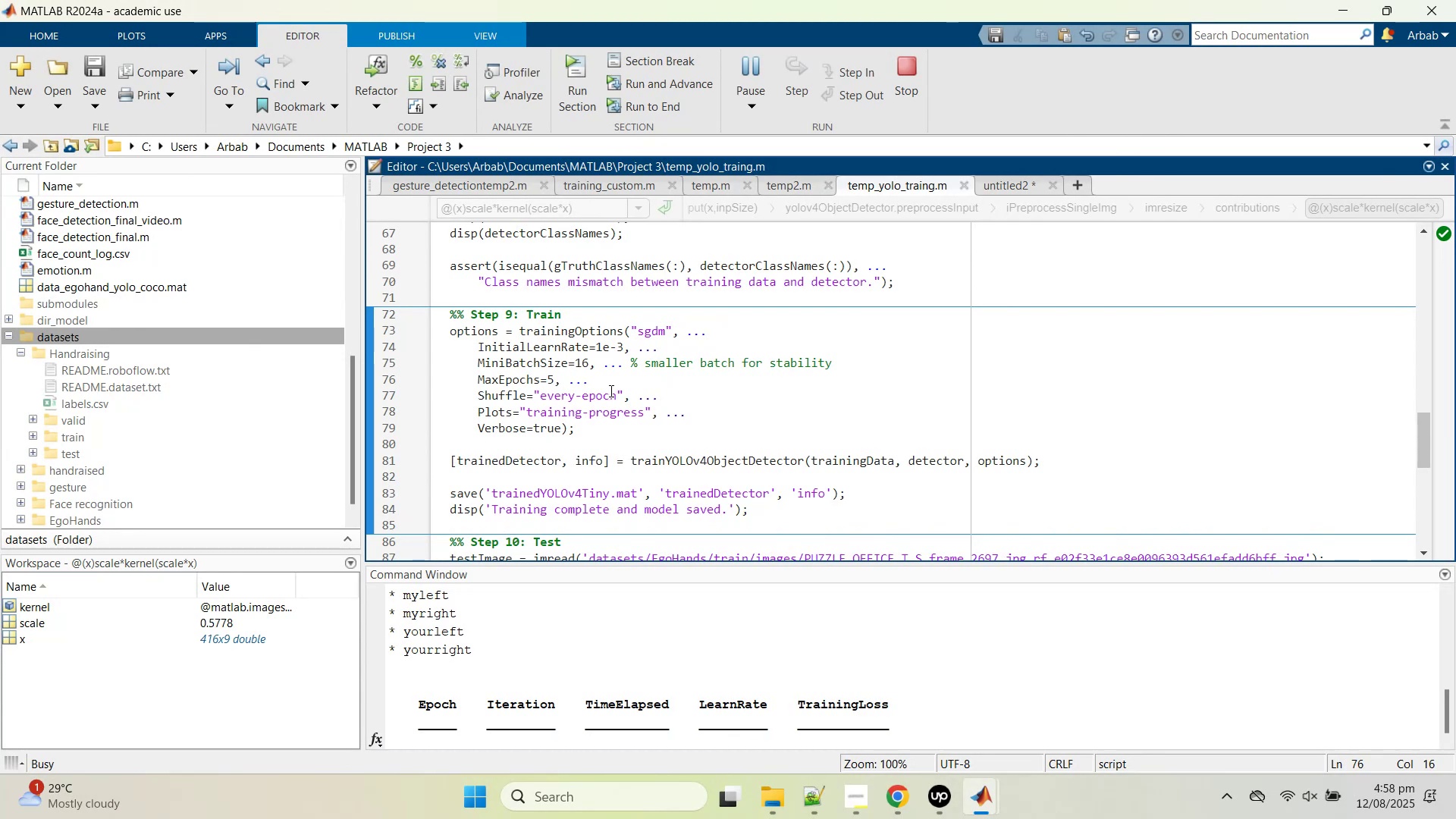 
key(0)
 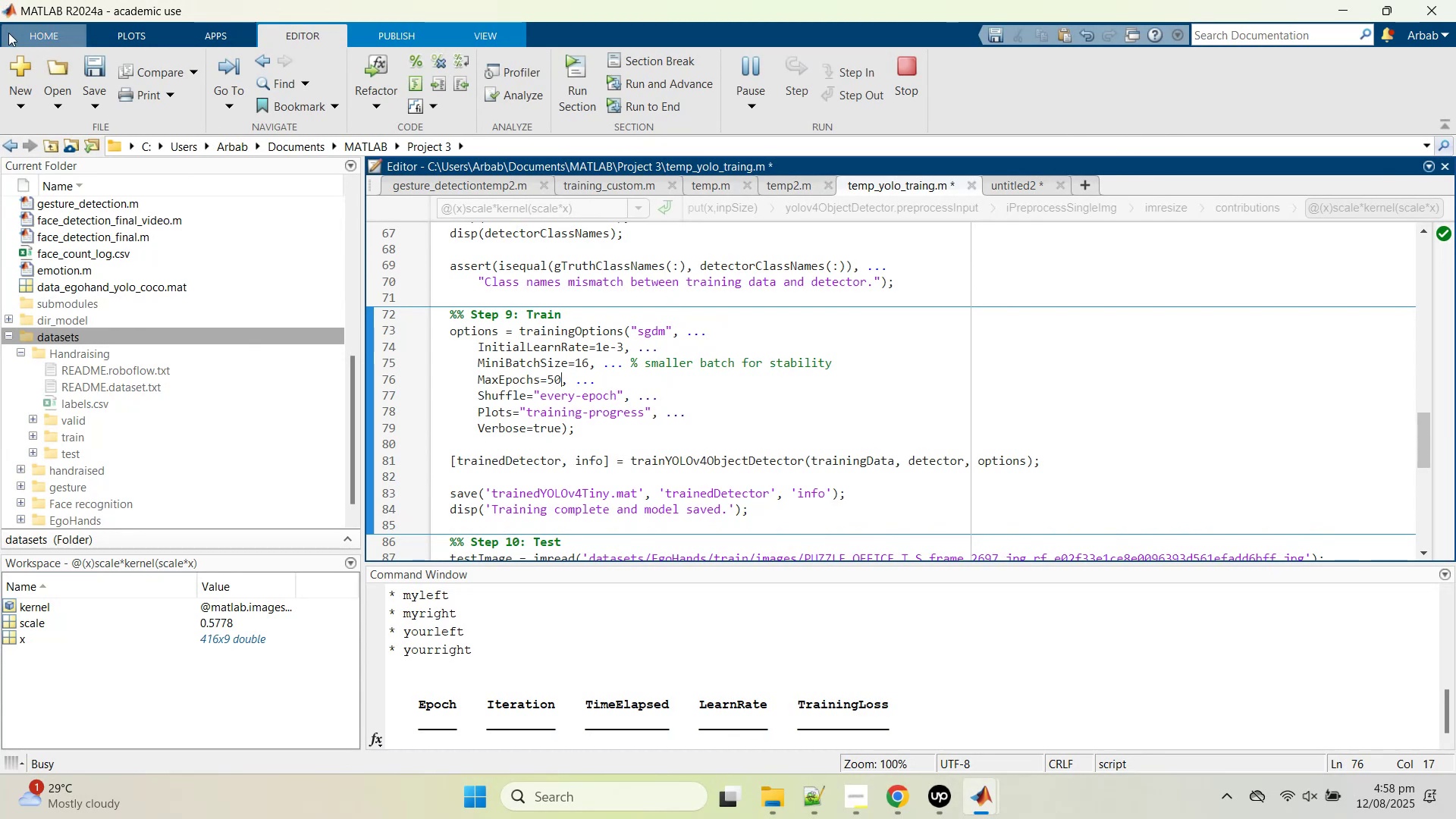 
left_click([105, 67])
 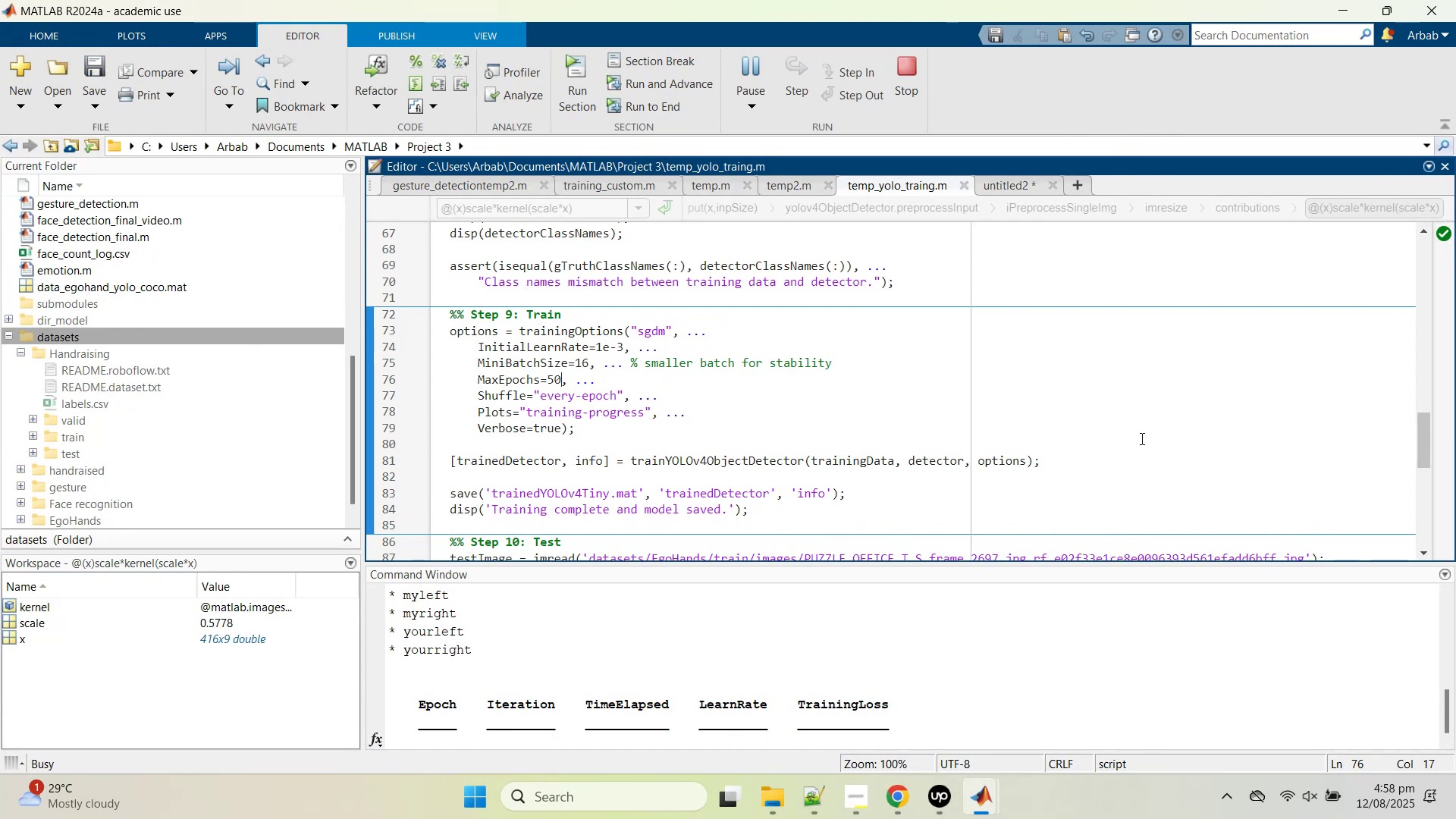 
left_click([1141, 436])
 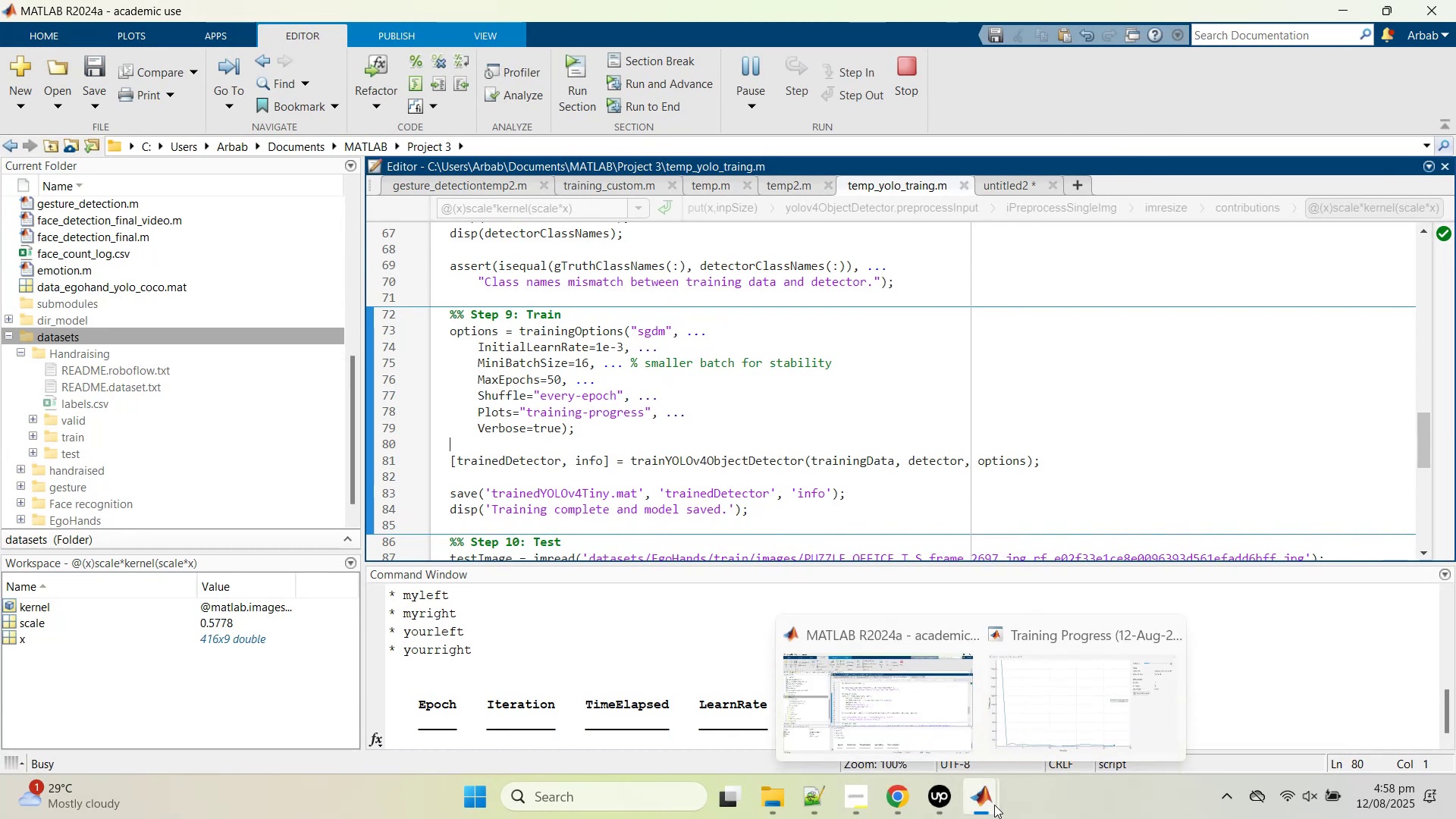 
left_click([1056, 730])
 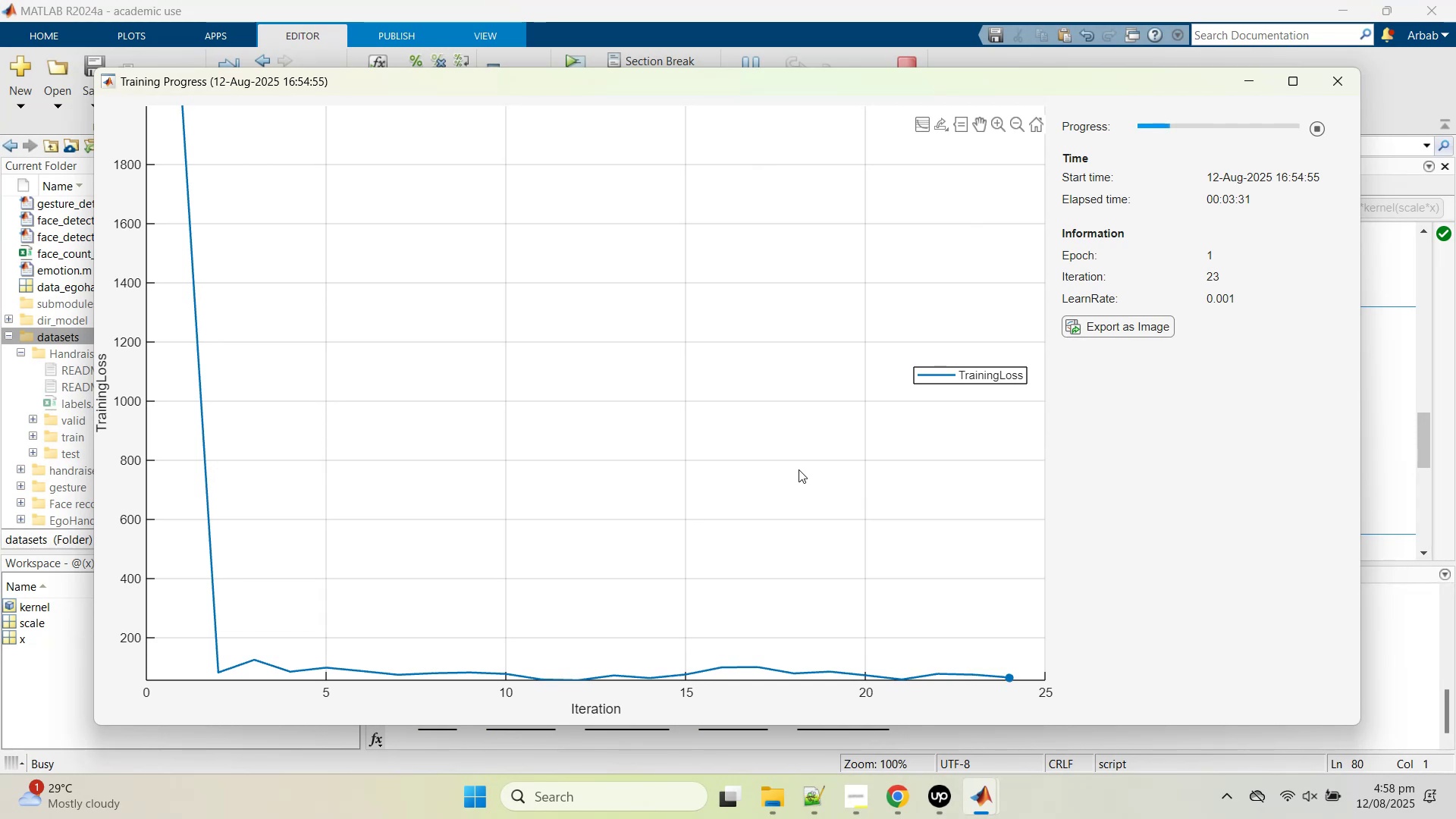 
wait(26.45)
 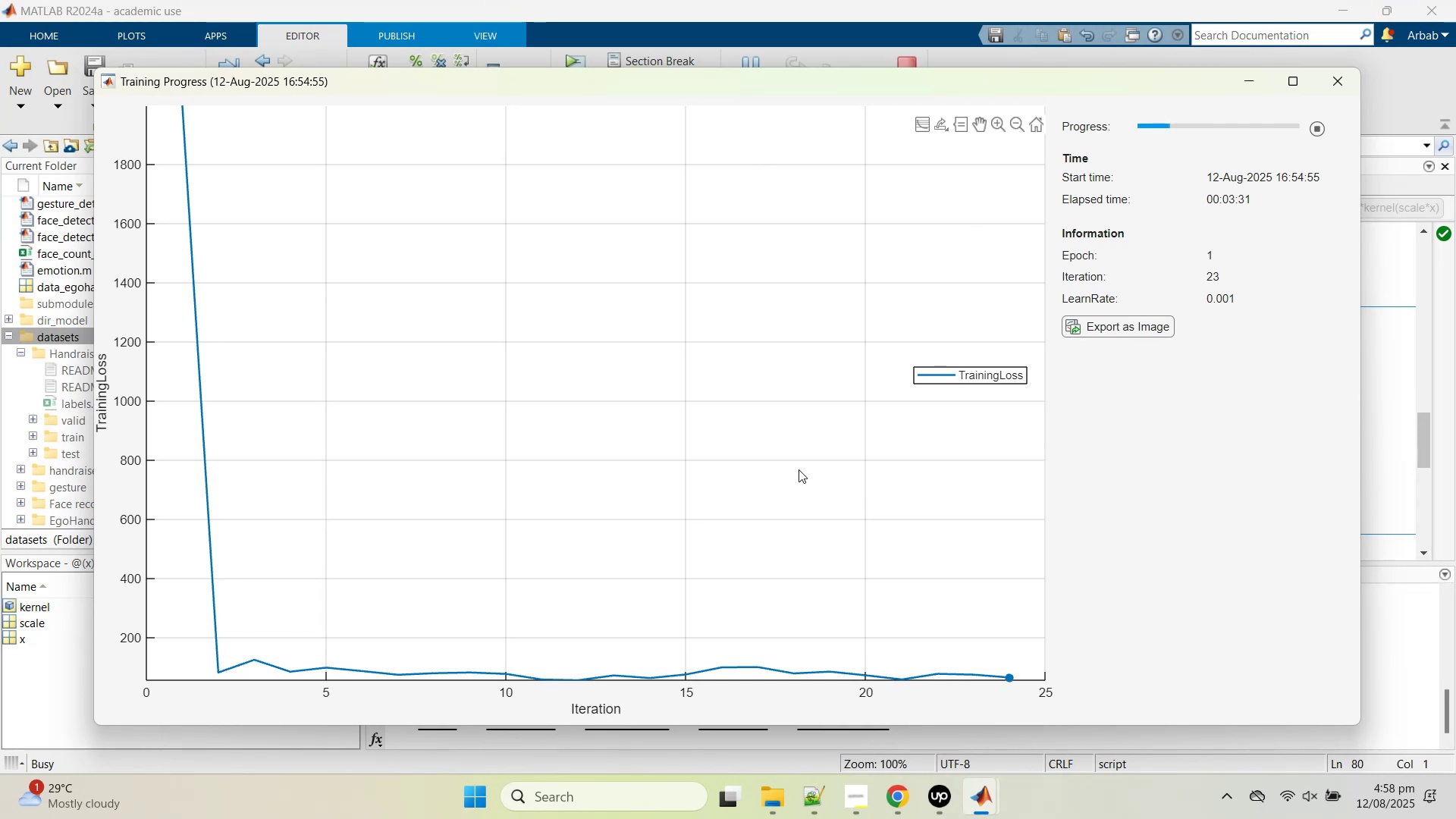 
left_click([1005, 573])
 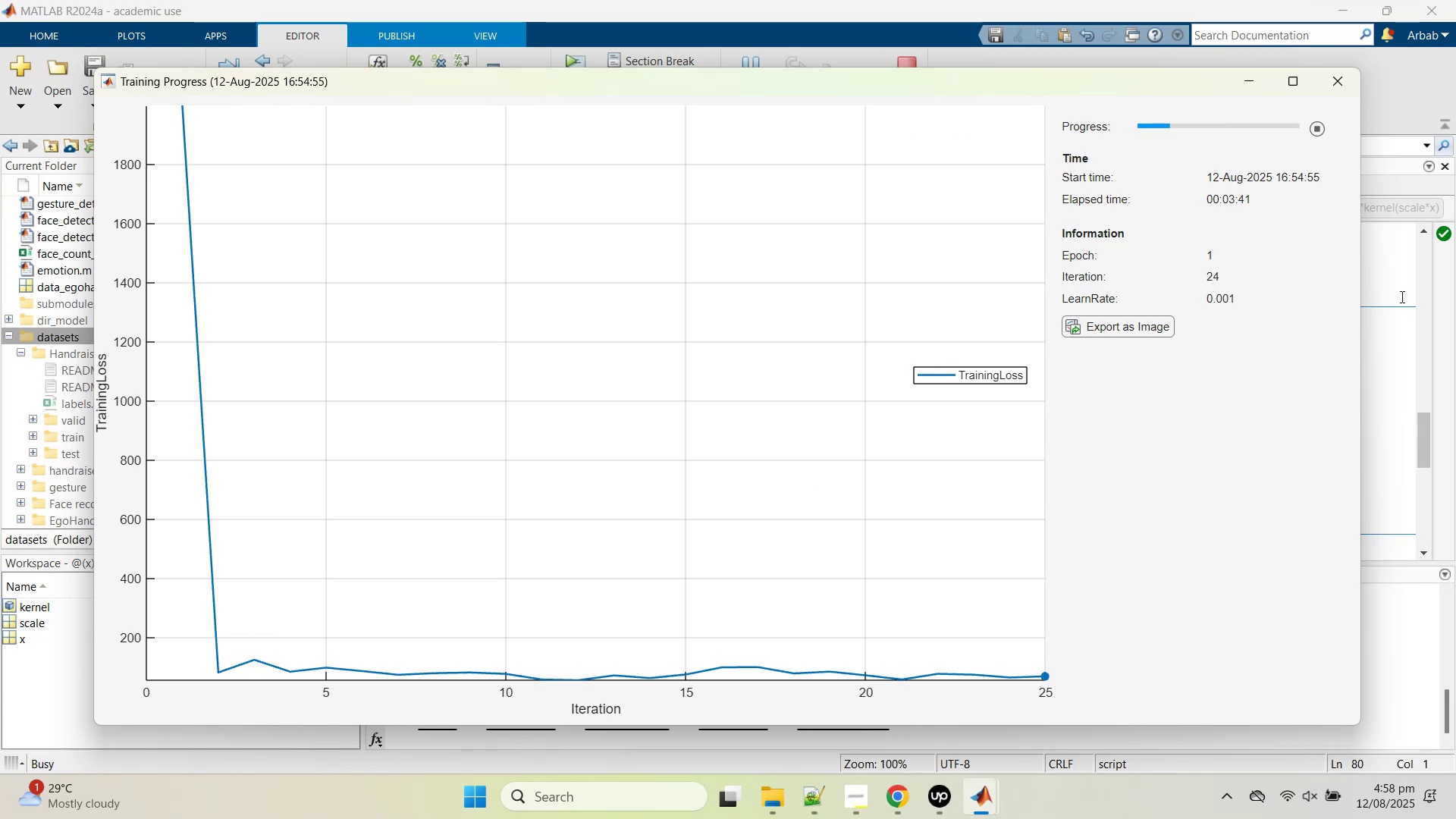 
left_click([1375, 657])
 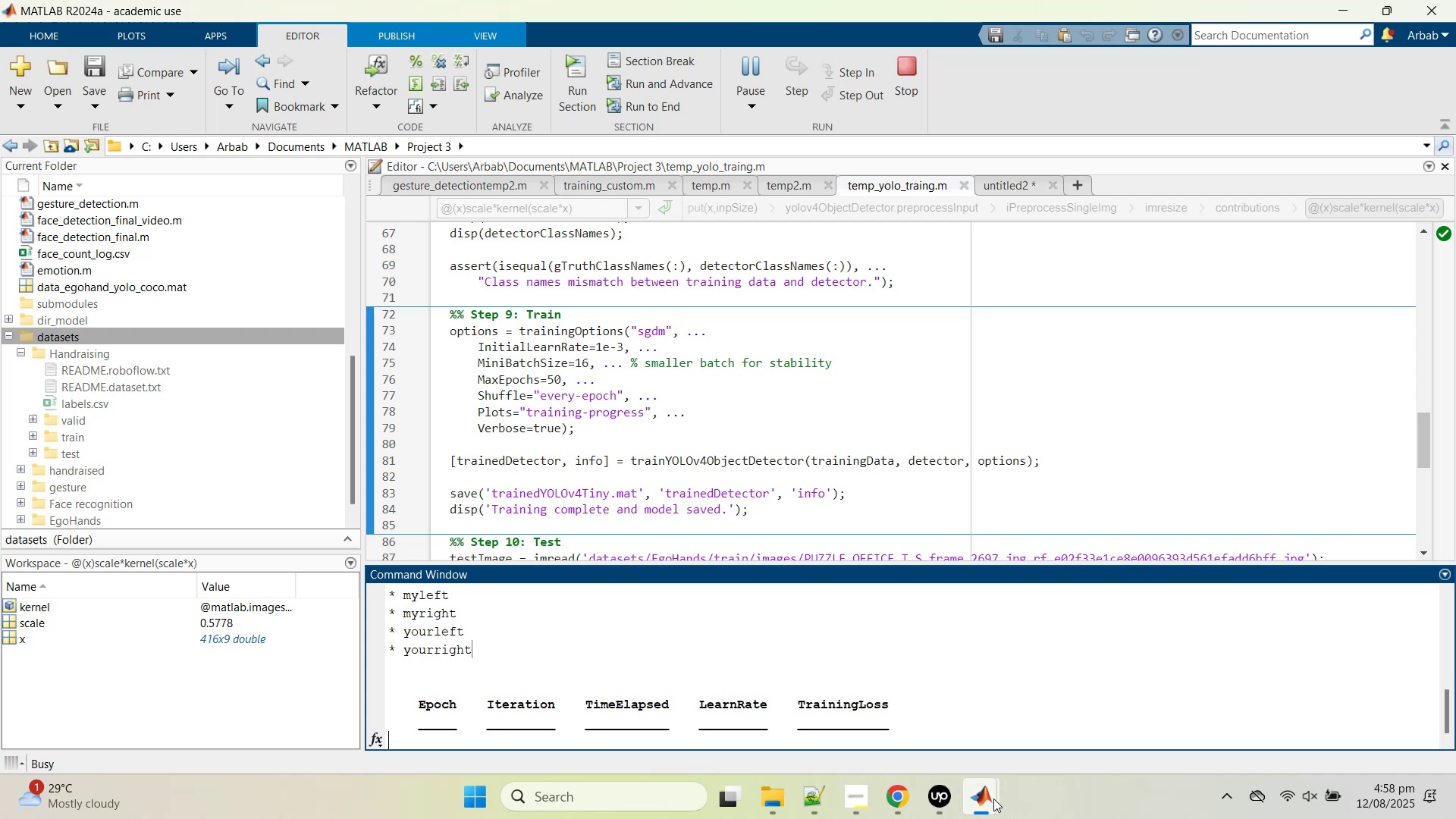 
left_click([902, 800])
 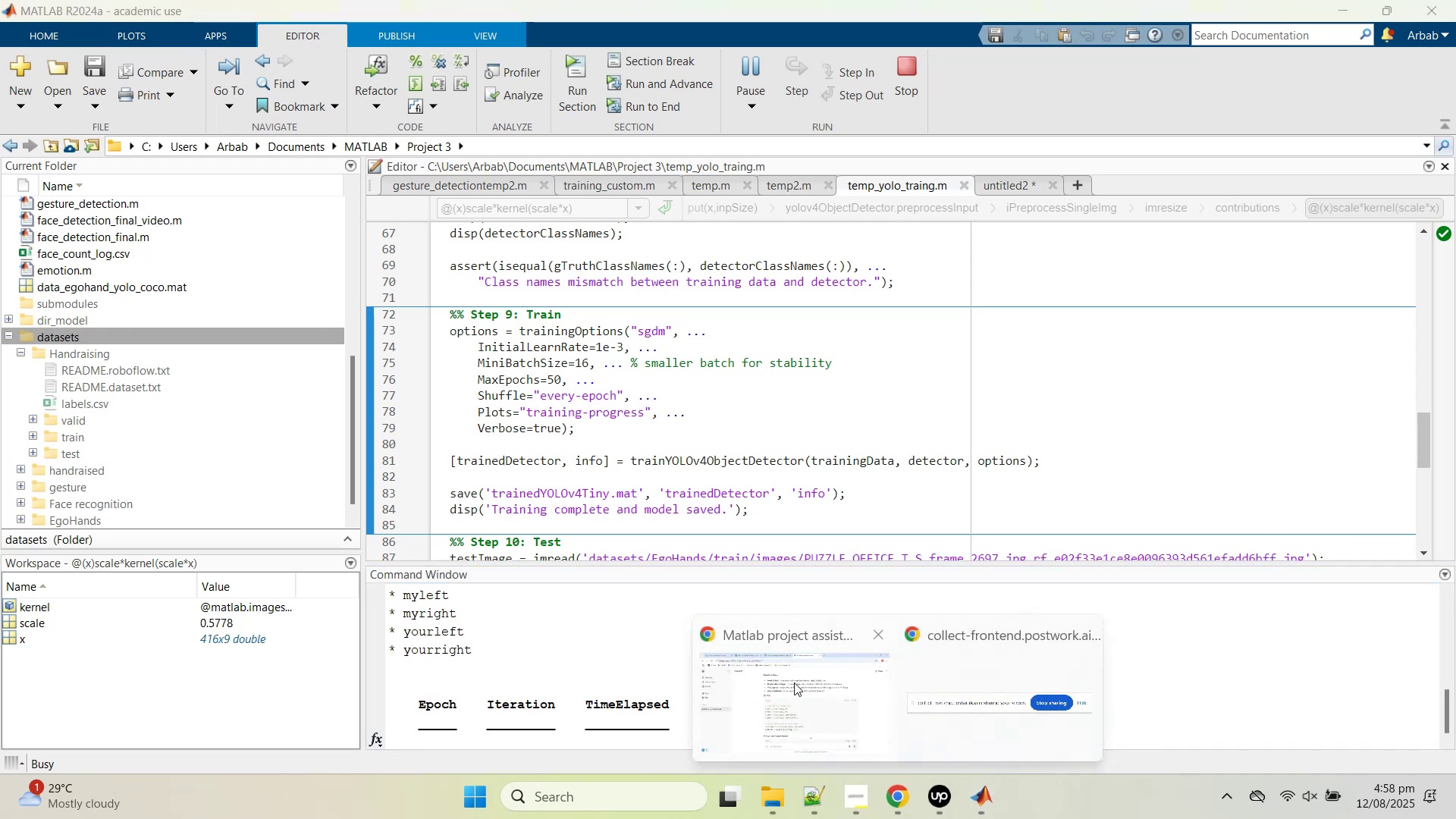 
left_click([794, 708])
 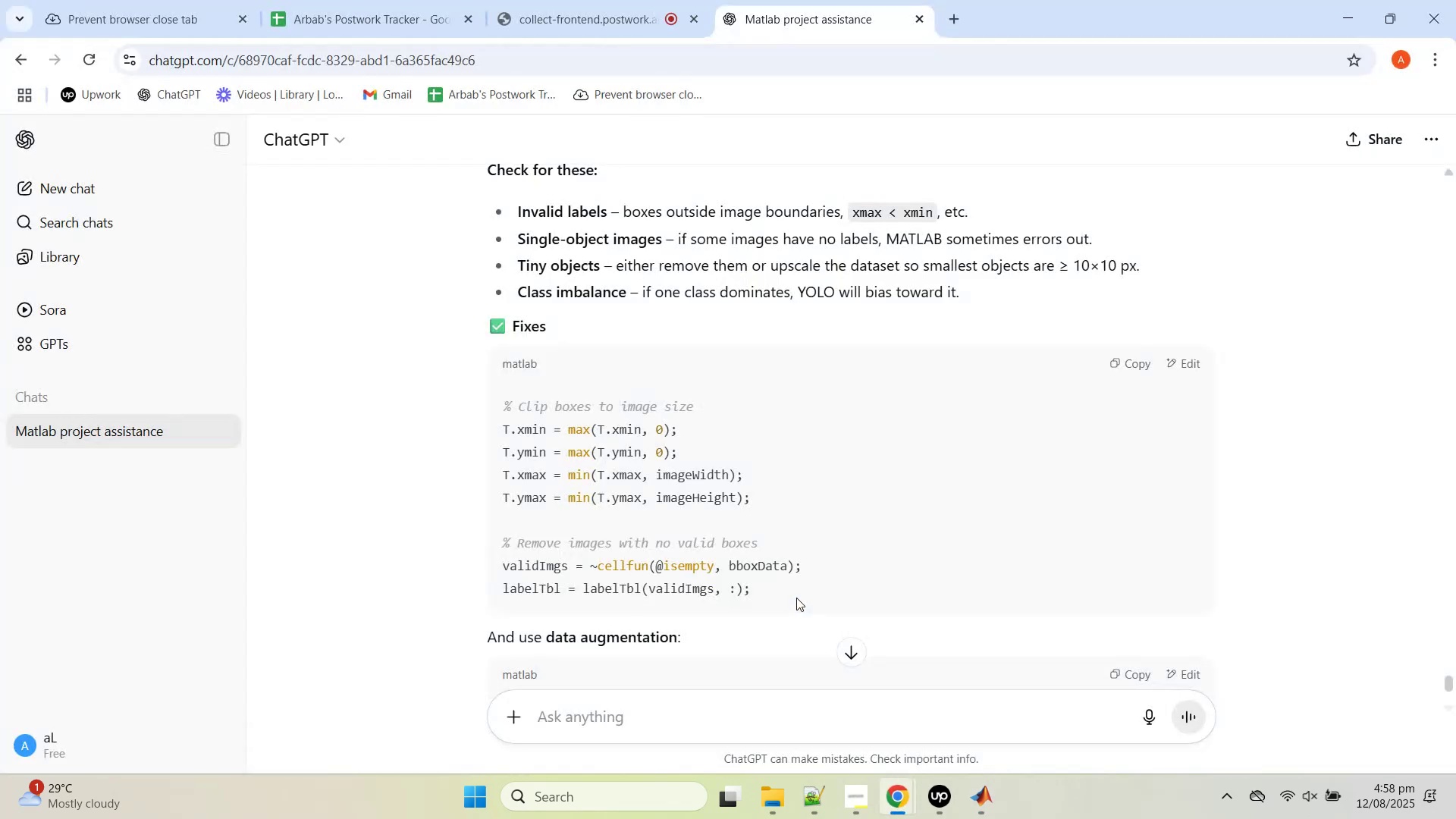 
scroll: coordinate [834, 475], scroll_direction: down, amount: 10.0
 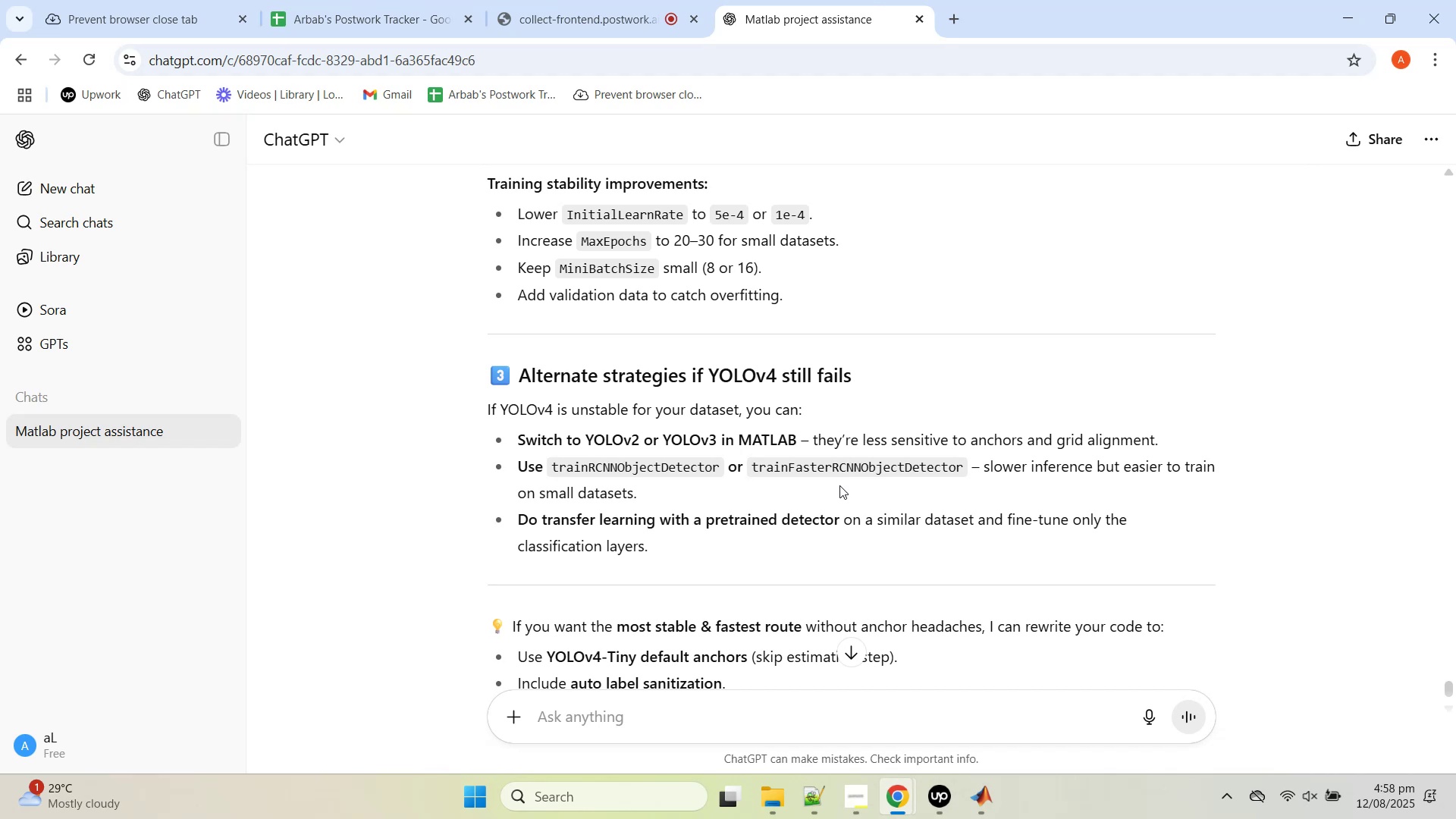 
wait(7.23)
 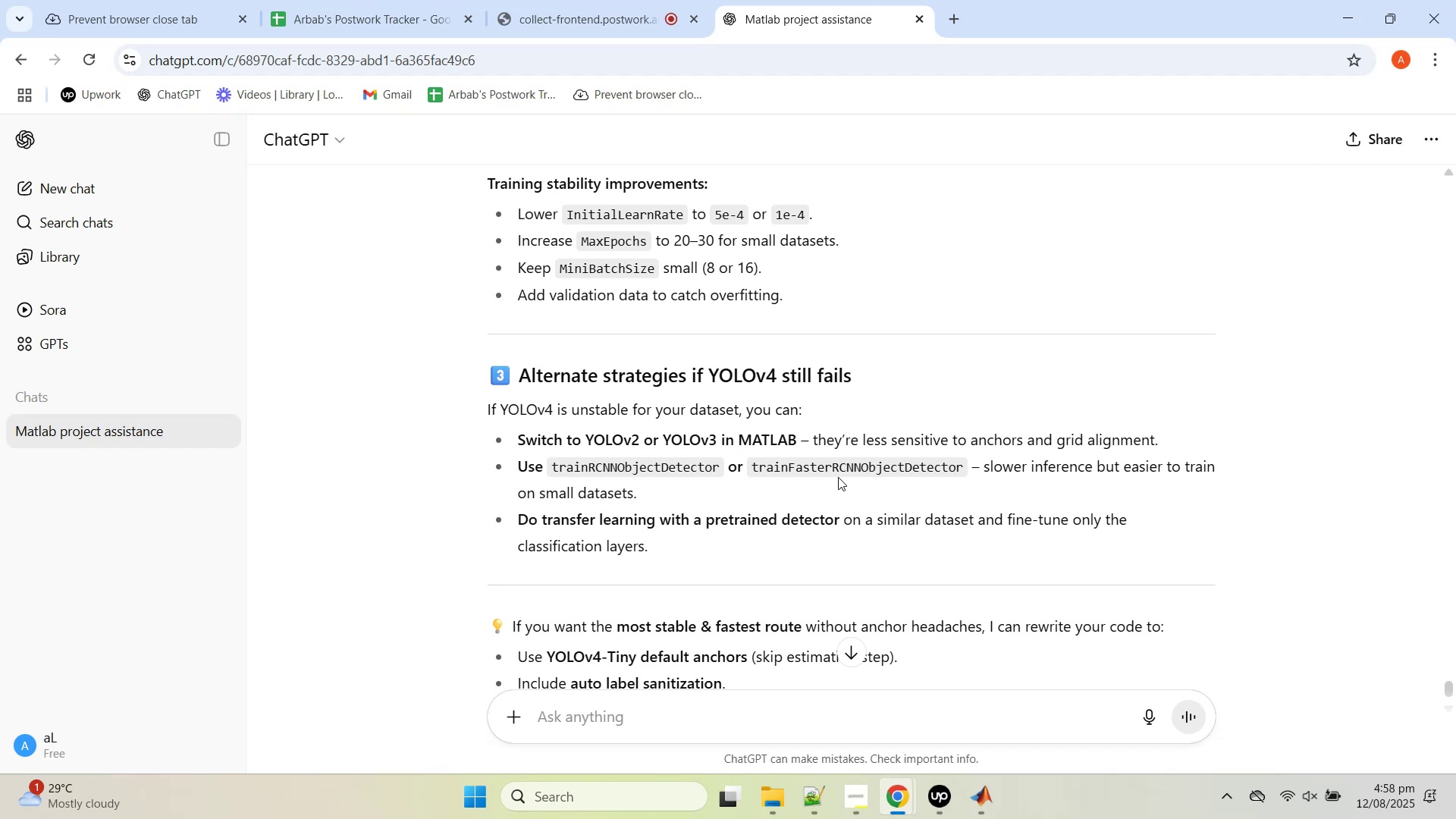 
scroll: coordinate [839, 488], scroll_direction: down, amount: 1.0
 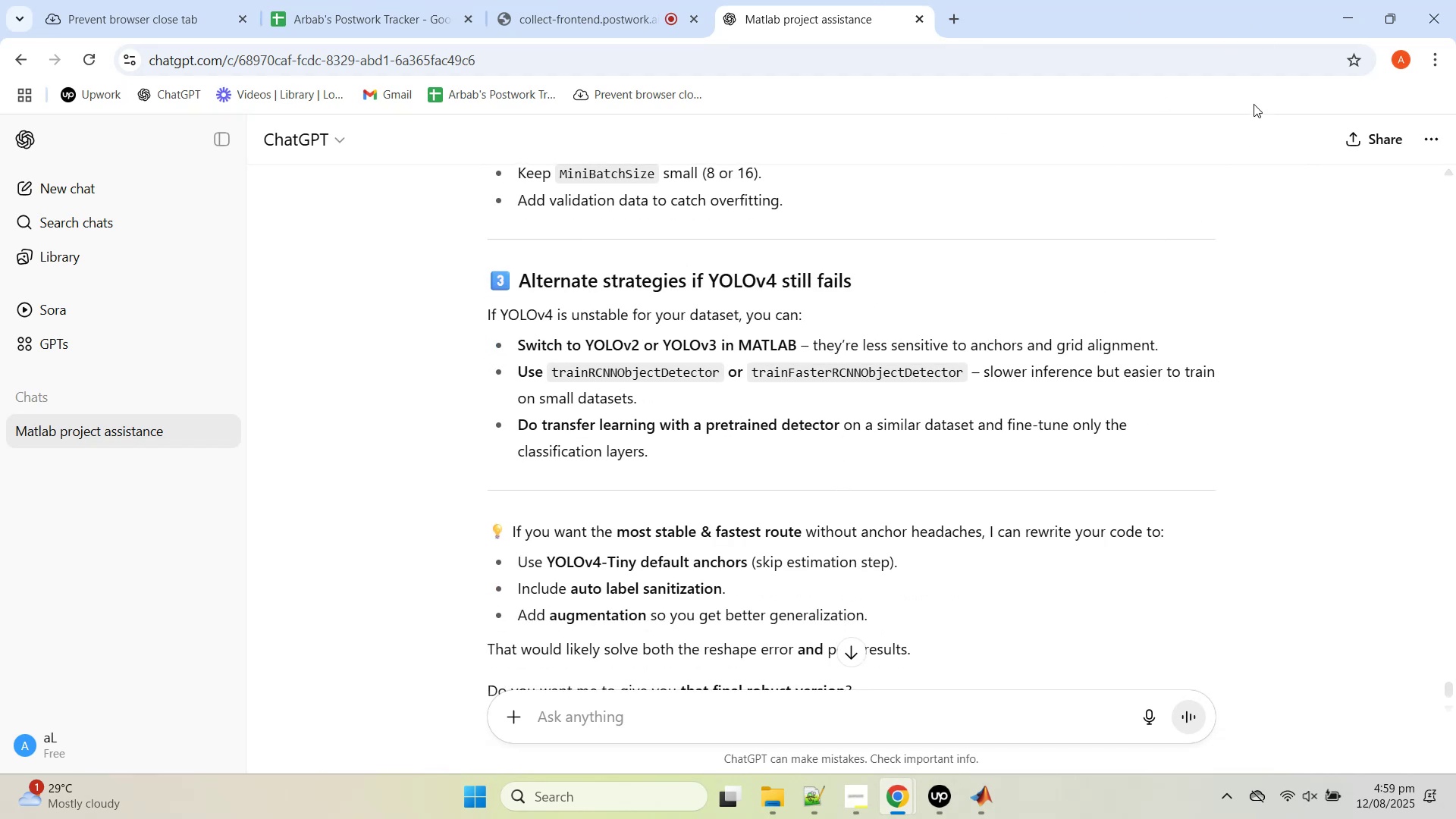 
wait(8.29)
 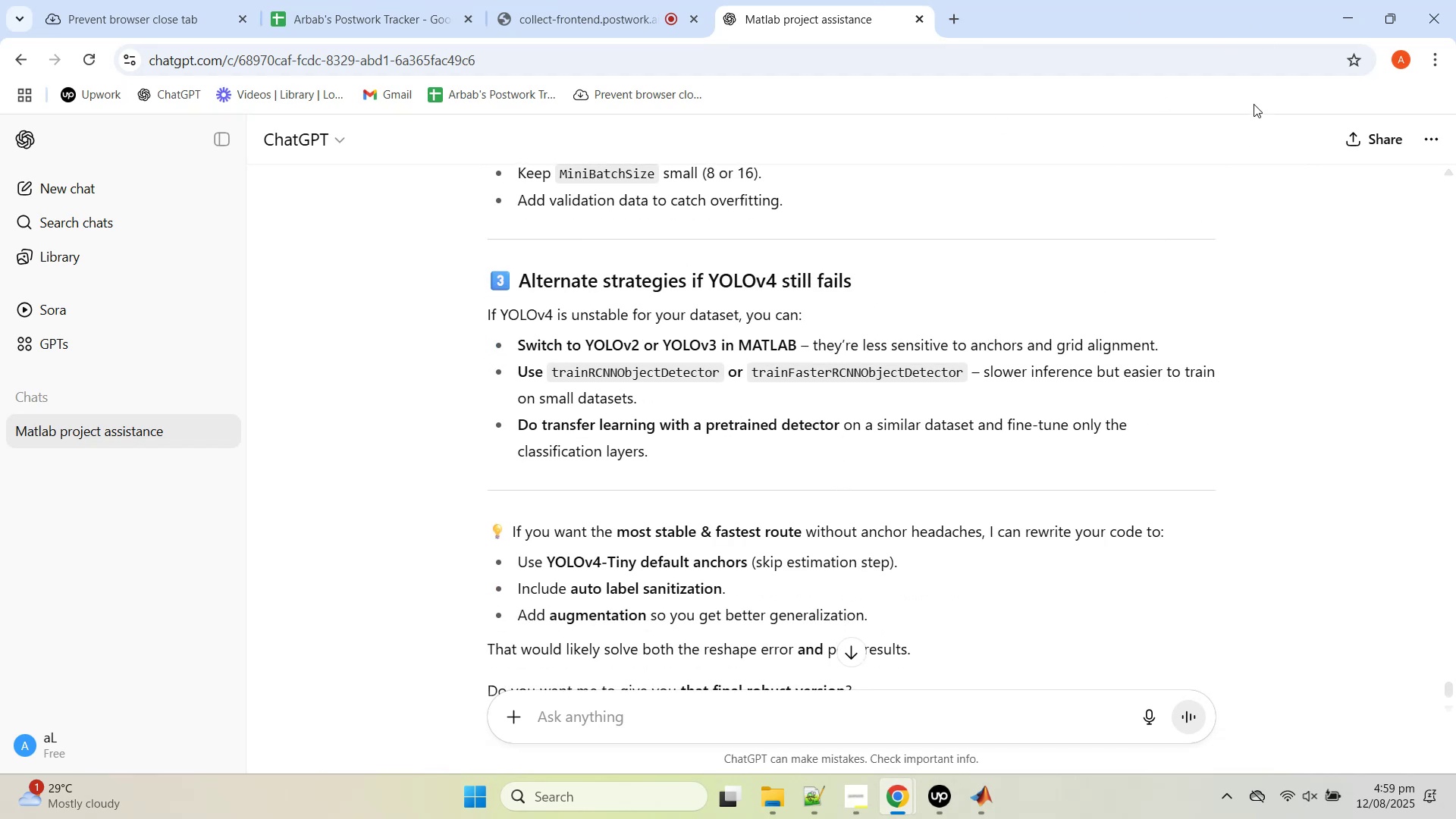 
mouse_move([1386, 17])
 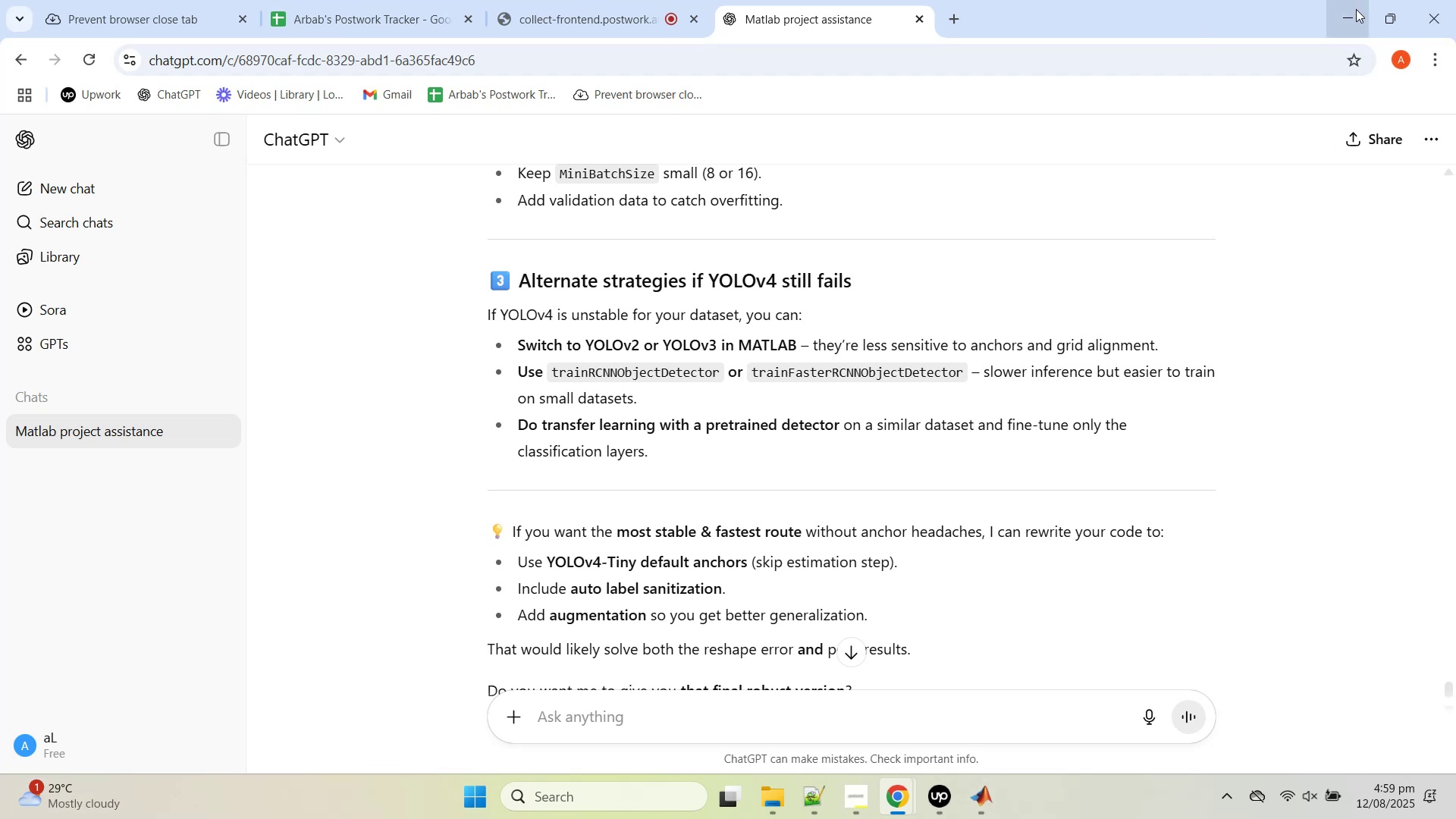 
wait(6.98)
 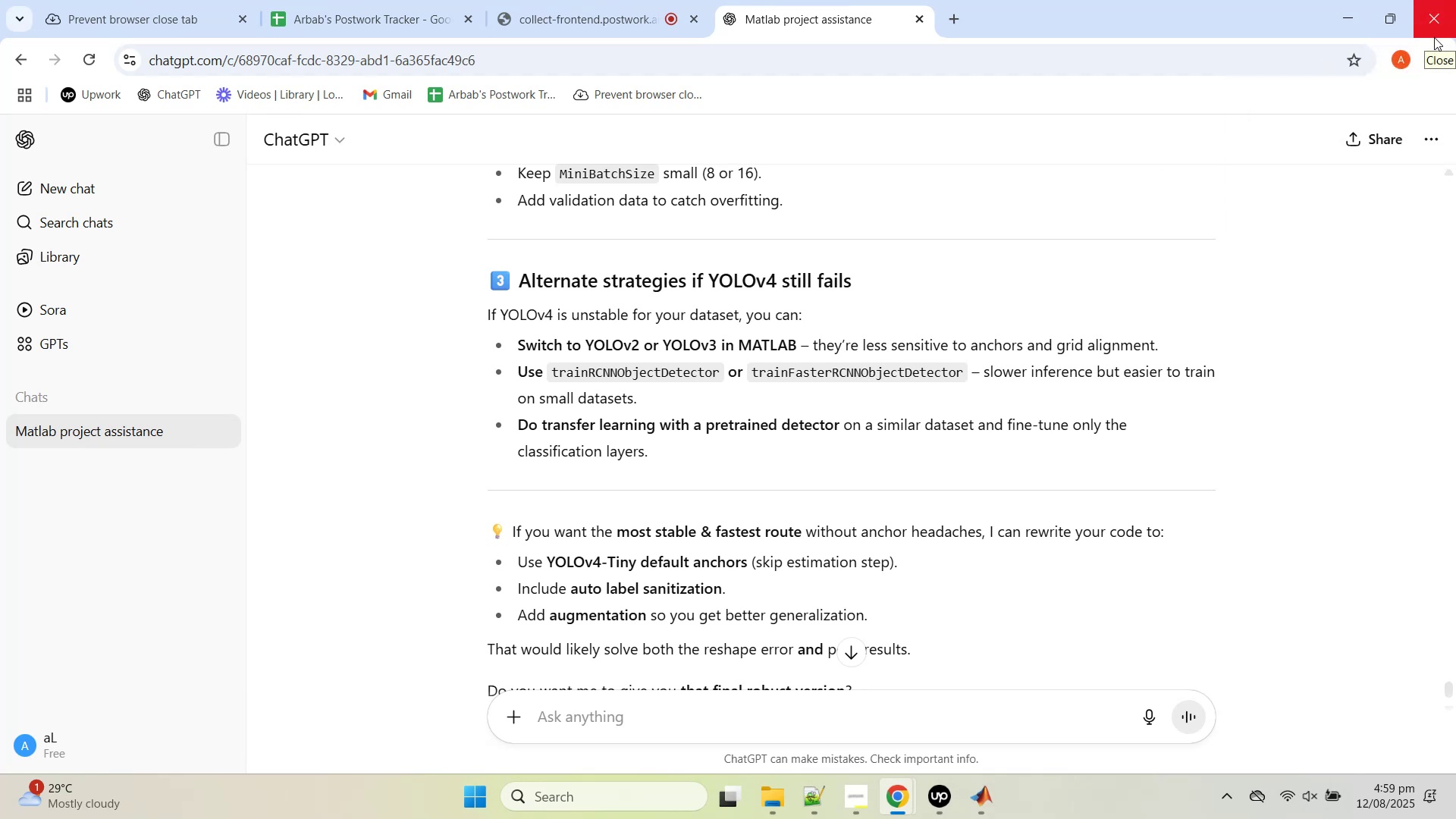 
left_click([1356, 9])
 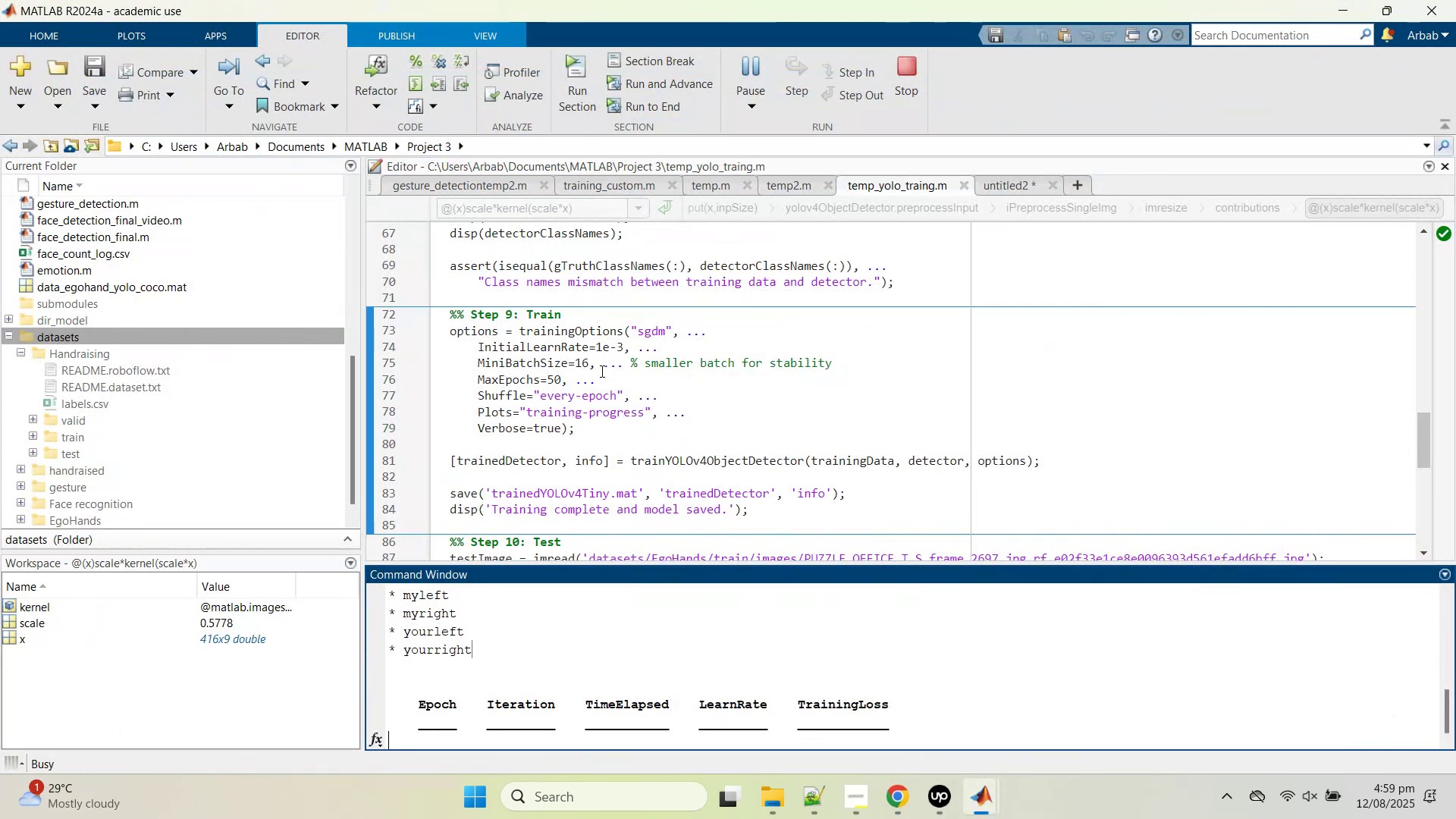 
double_click([580, 365])
 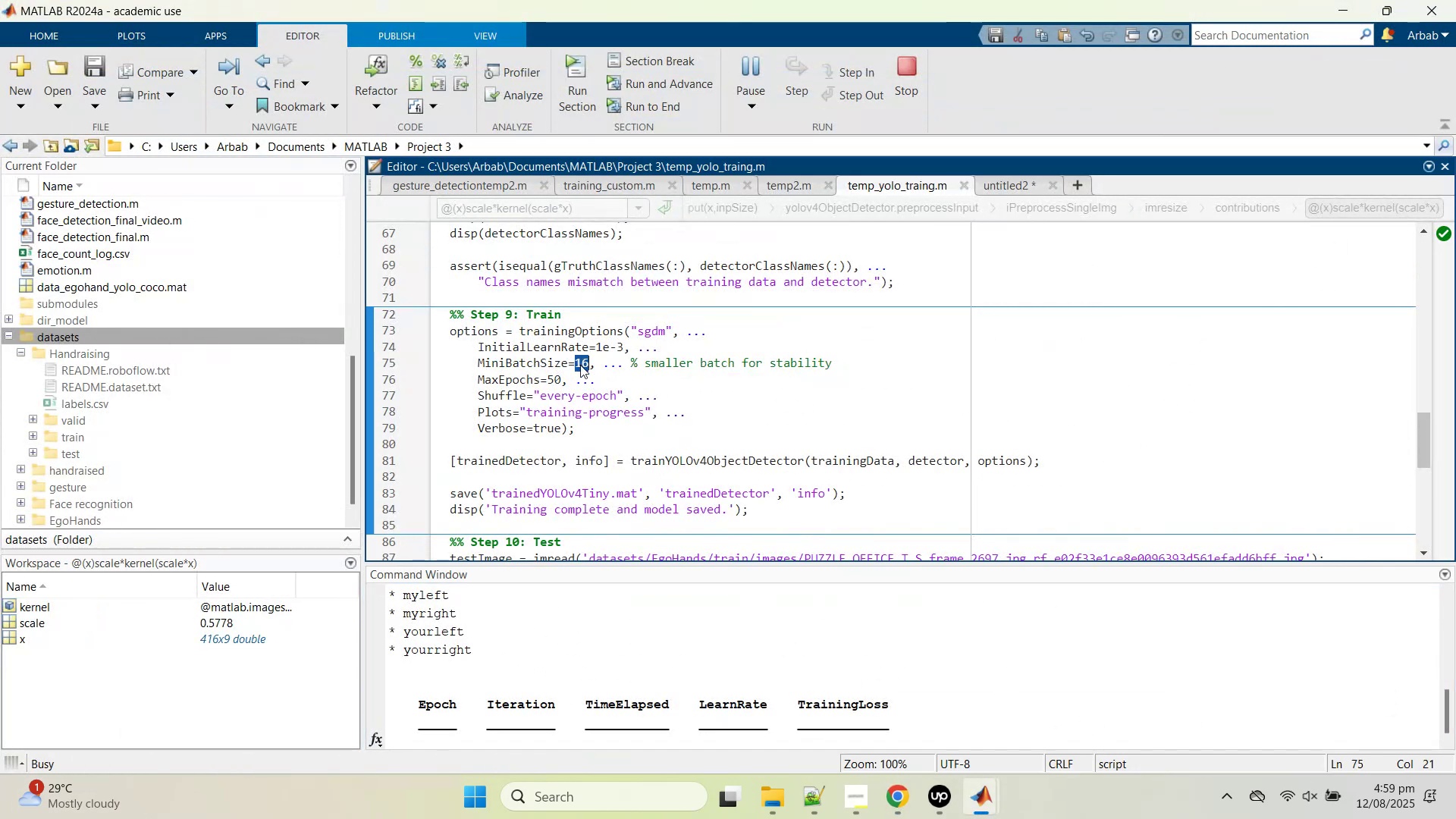 
key(8)
 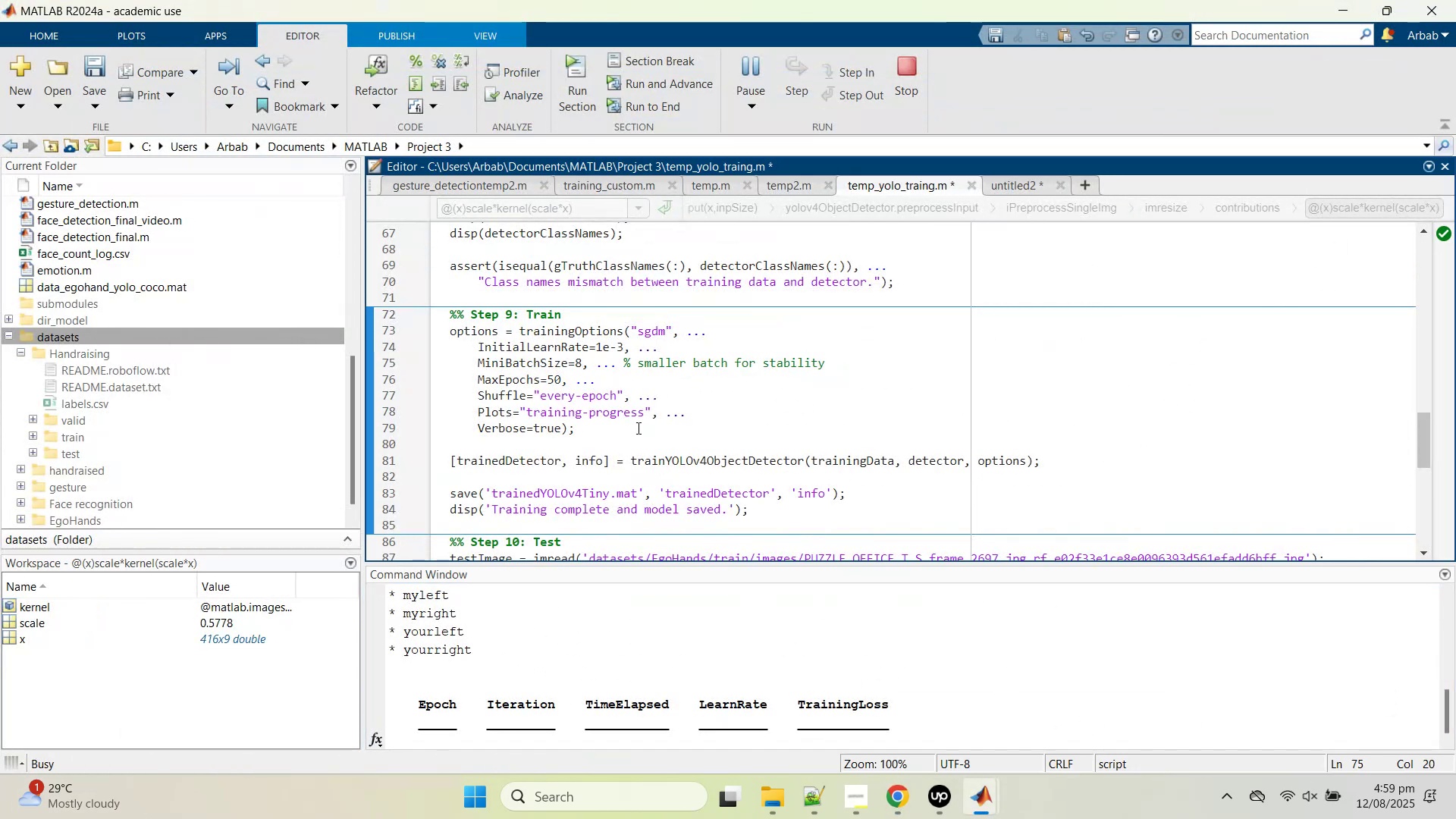 
left_click([631, 427])
 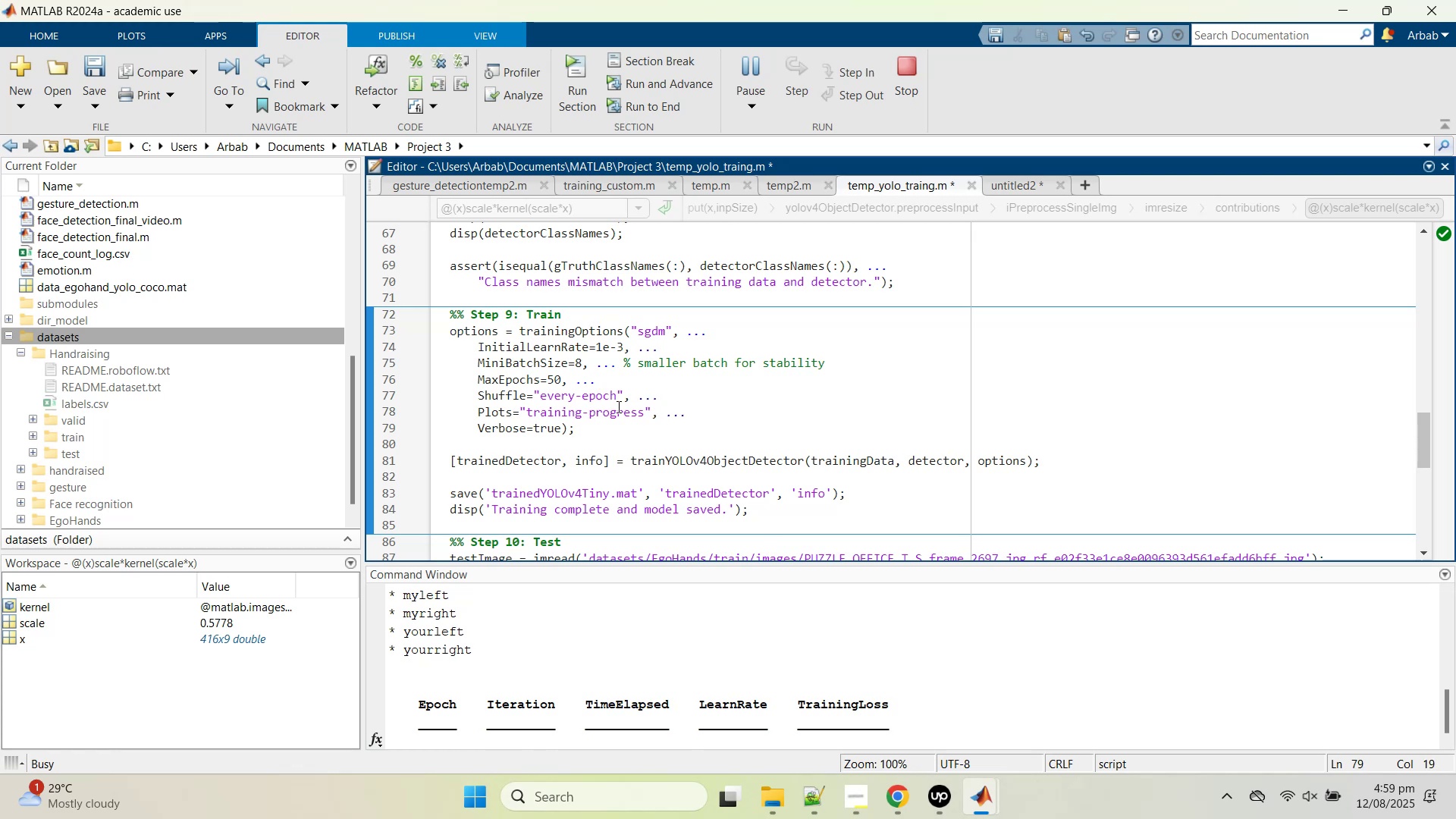 
left_click([648, 441])
 